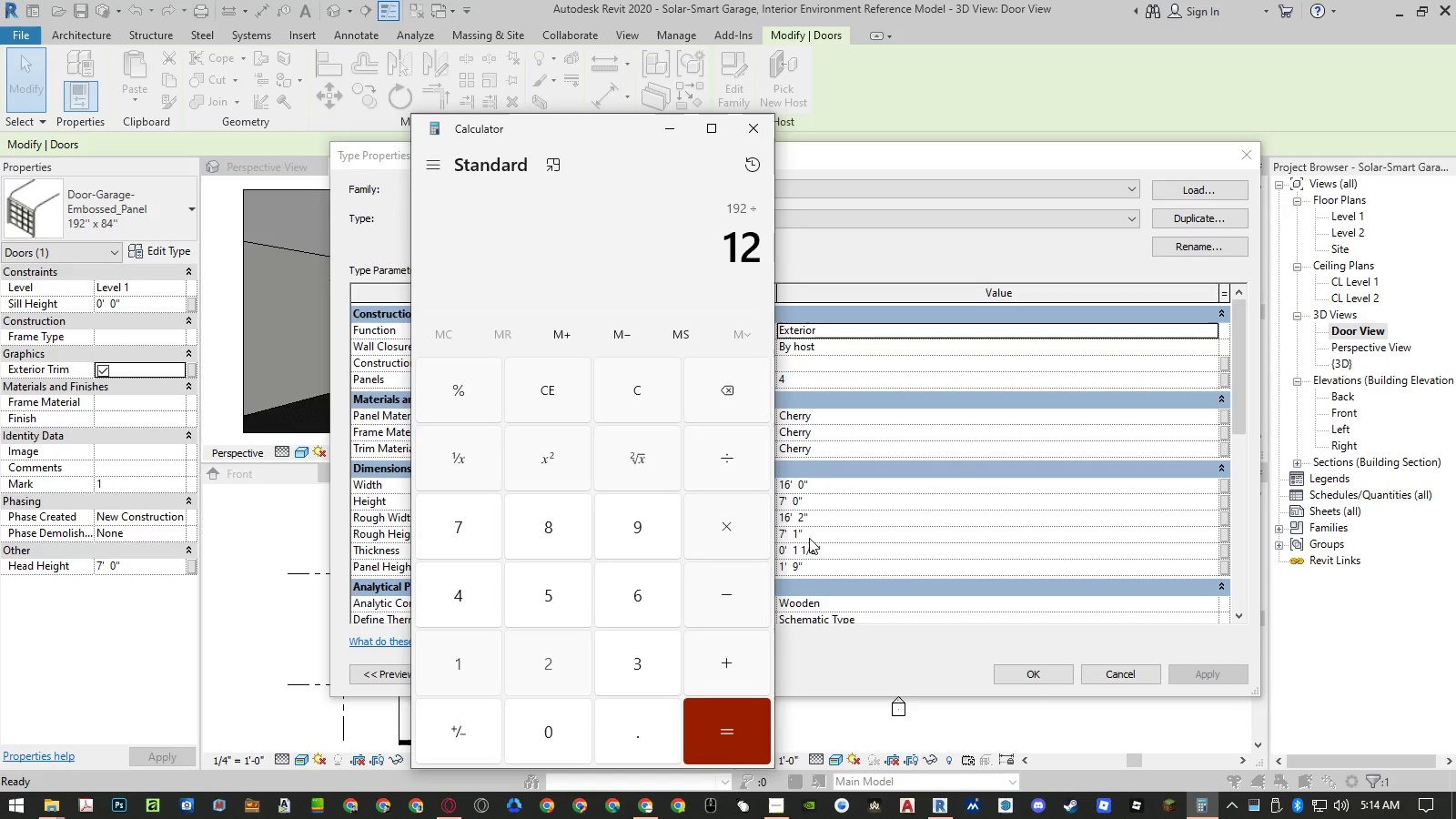 
key(Numpad2)
 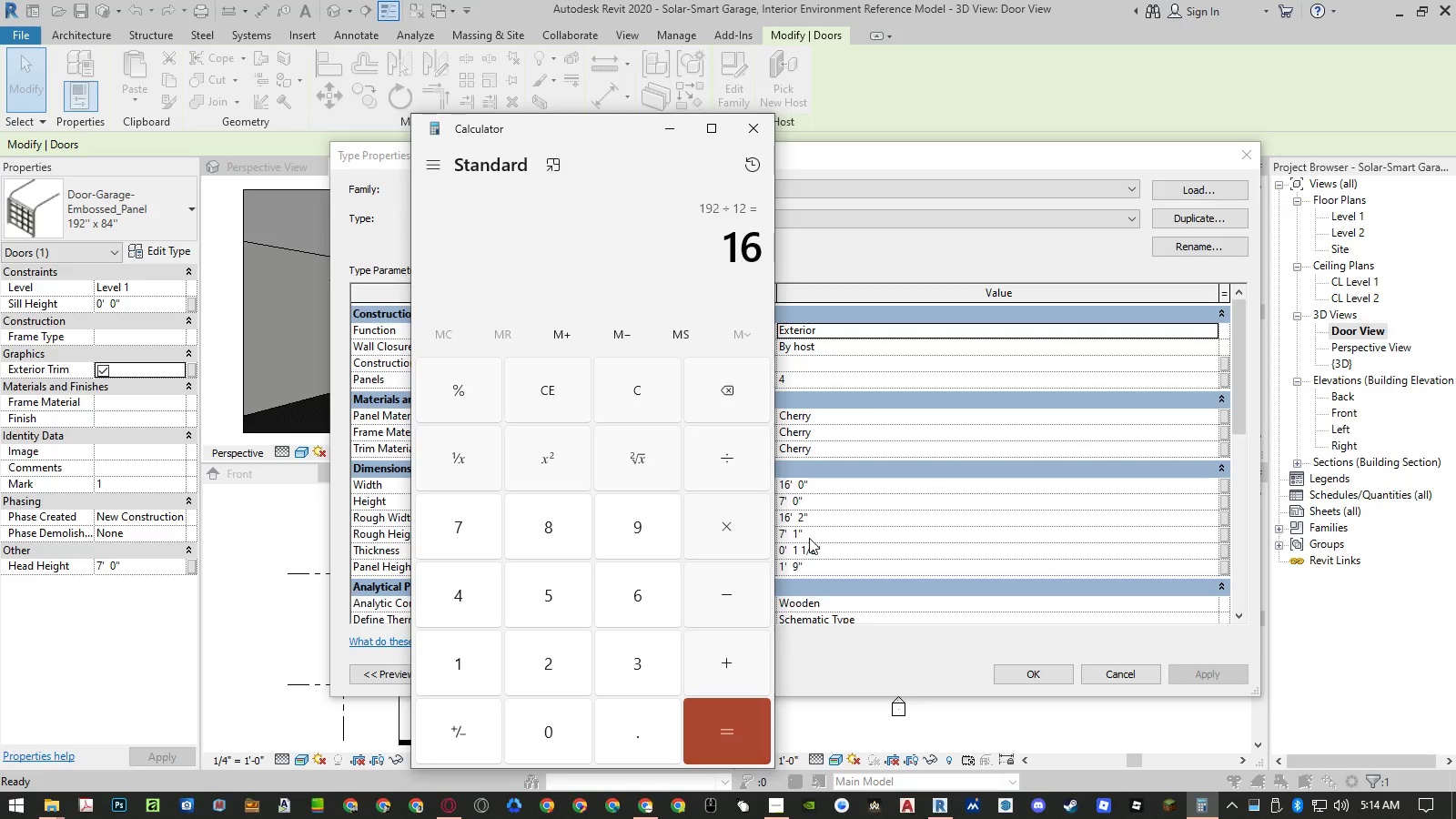 
key(NumpadEnter)
 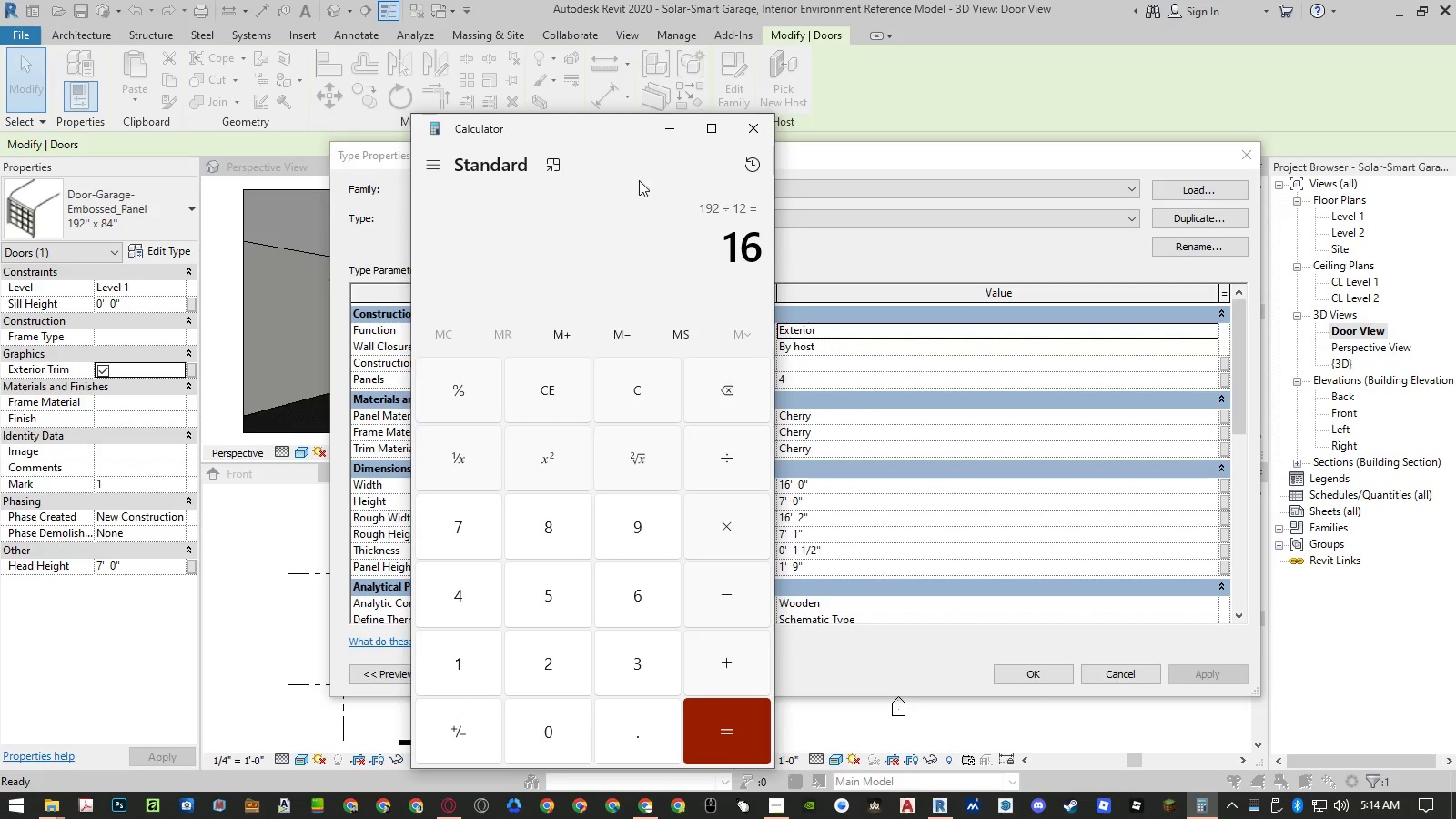 
left_click_drag(start_coordinate=[626, 128], to_coordinate=[240, 97])
 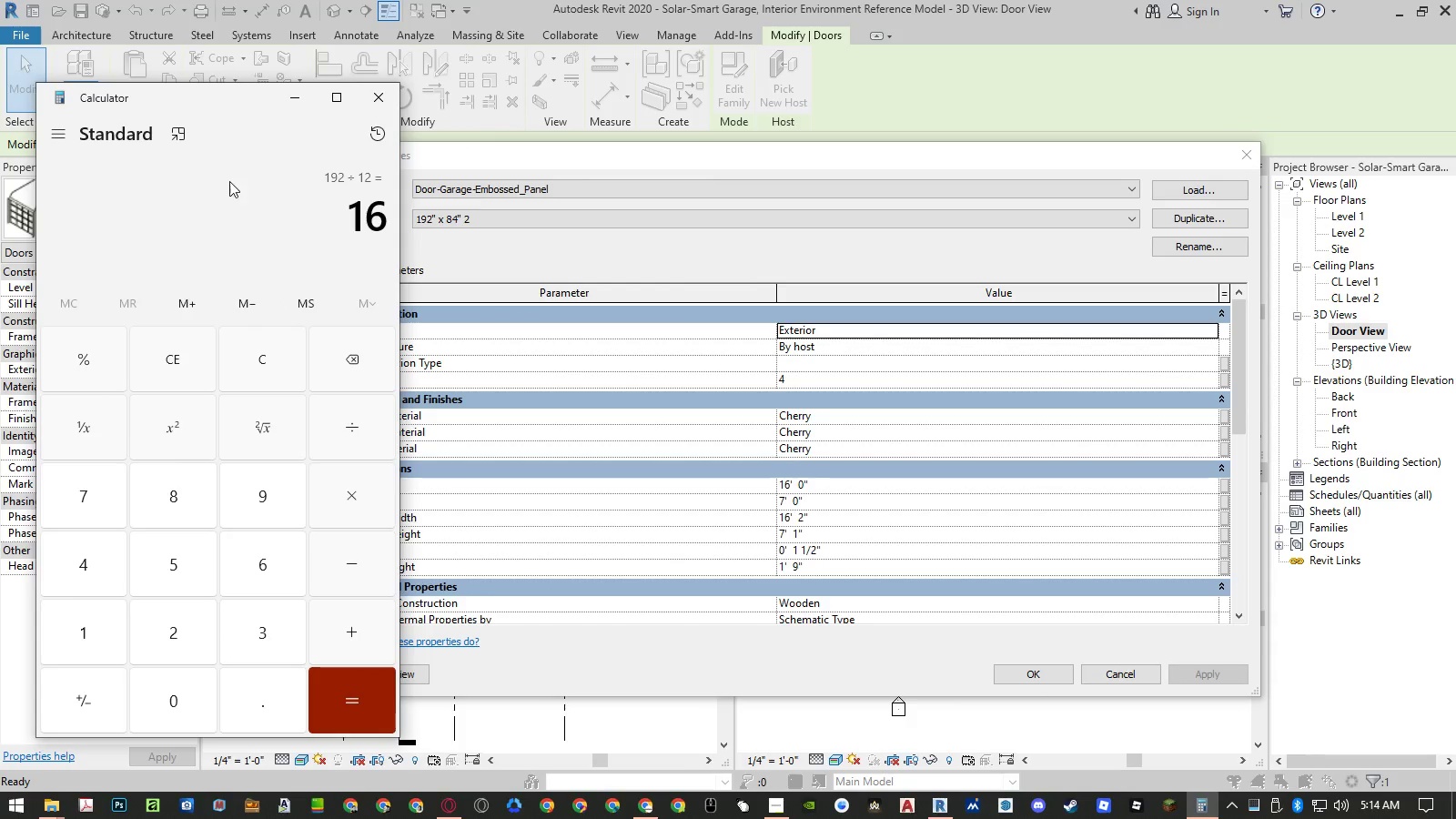 
left_click([229, 181])
 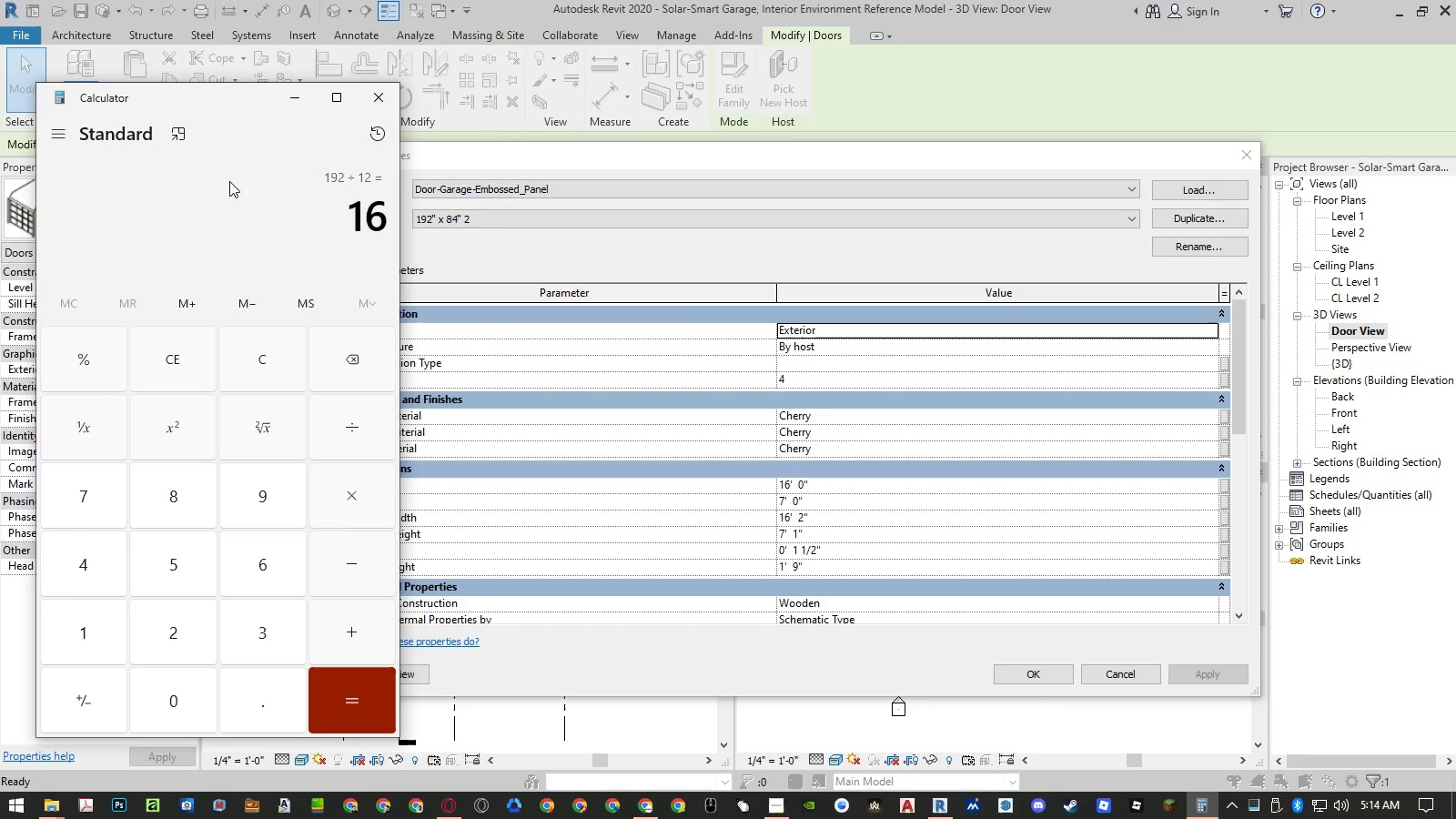 
key(Numpad8)
 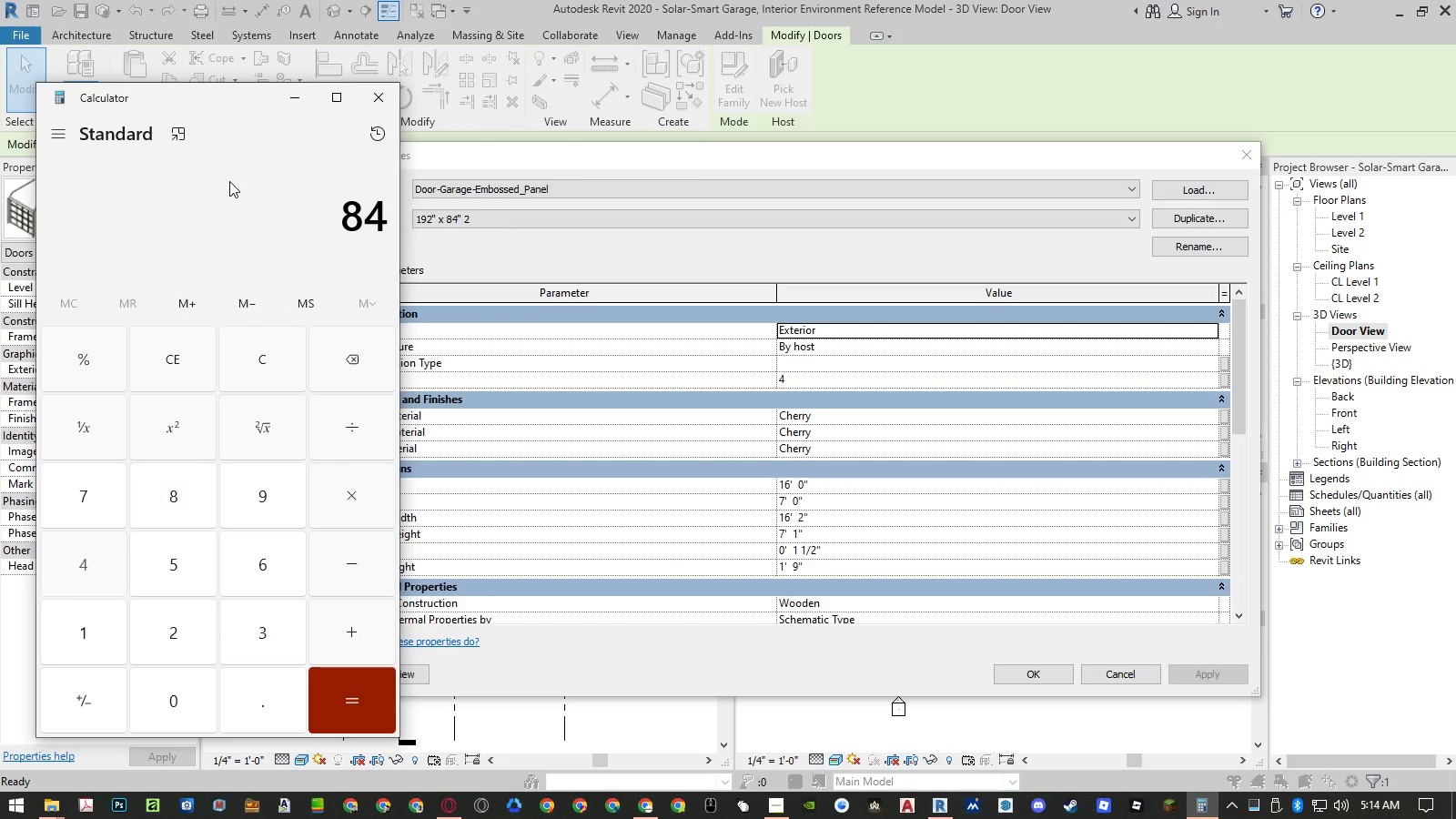 
key(Numpad4)
 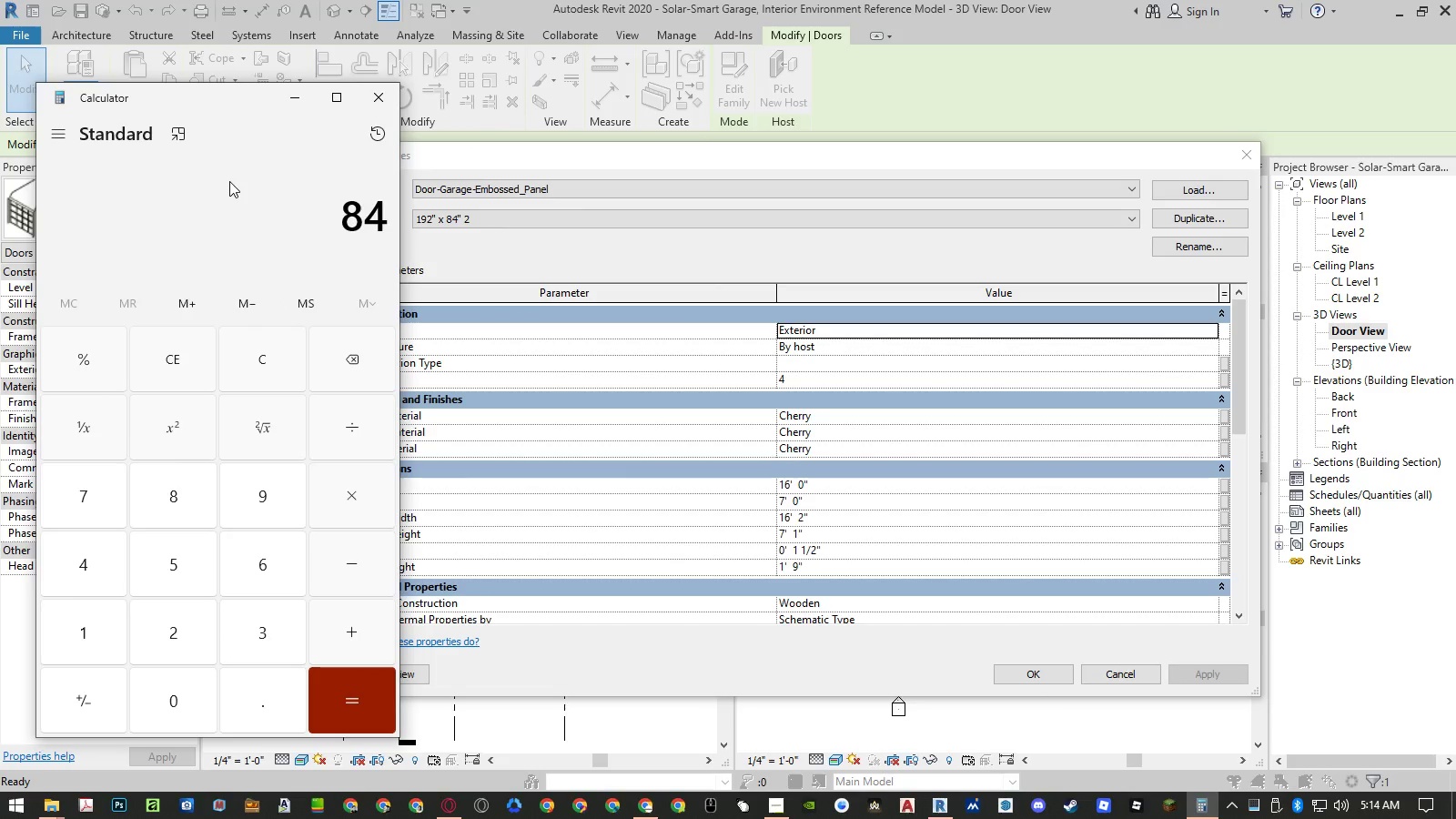 
key(NumpadDivide)
 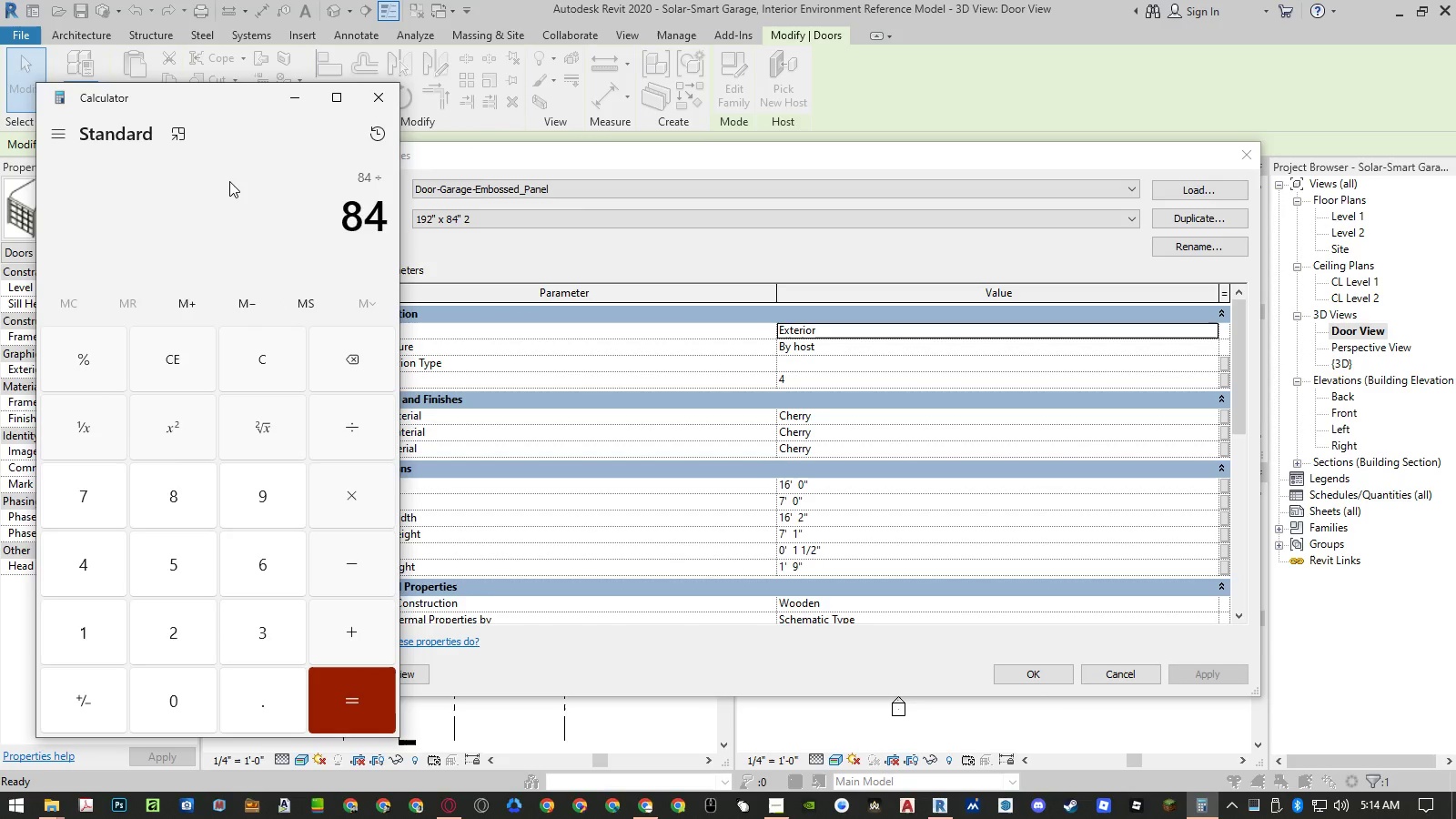 
key(Numpad1)
 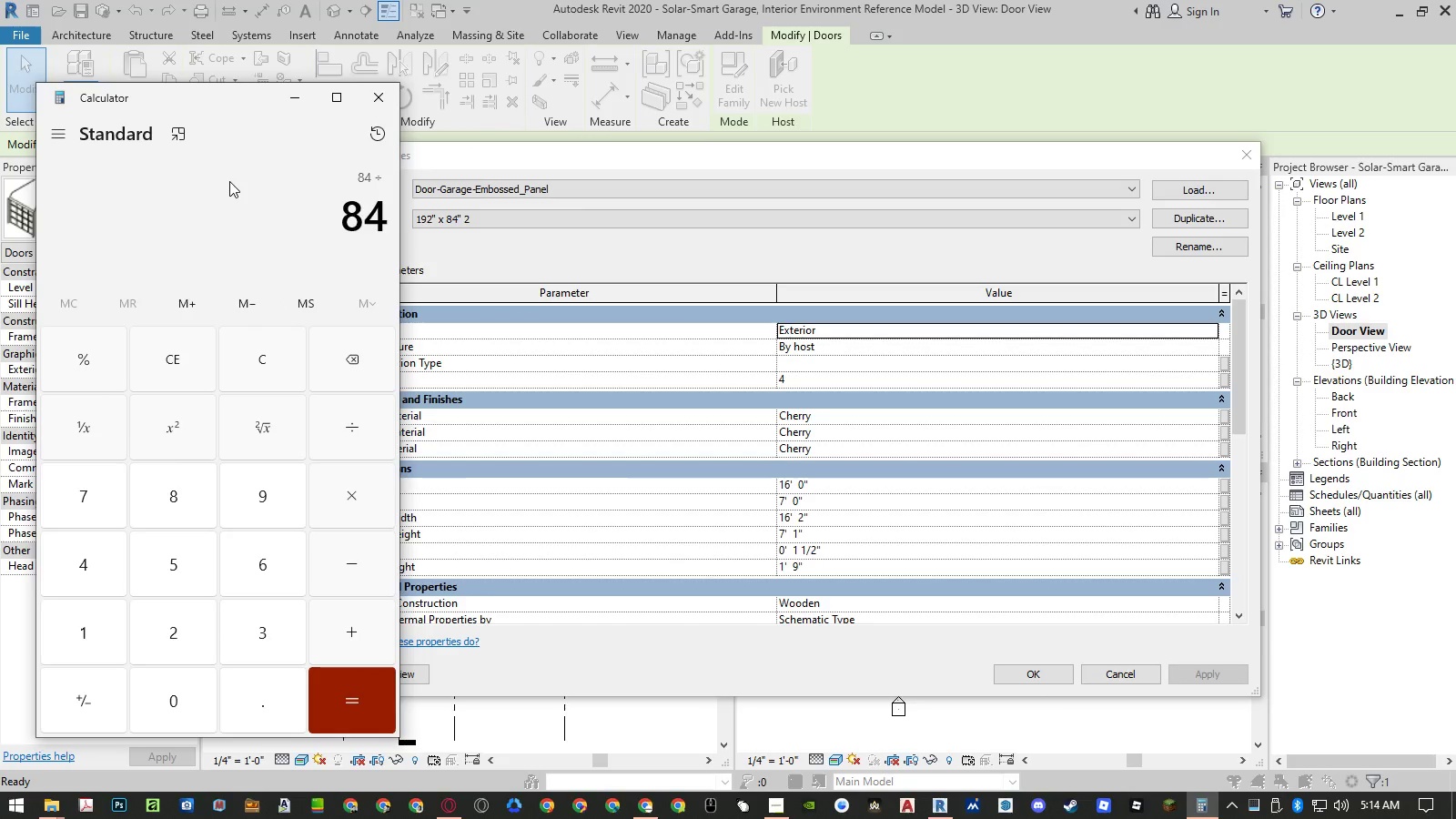 
key(Numpad2)
 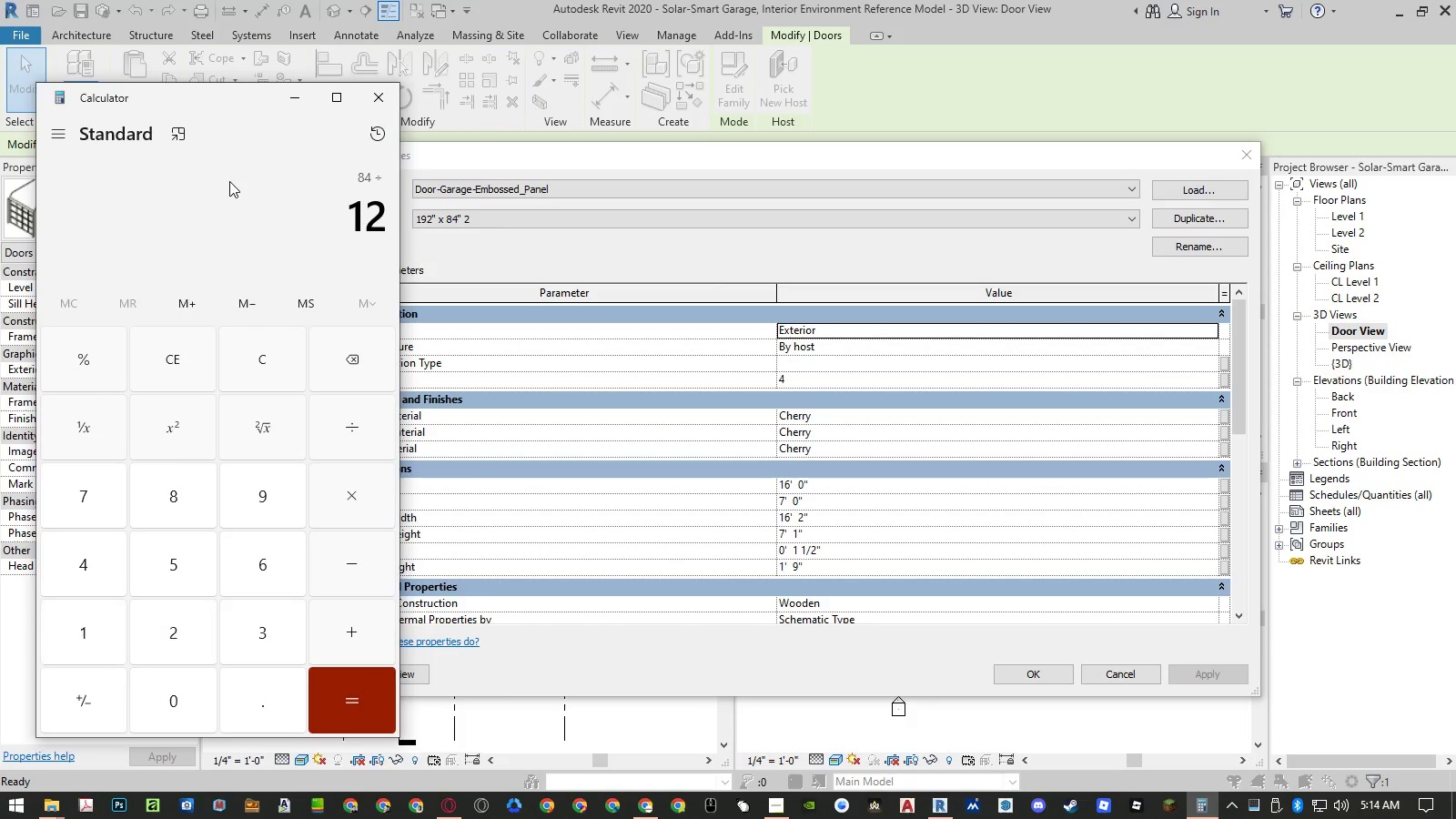 
key(NumpadEnter)
 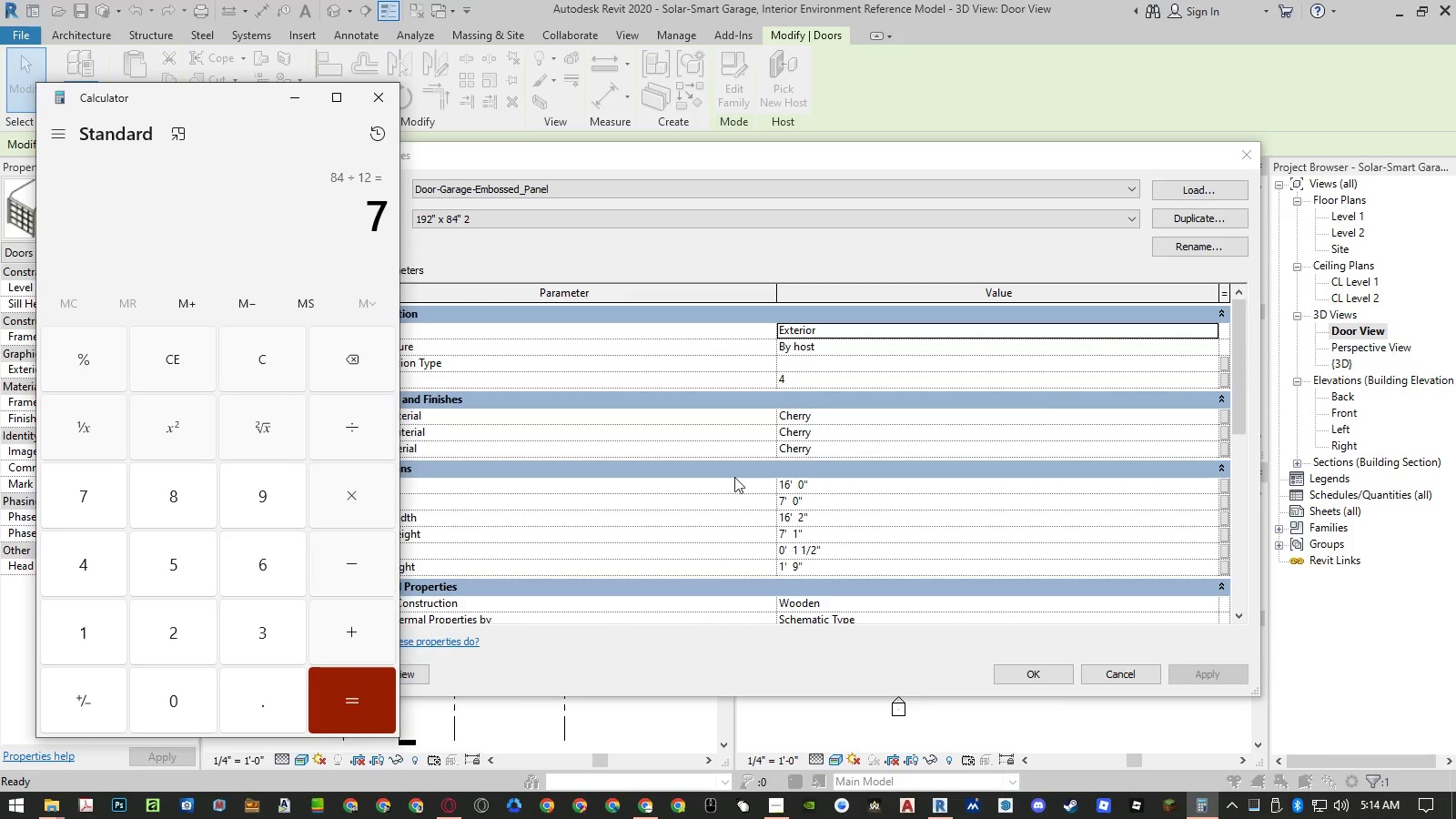 
left_click([920, 505])
 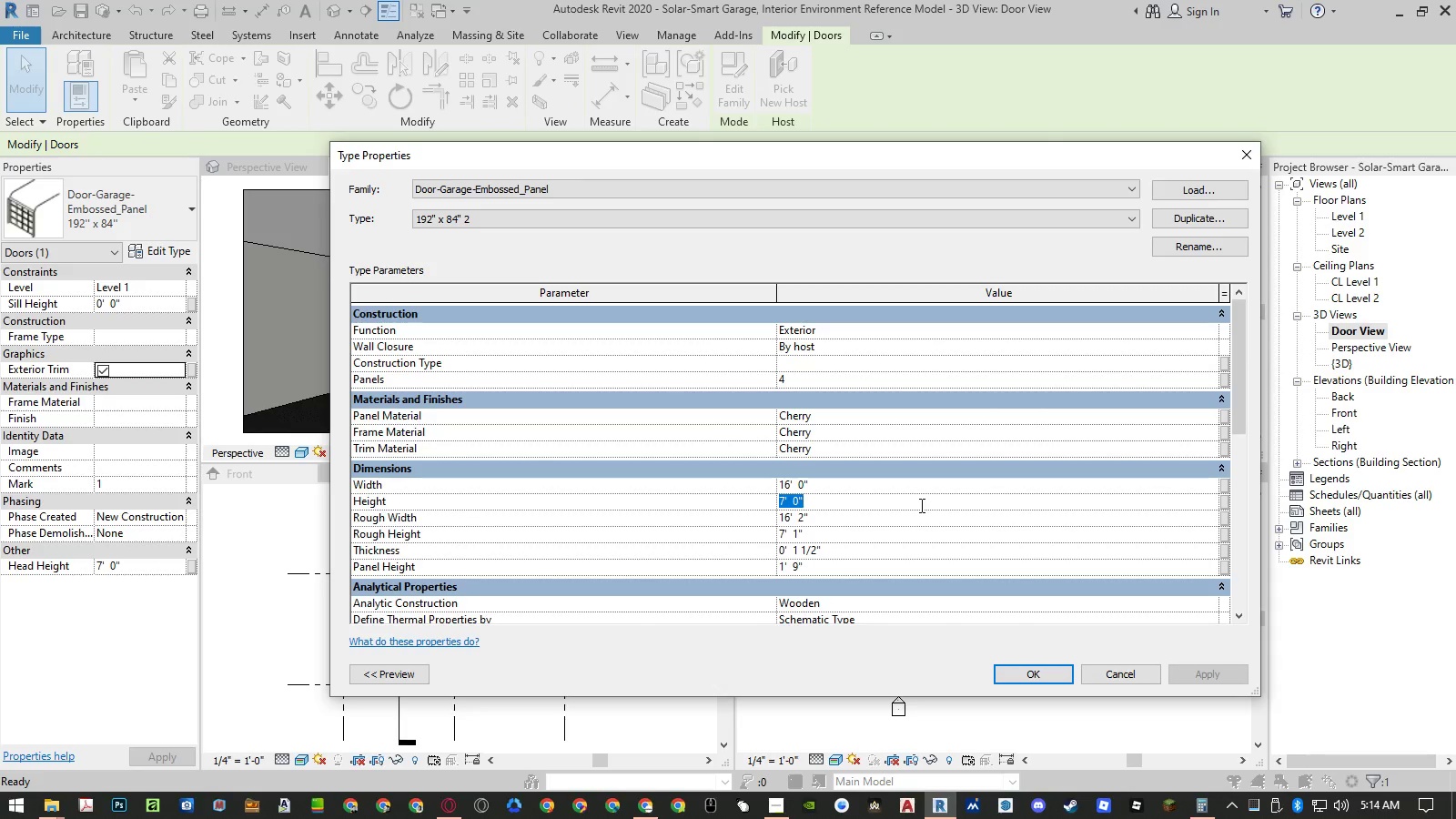 
wait(5.3)
 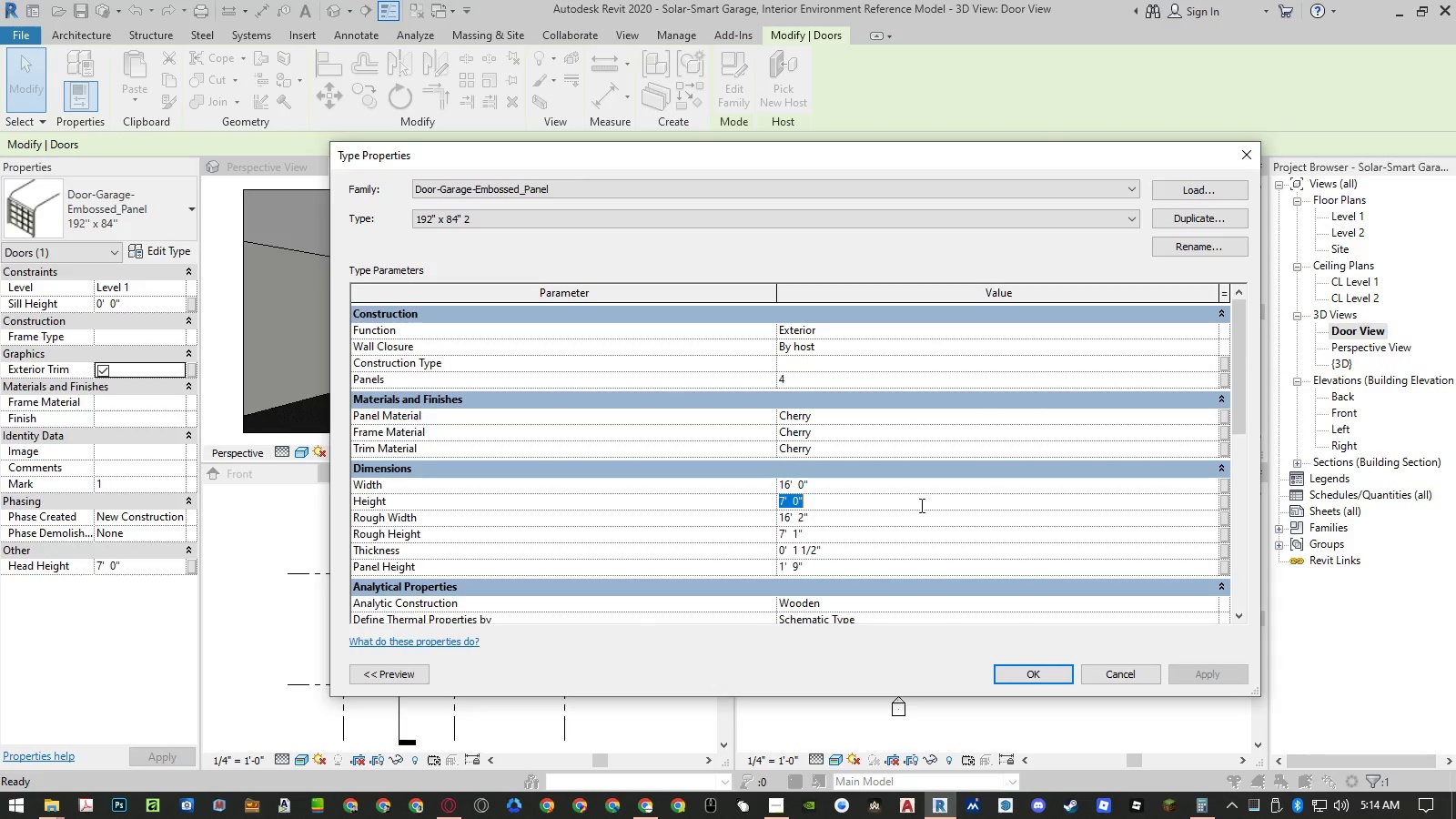 
scroll: coordinate [678, 614], scroll_direction: down, amount: 4.0
 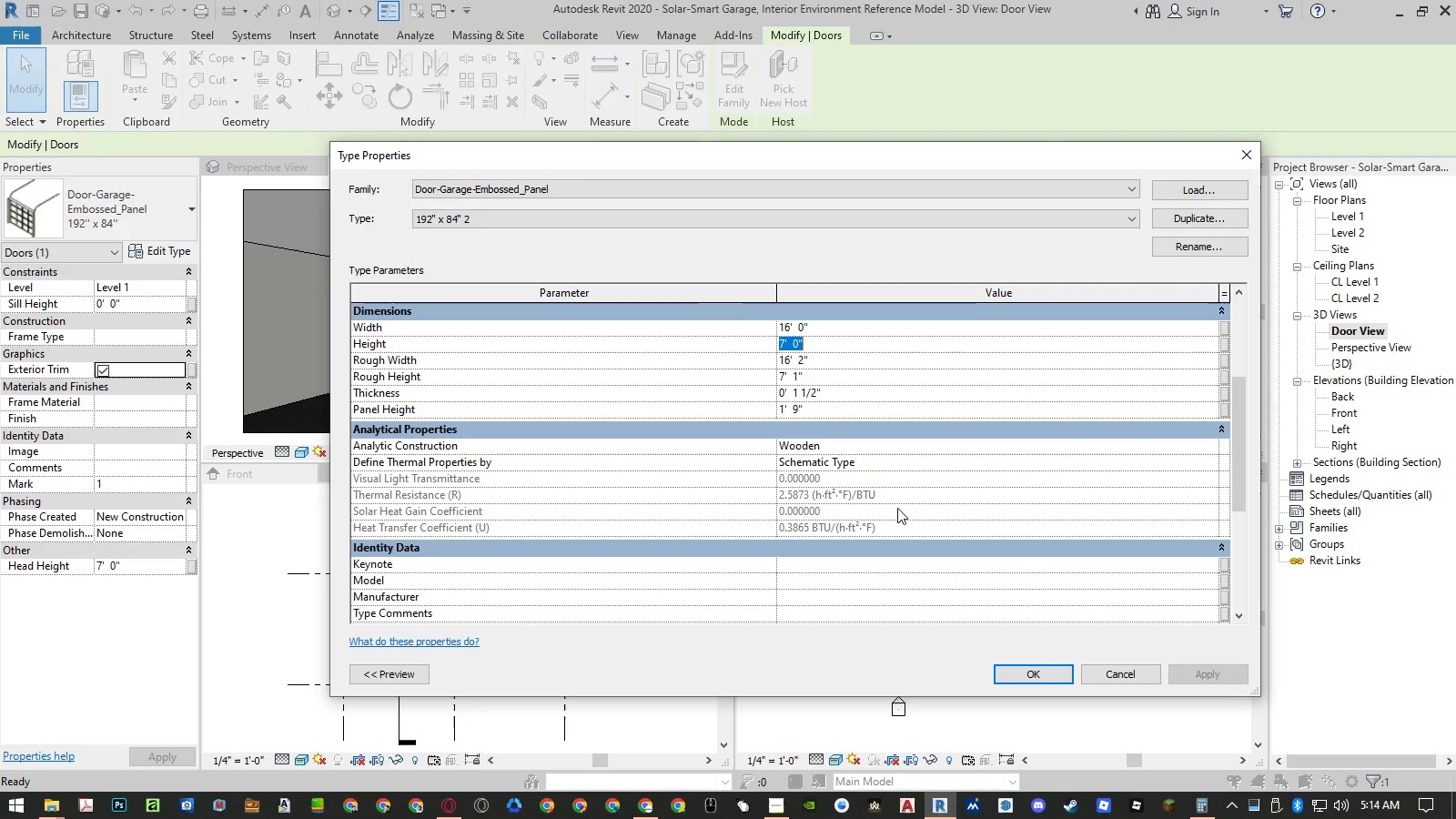 
left_click([1200, 442])
 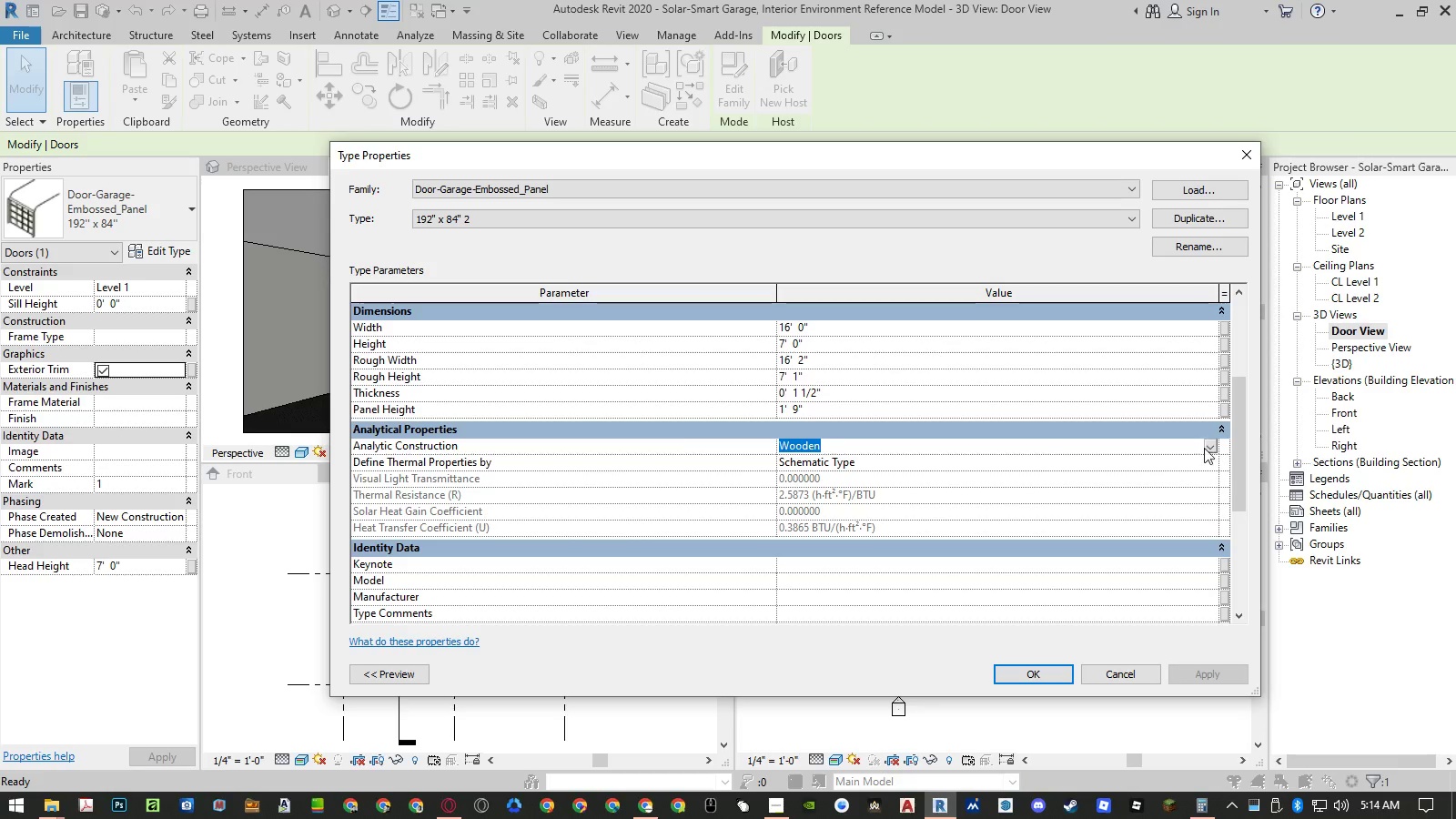 
left_click([1212, 450])
 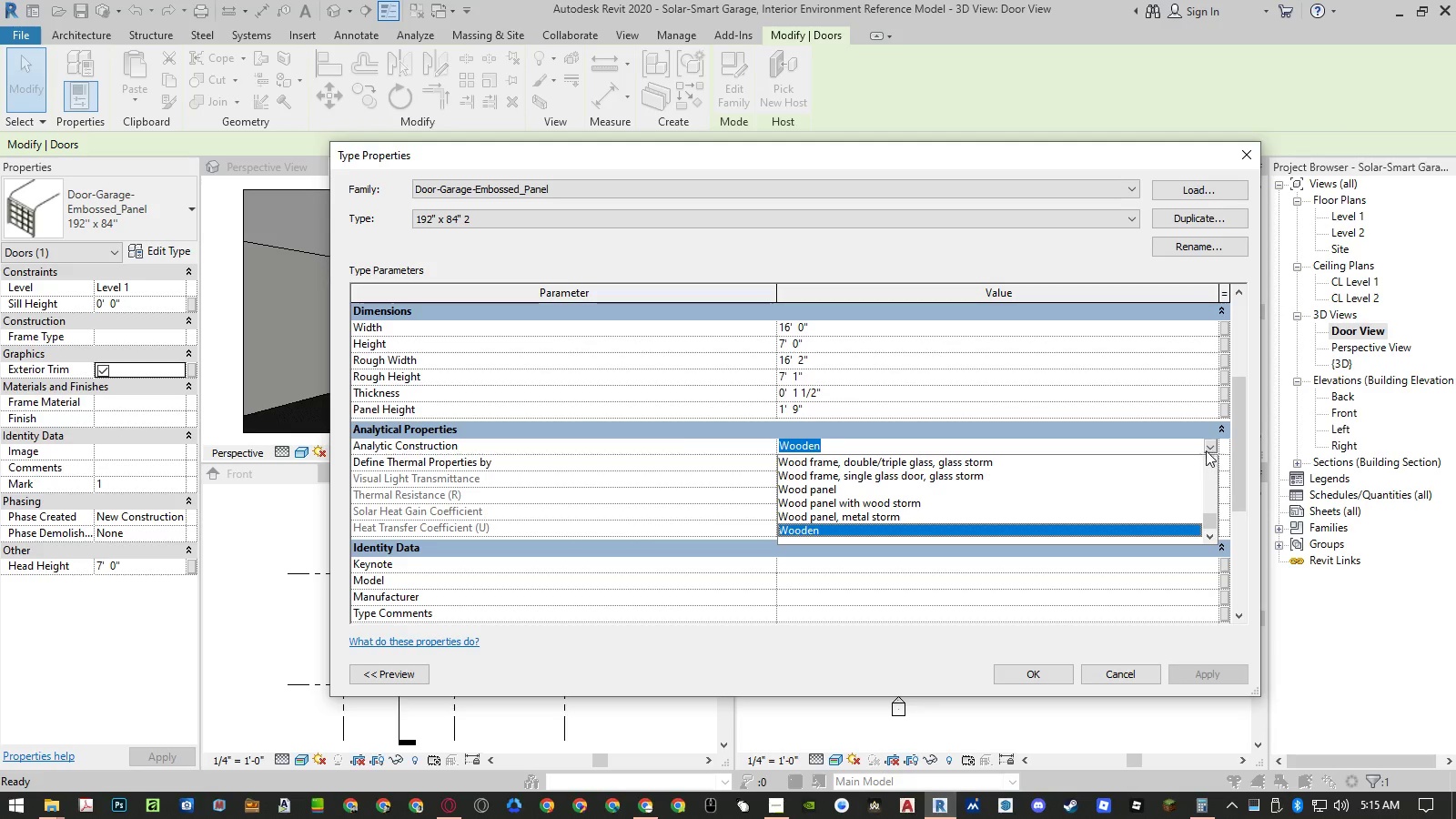 
scroll: coordinate [1156, 480], scroll_direction: up, amount: 3.0
 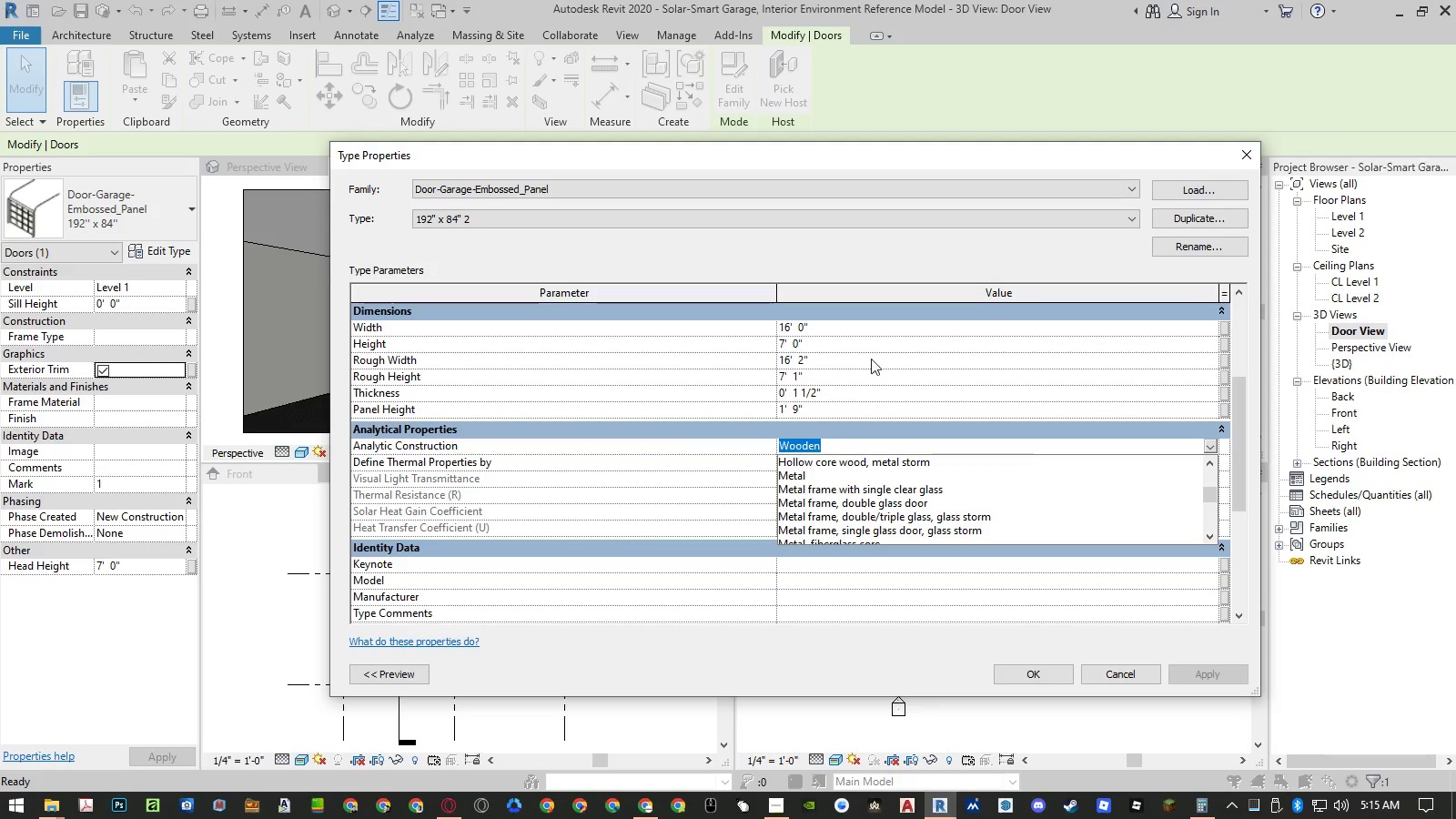 
double_click([841, 342])
 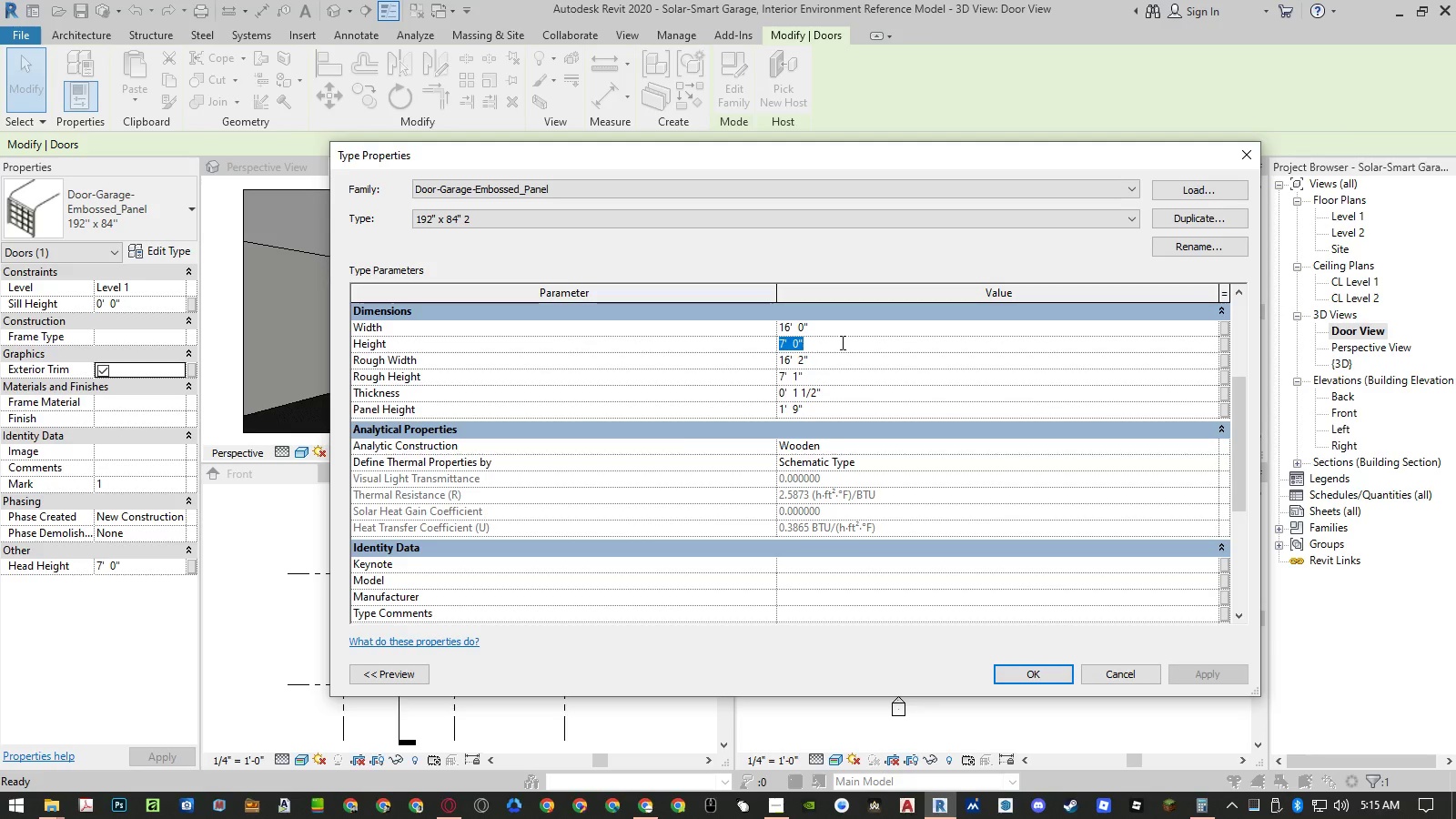 
key(Numpad8)
 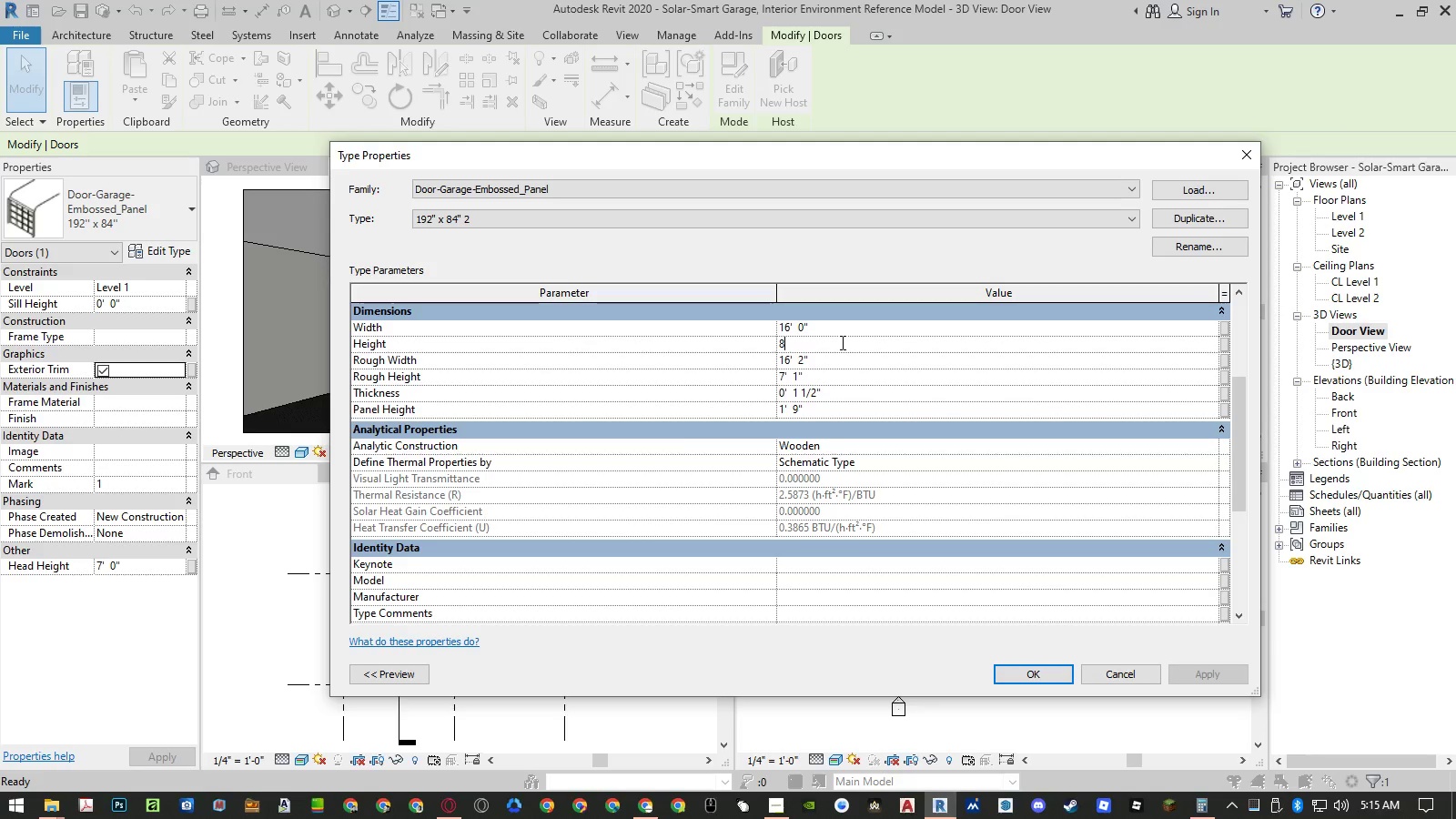 
key(NumpadEnter)
 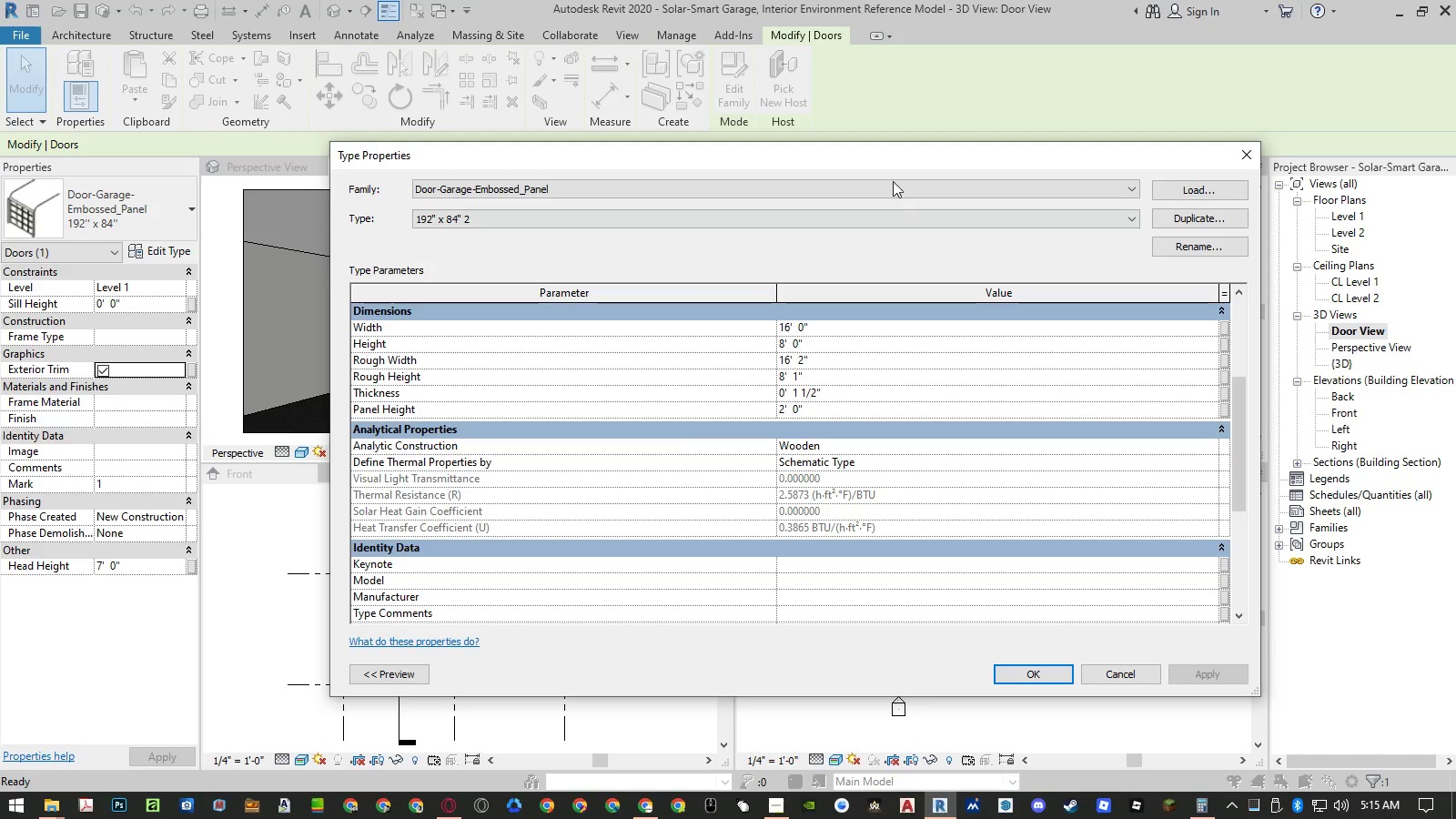 
left_click_drag(start_coordinate=[896, 159], to_coordinate=[1049, 132])
 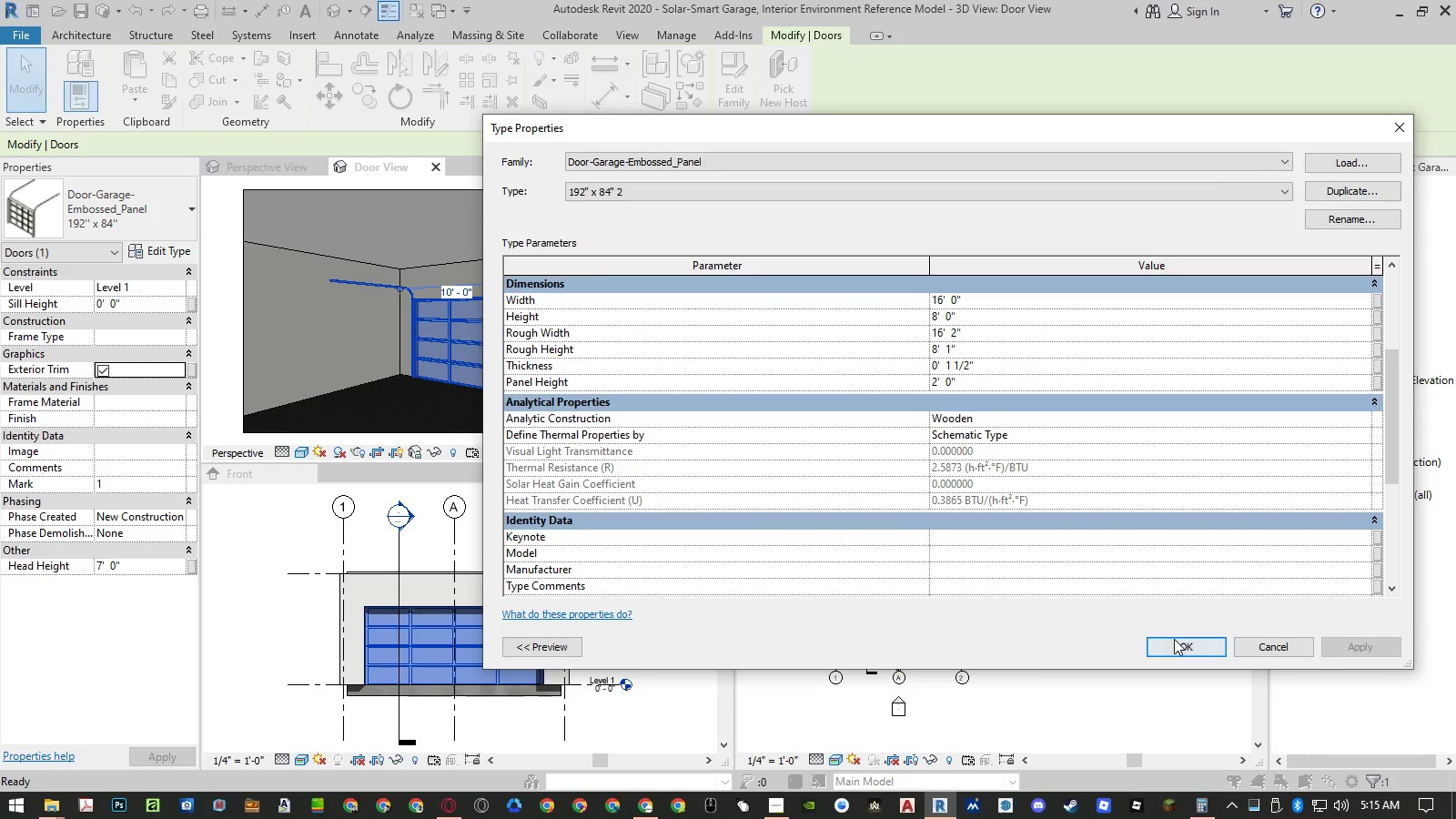 
wait(6.25)
 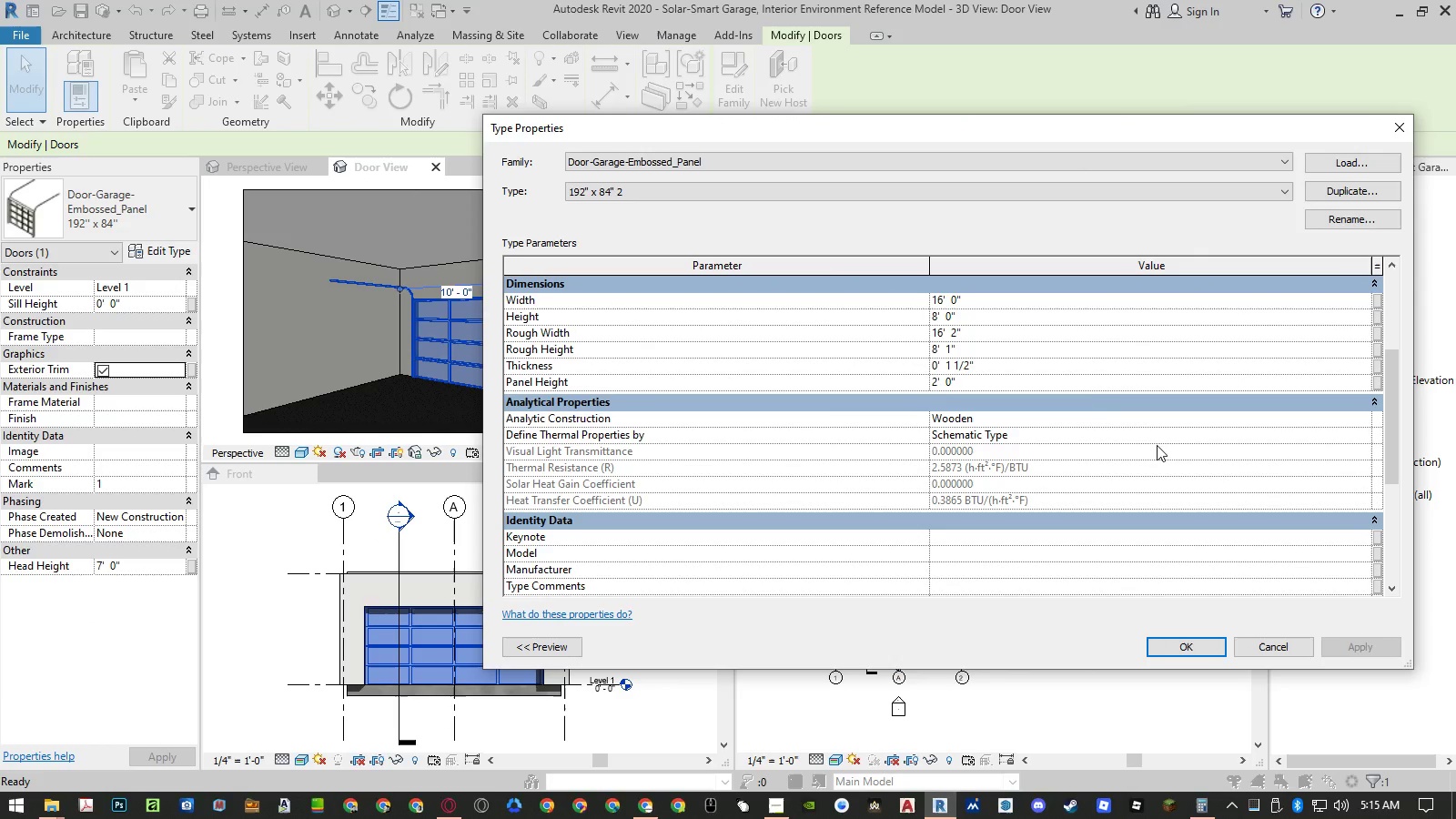 
left_click([978, 350])
 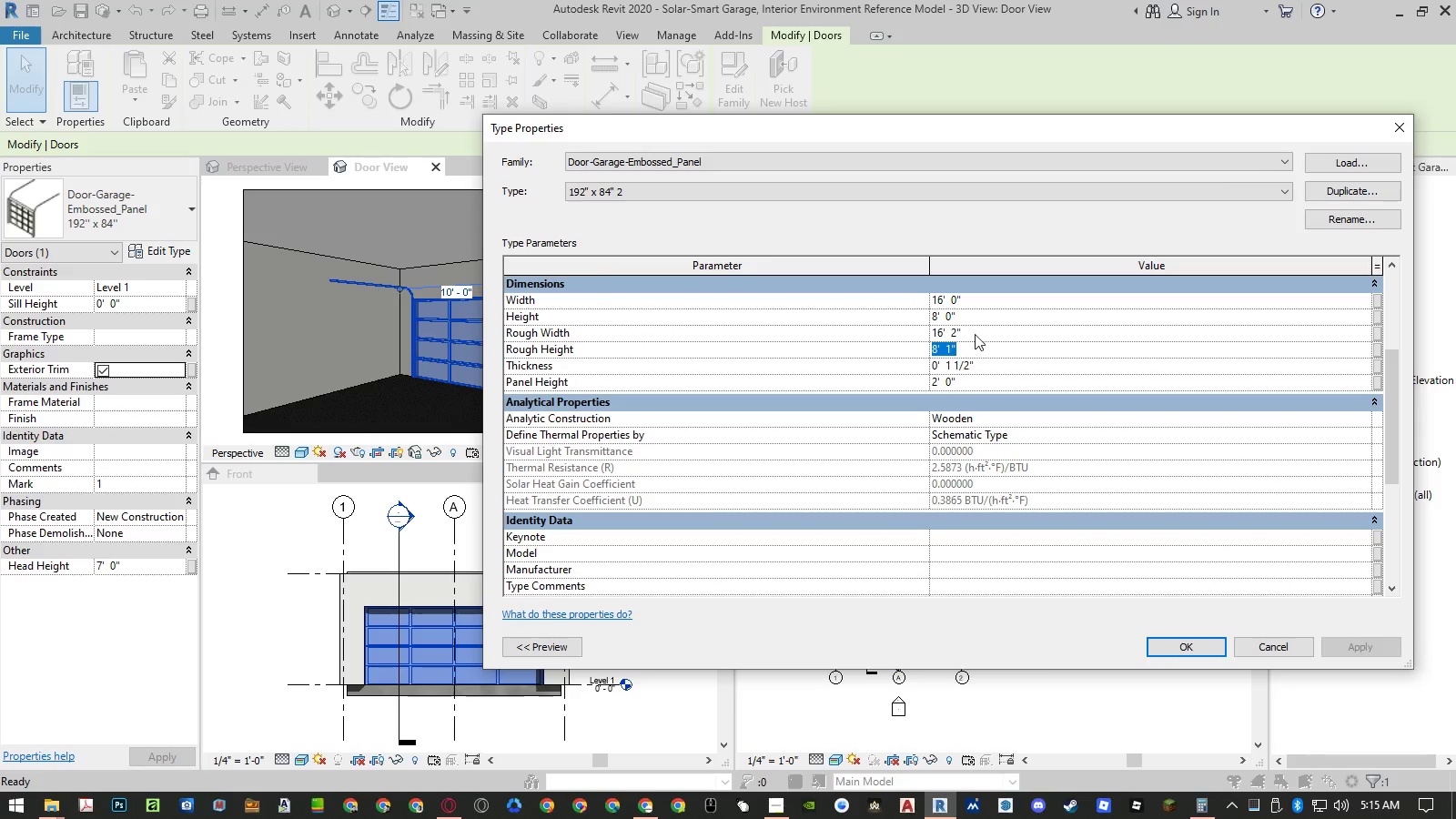 
left_click([970, 318])
 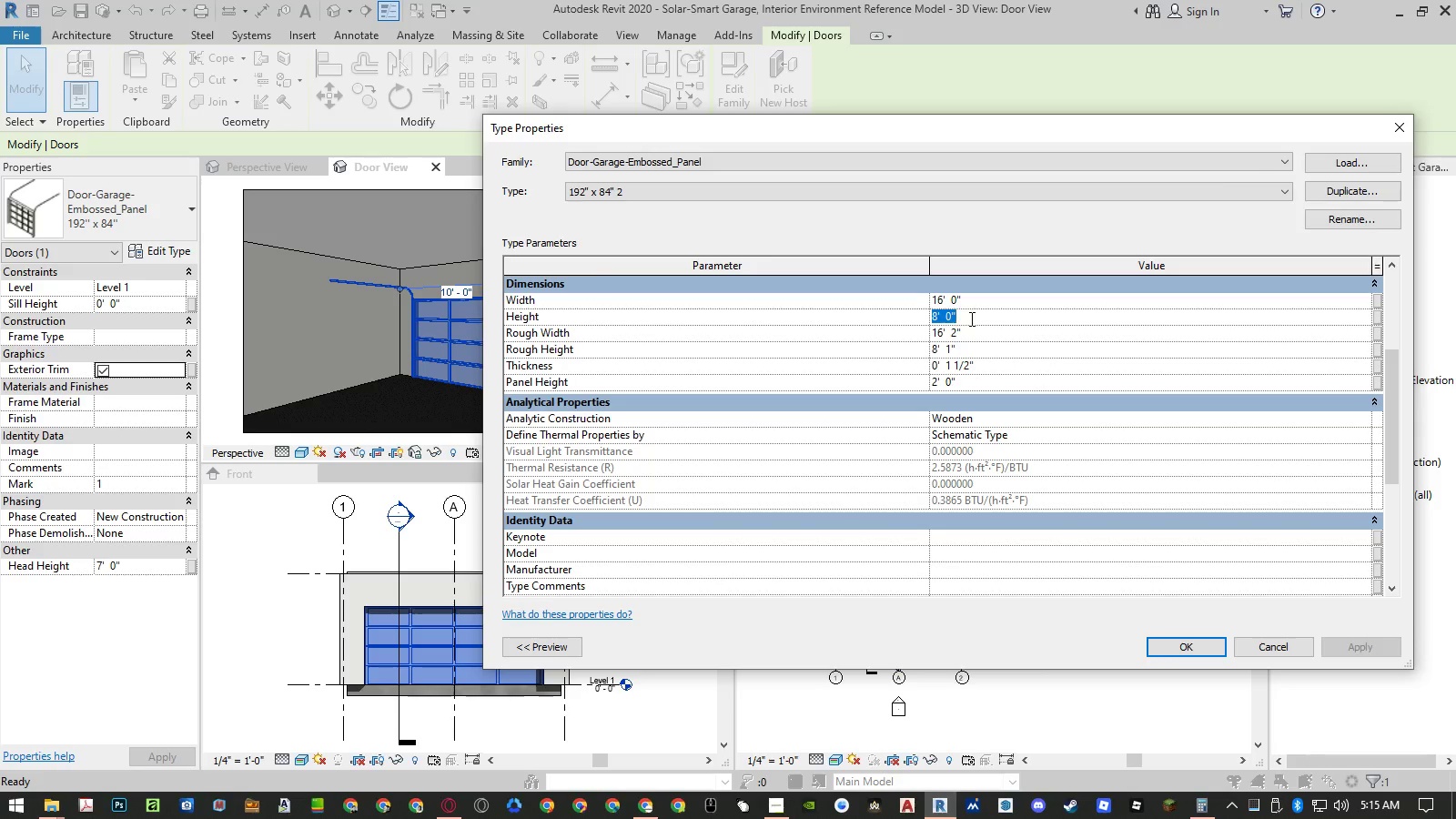 
key(Numpad9)
 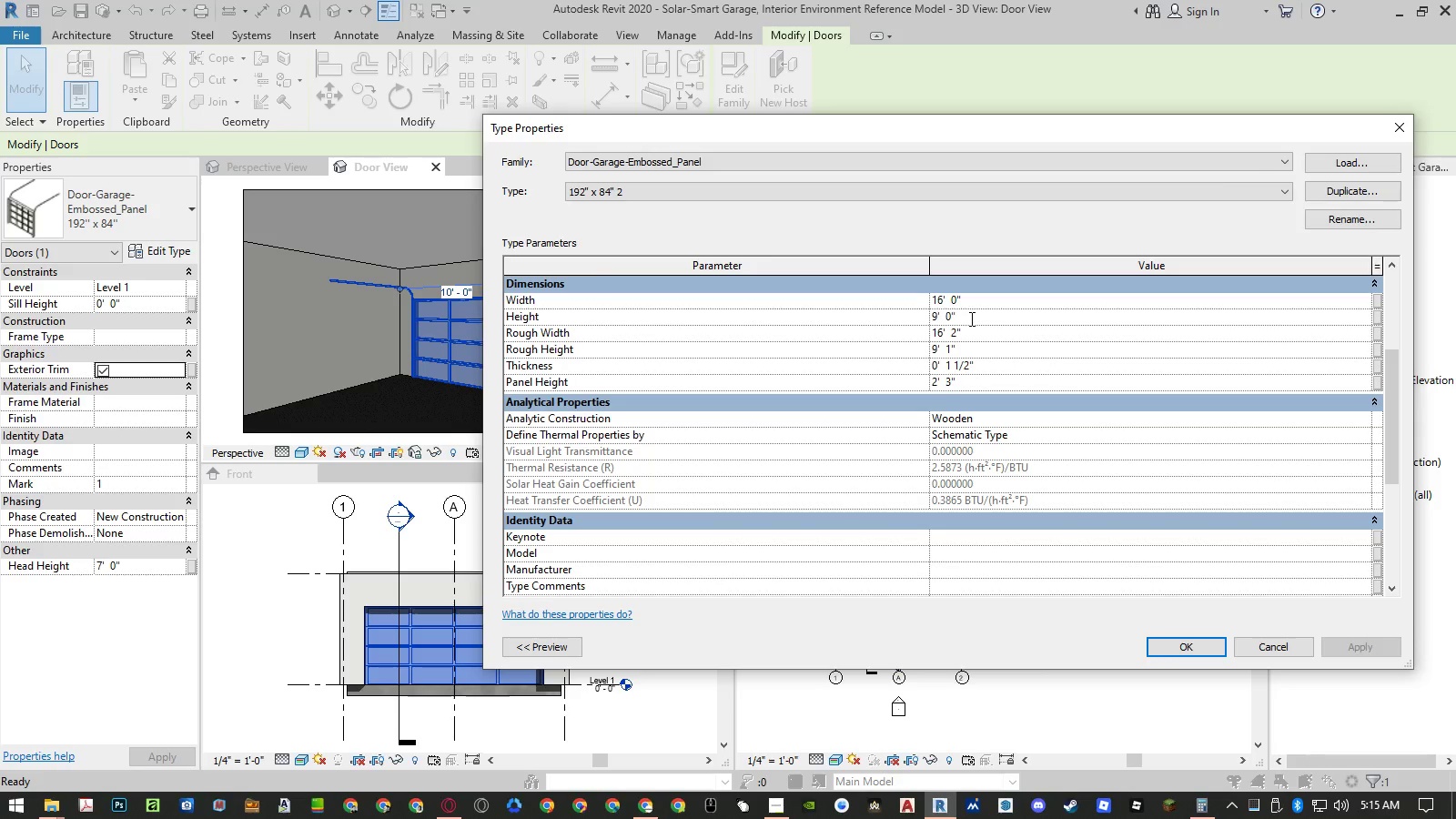 
key(NumpadEnter)
 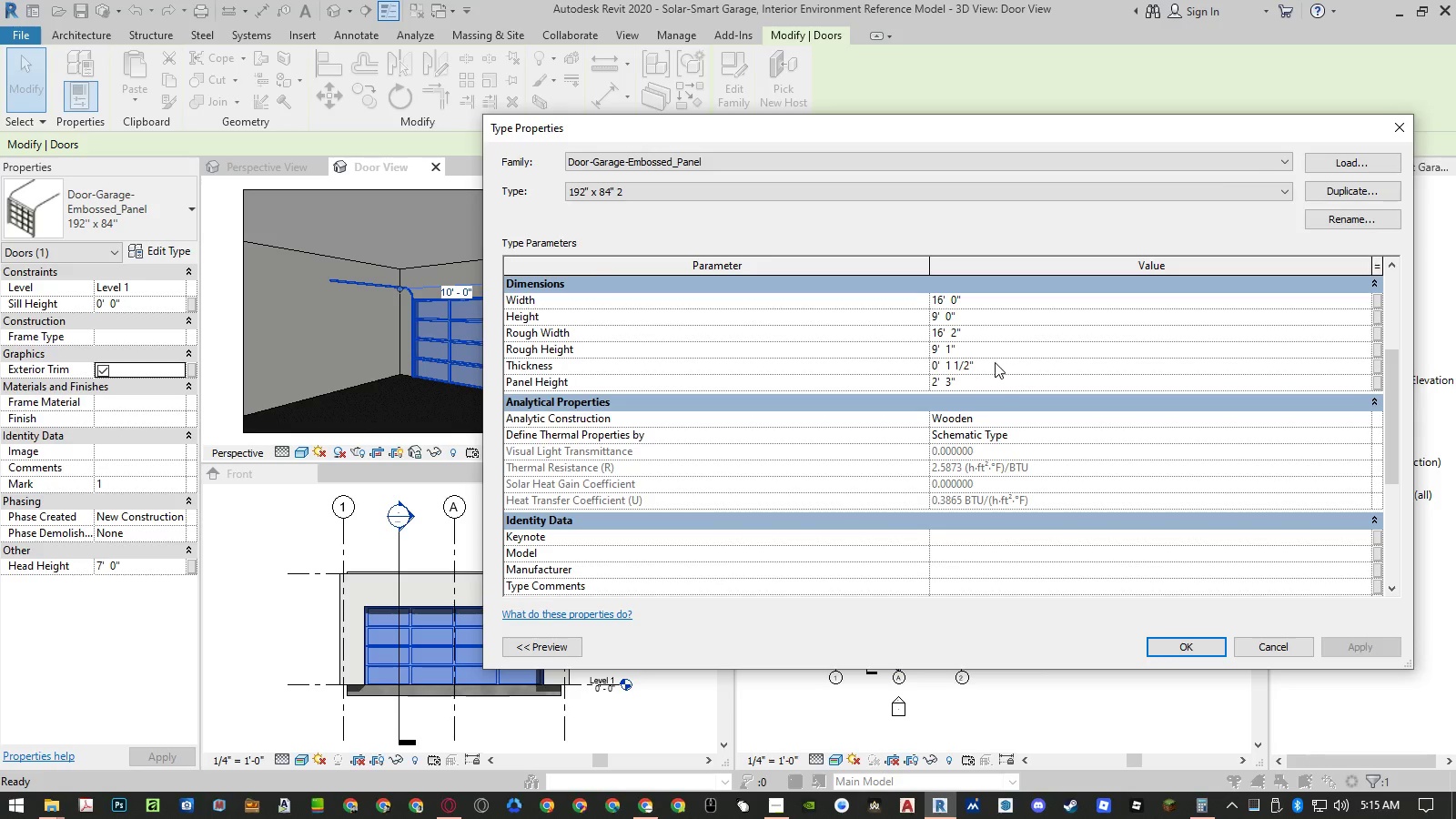 
left_click([985, 347])
 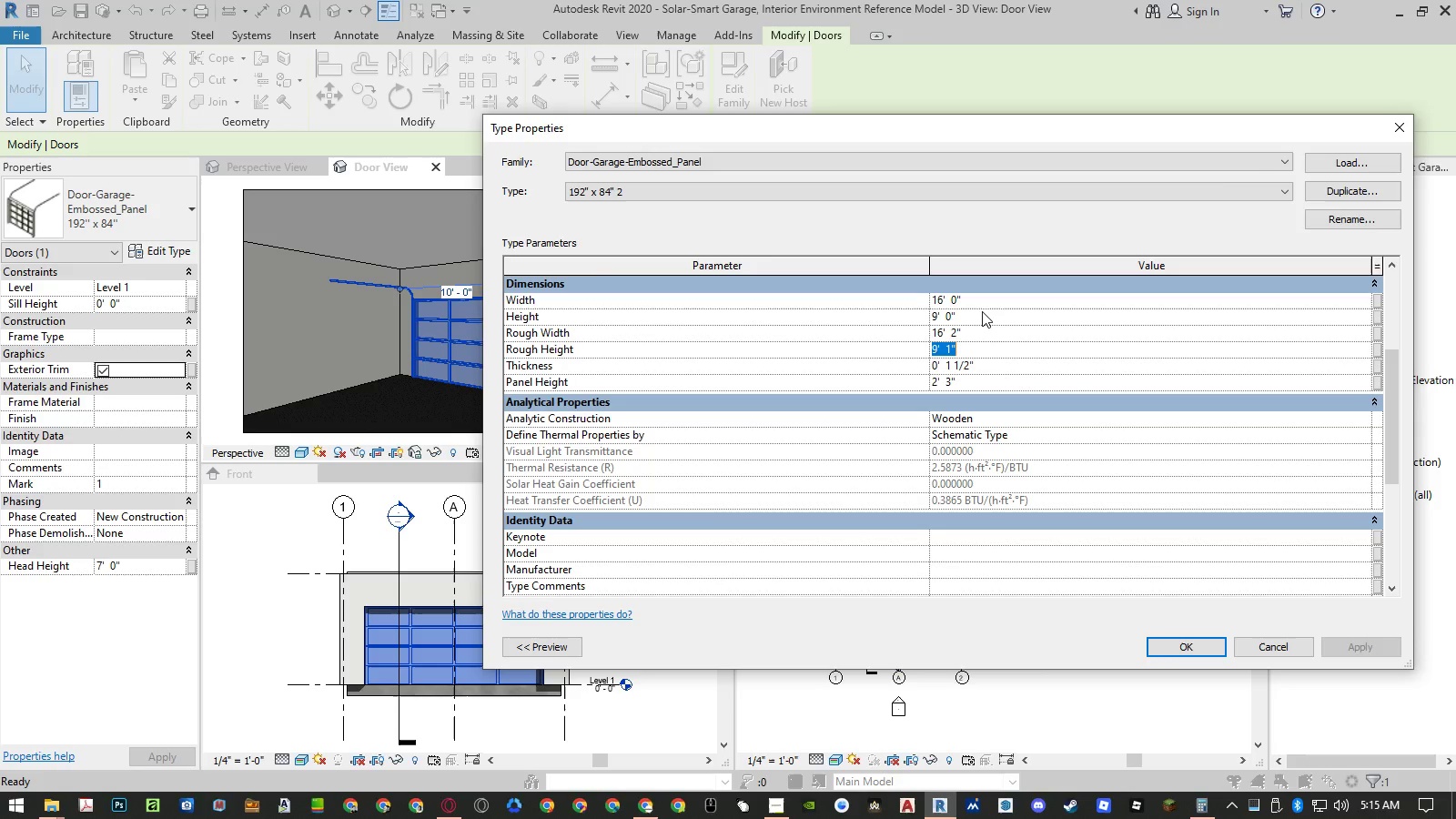 
left_click([982, 311])
 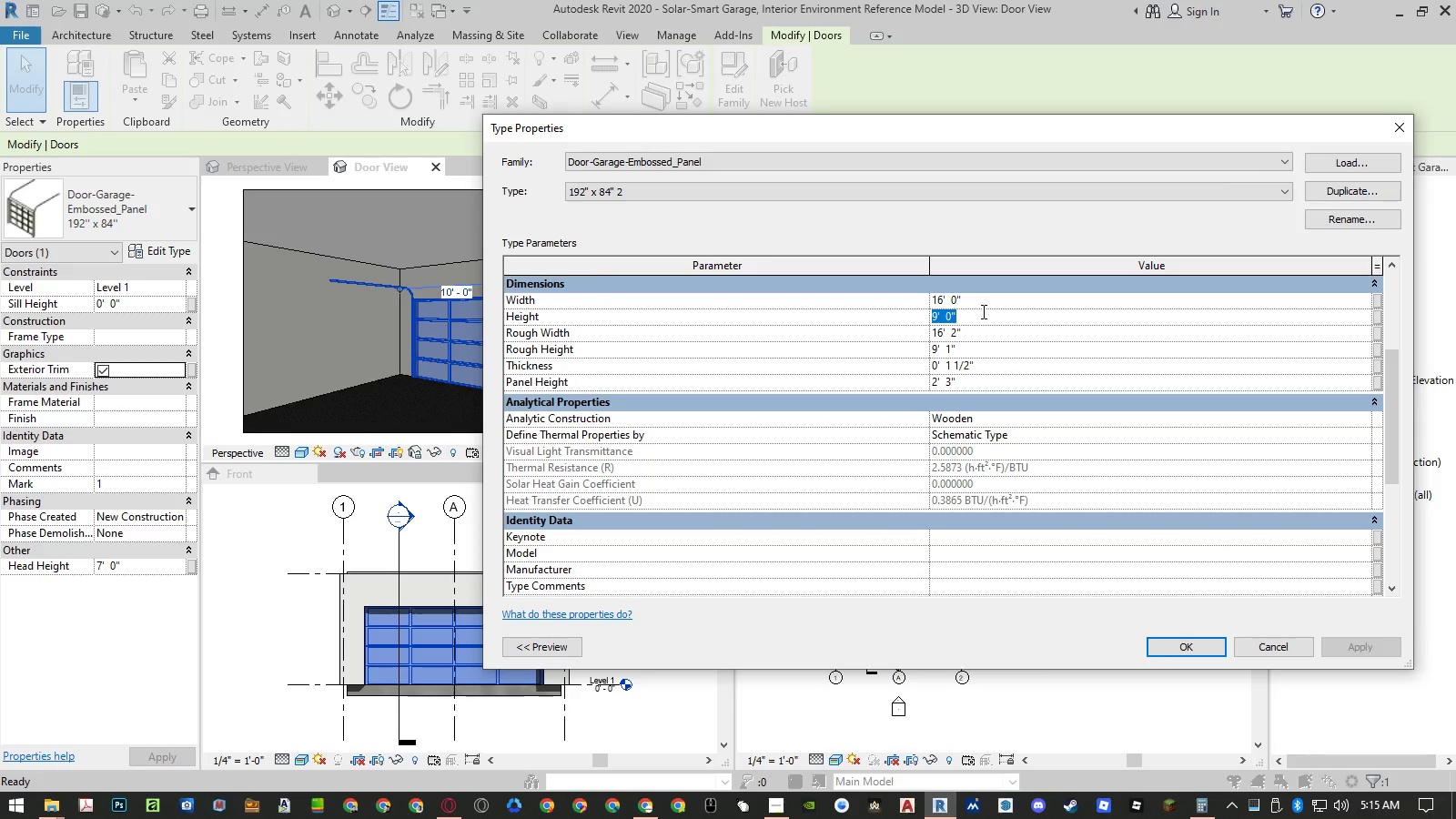 
key(Numpad8)
 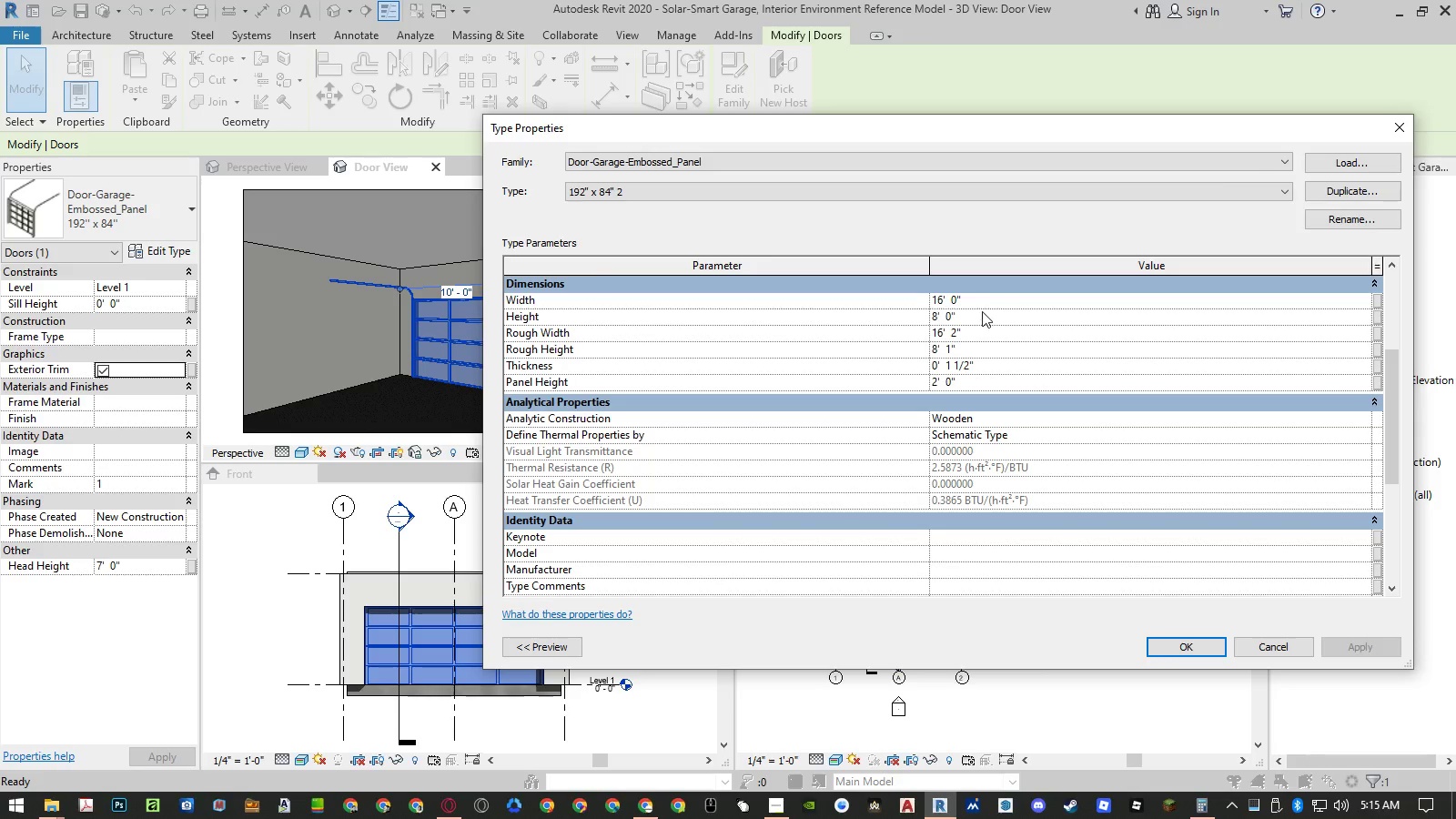 
key(NumpadEnter)
 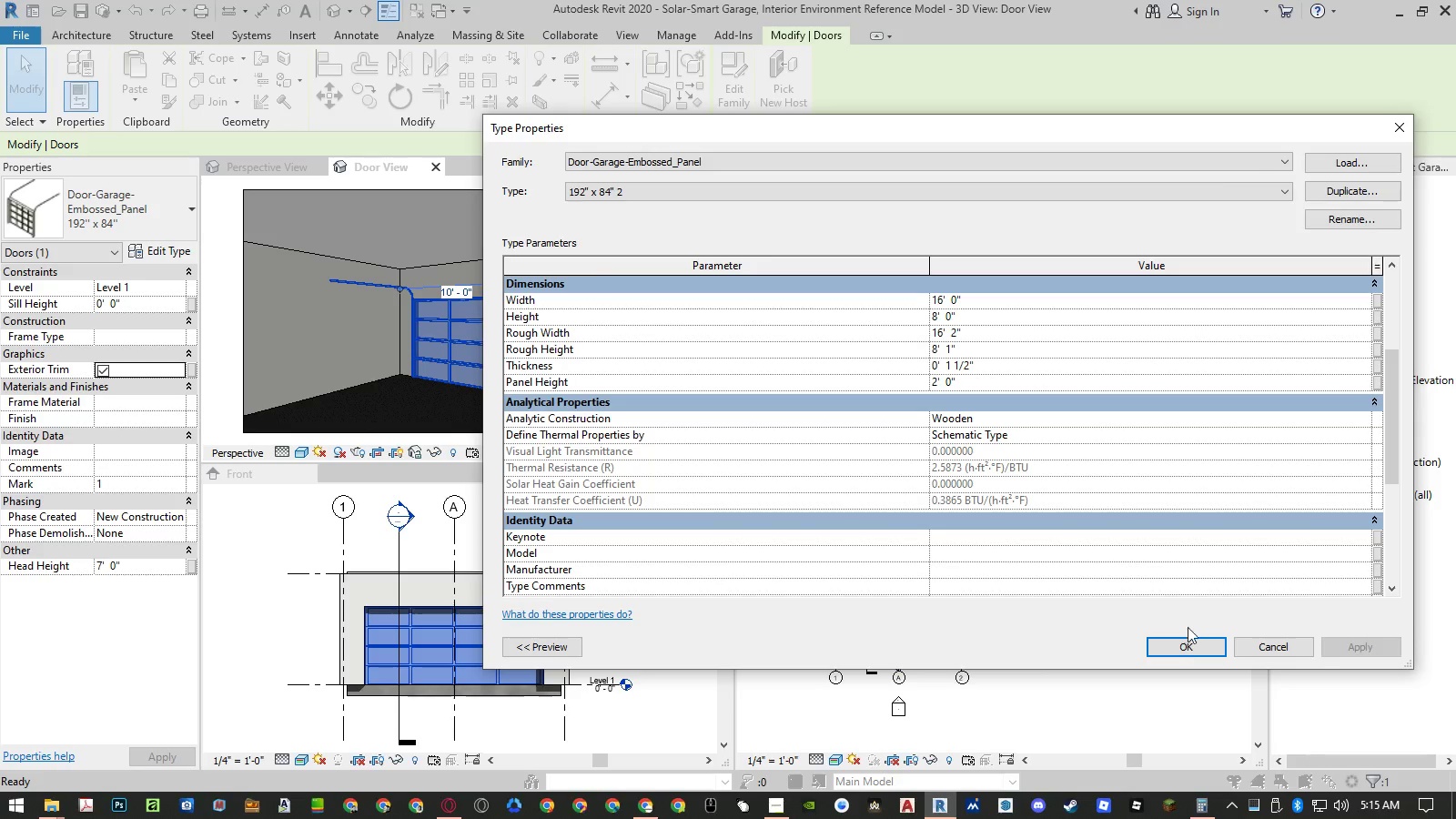 
left_click([1188, 642])
 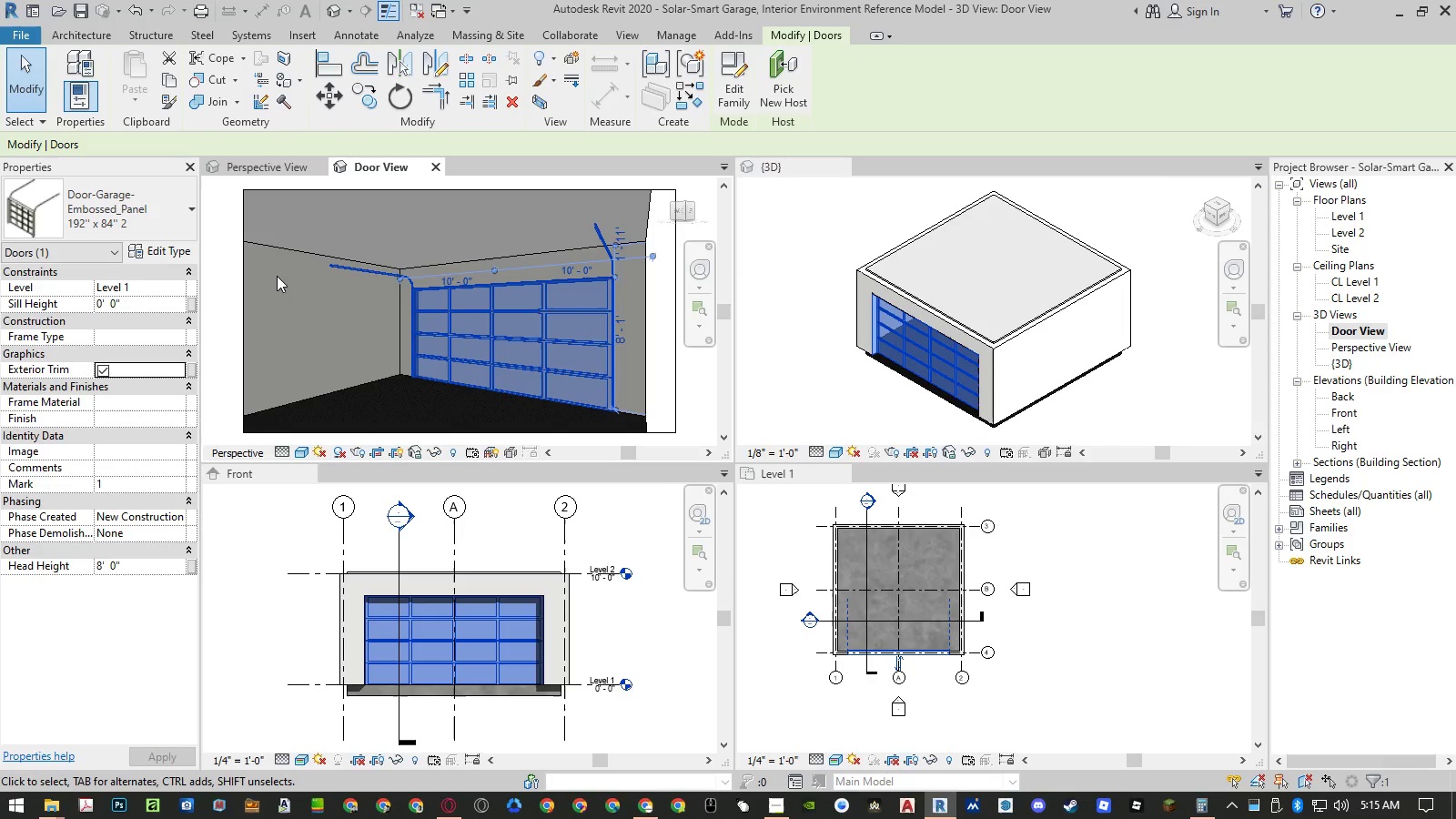 
wait(5.47)
 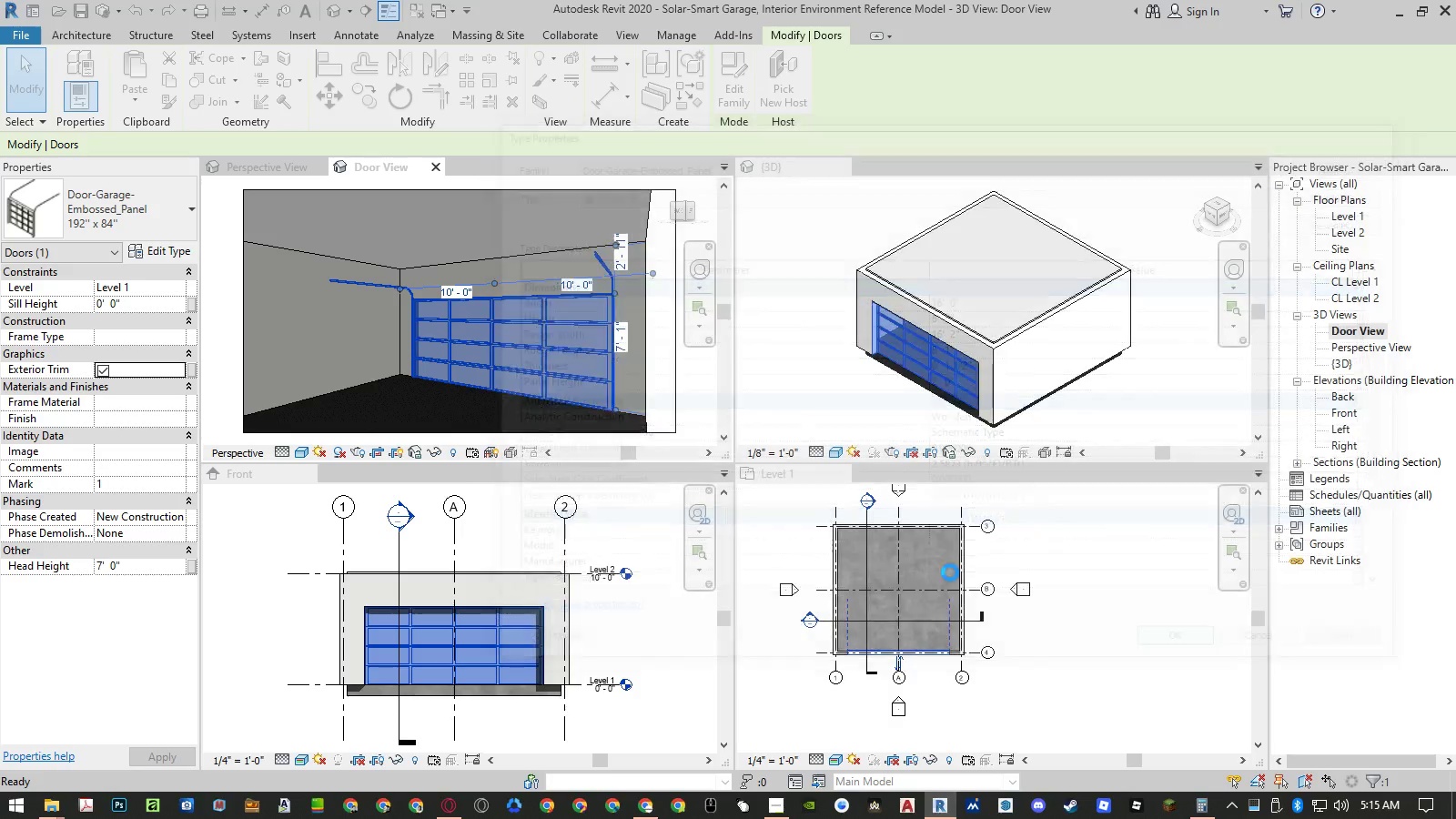 
left_click([157, 255])
 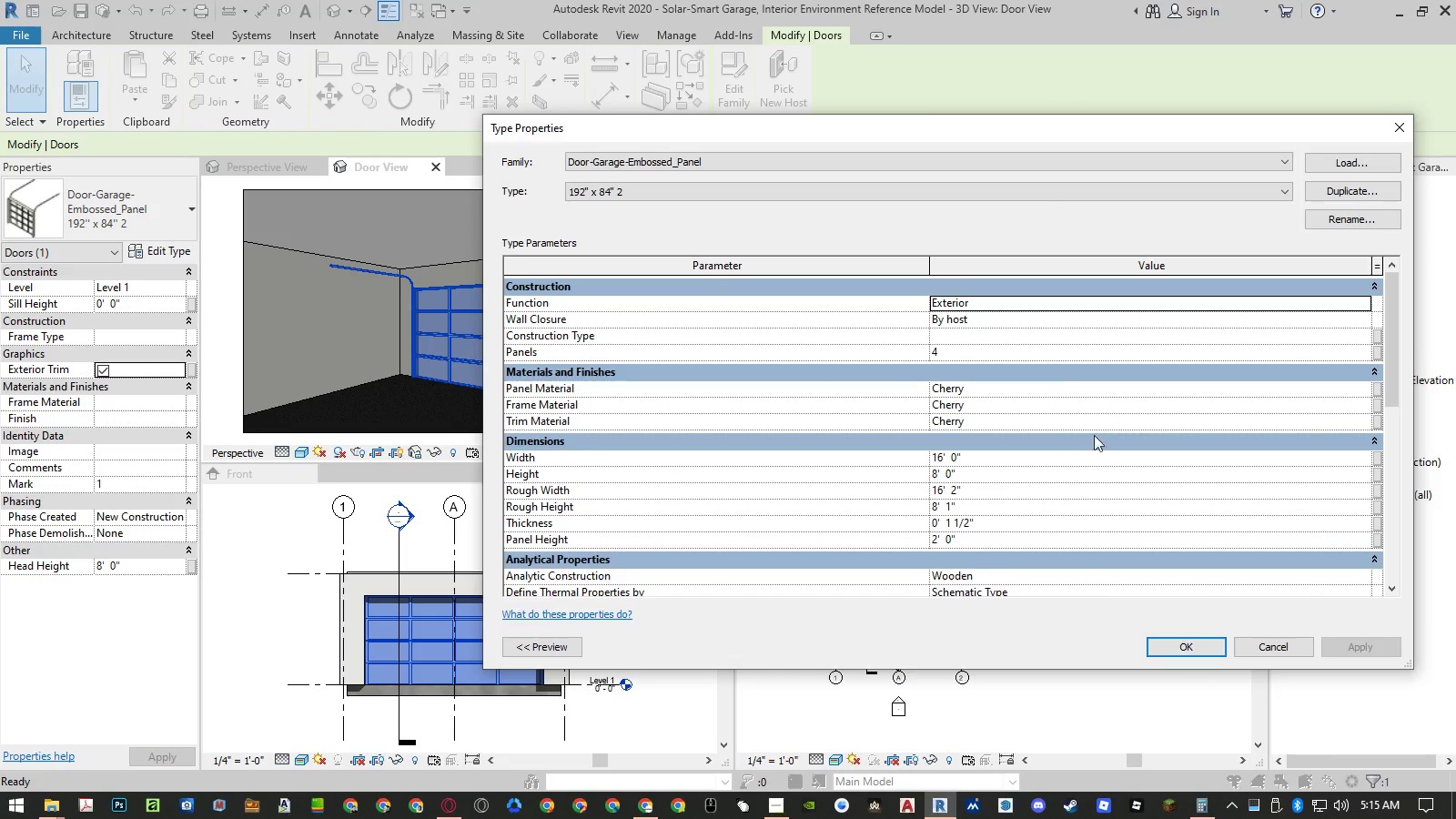 
left_click([1055, 475])
 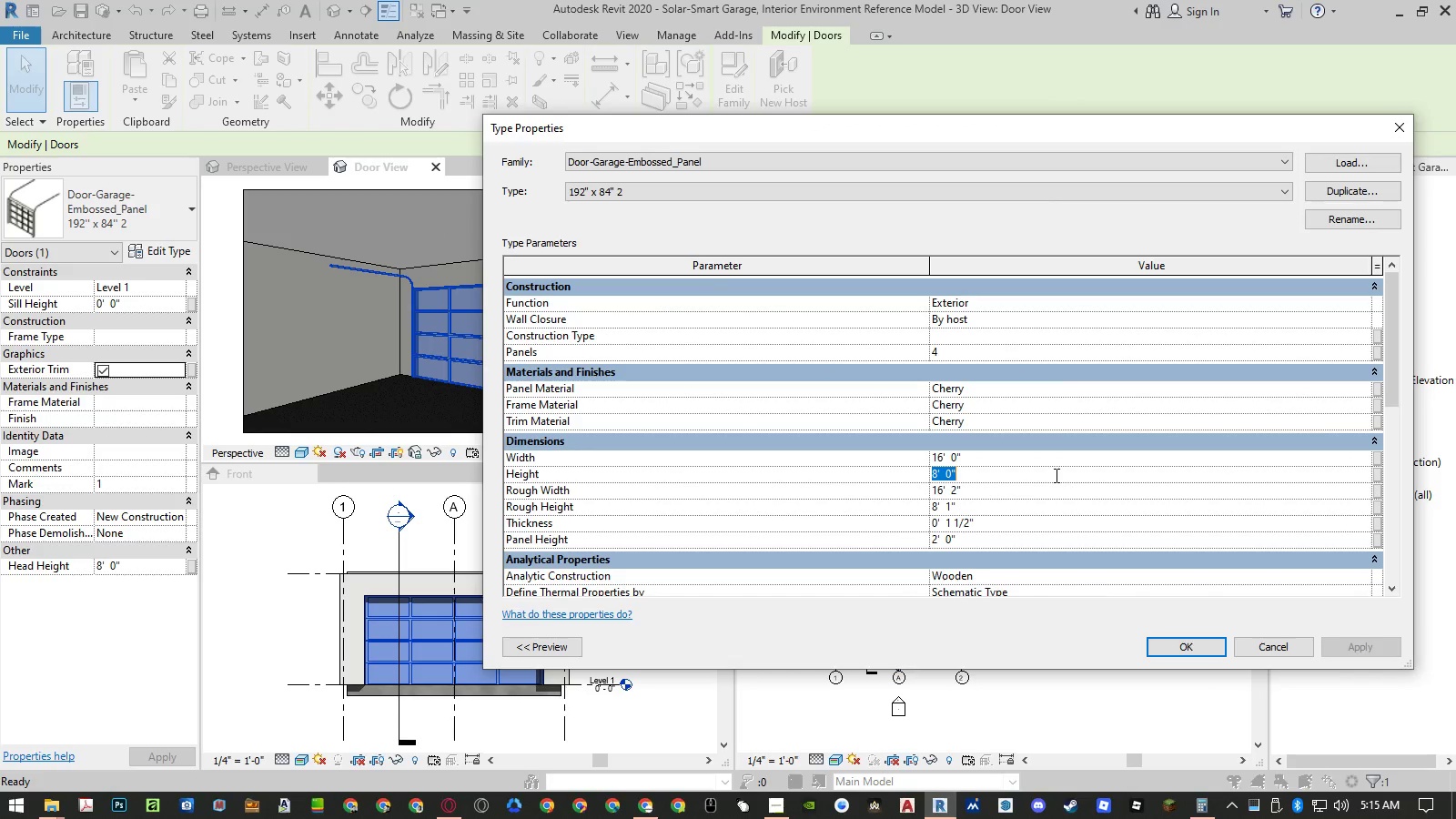 
key(Numpad9)
 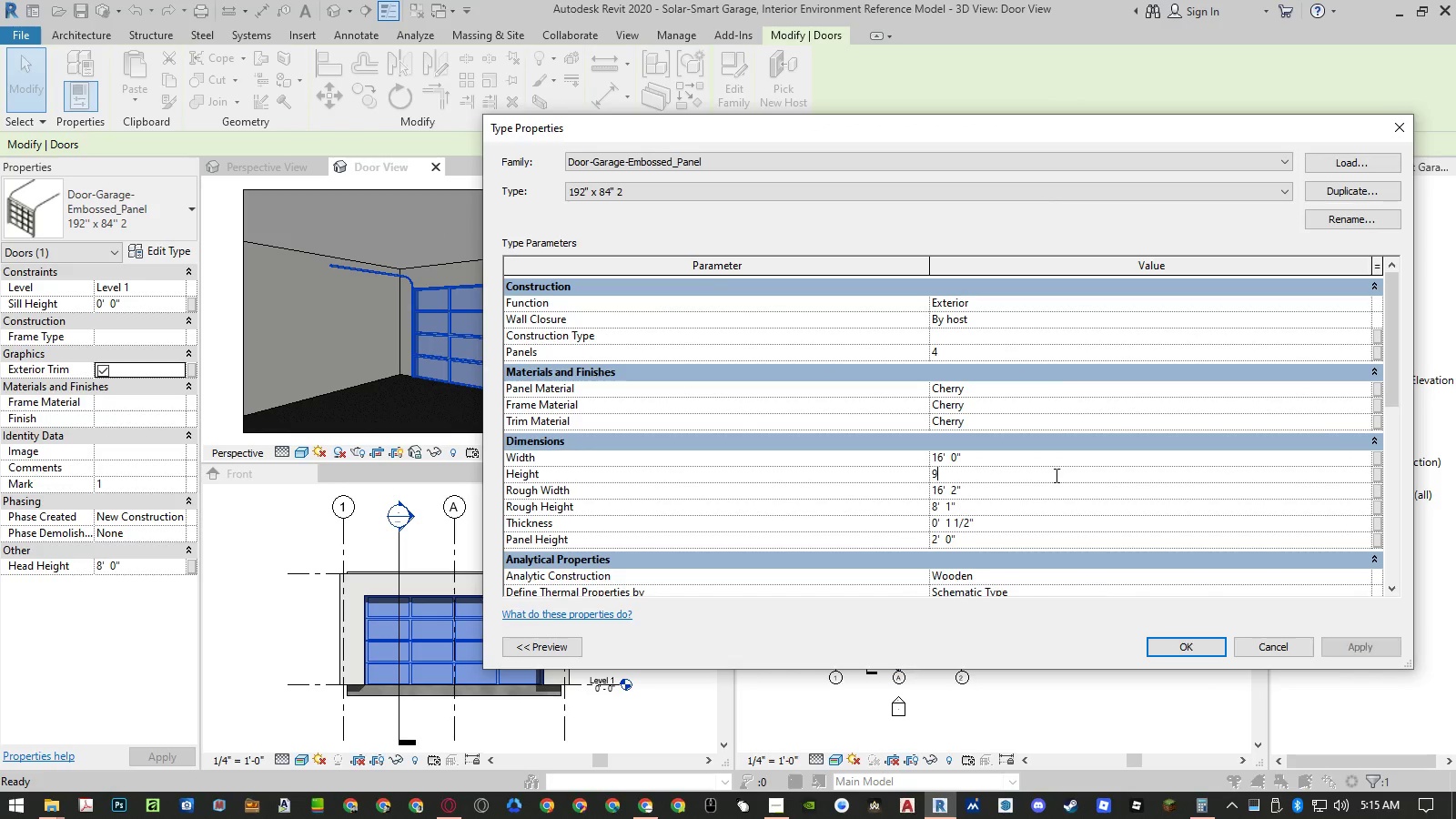 
key(NumpadEnter)
 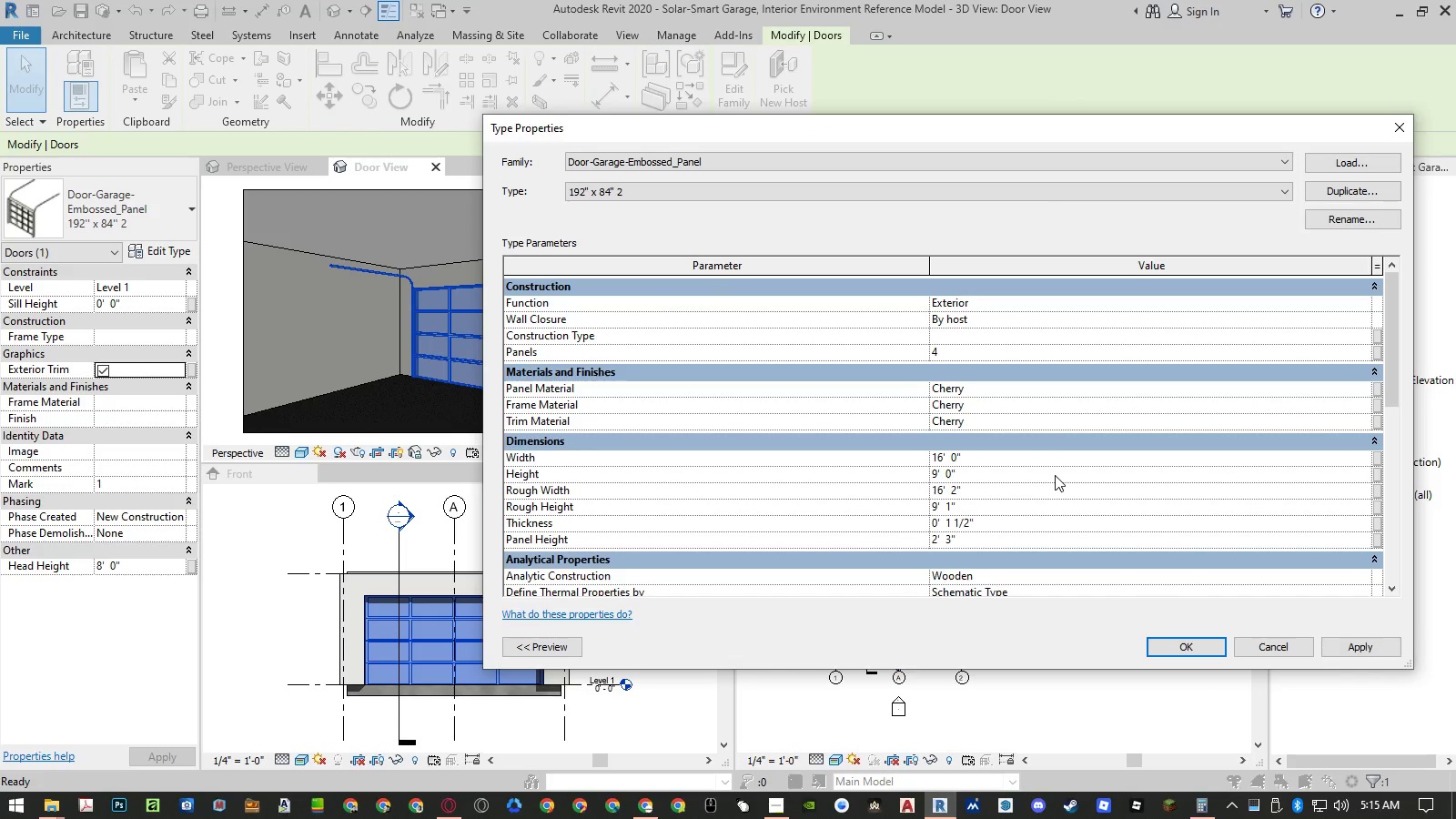 
key(NumpadEnter)
 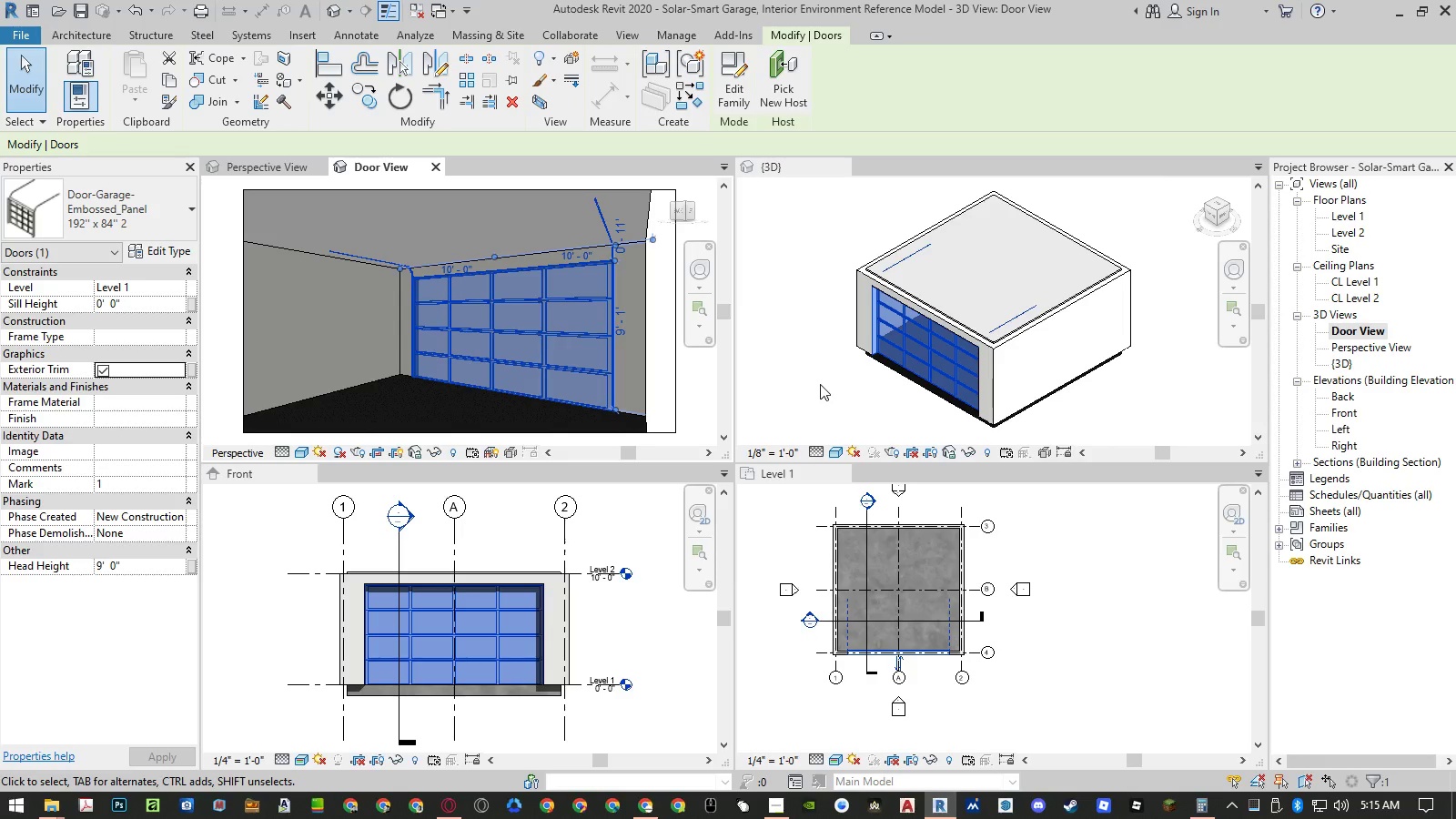 
wait(13.31)
 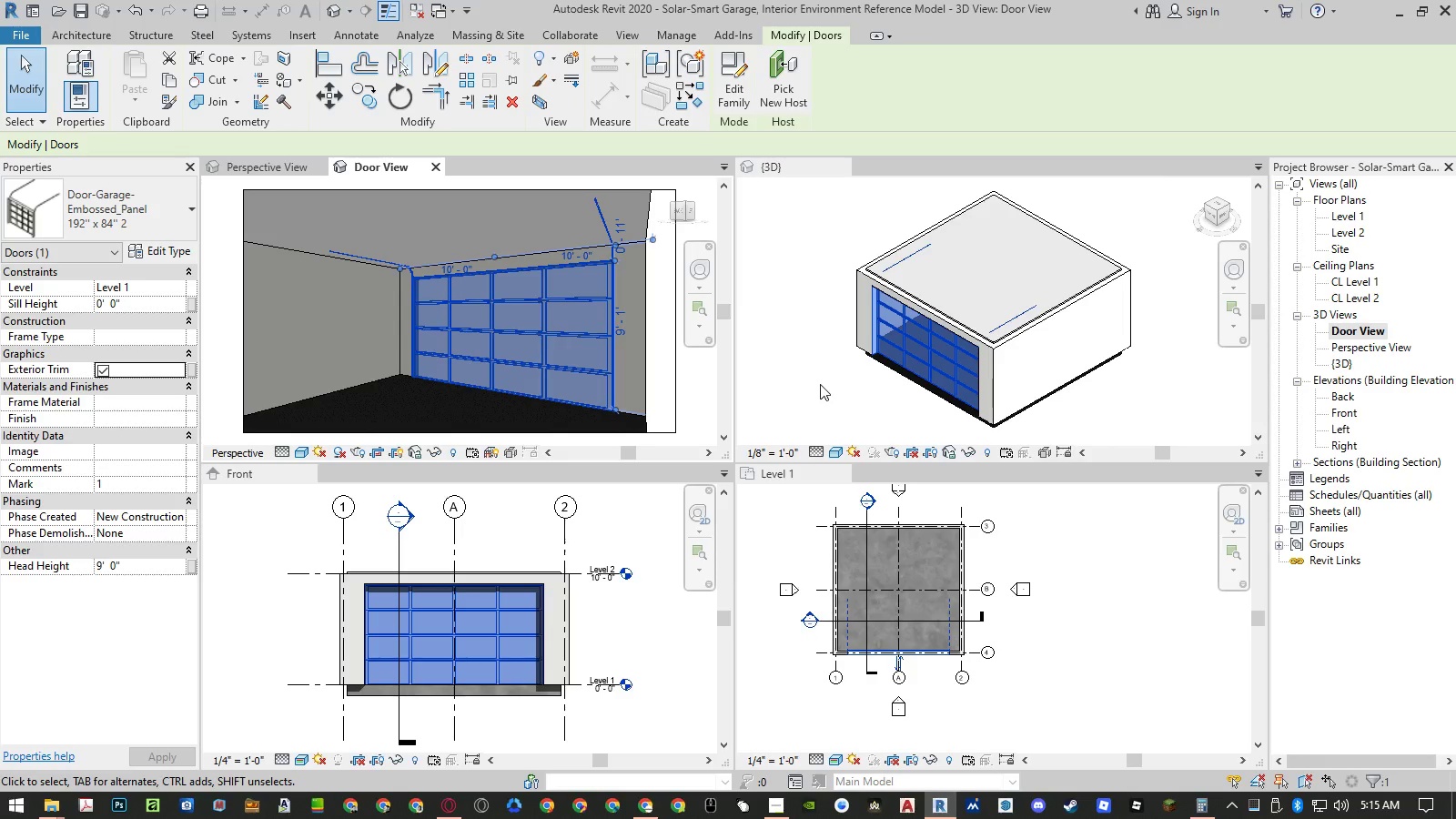 
left_click([1138, 546])
 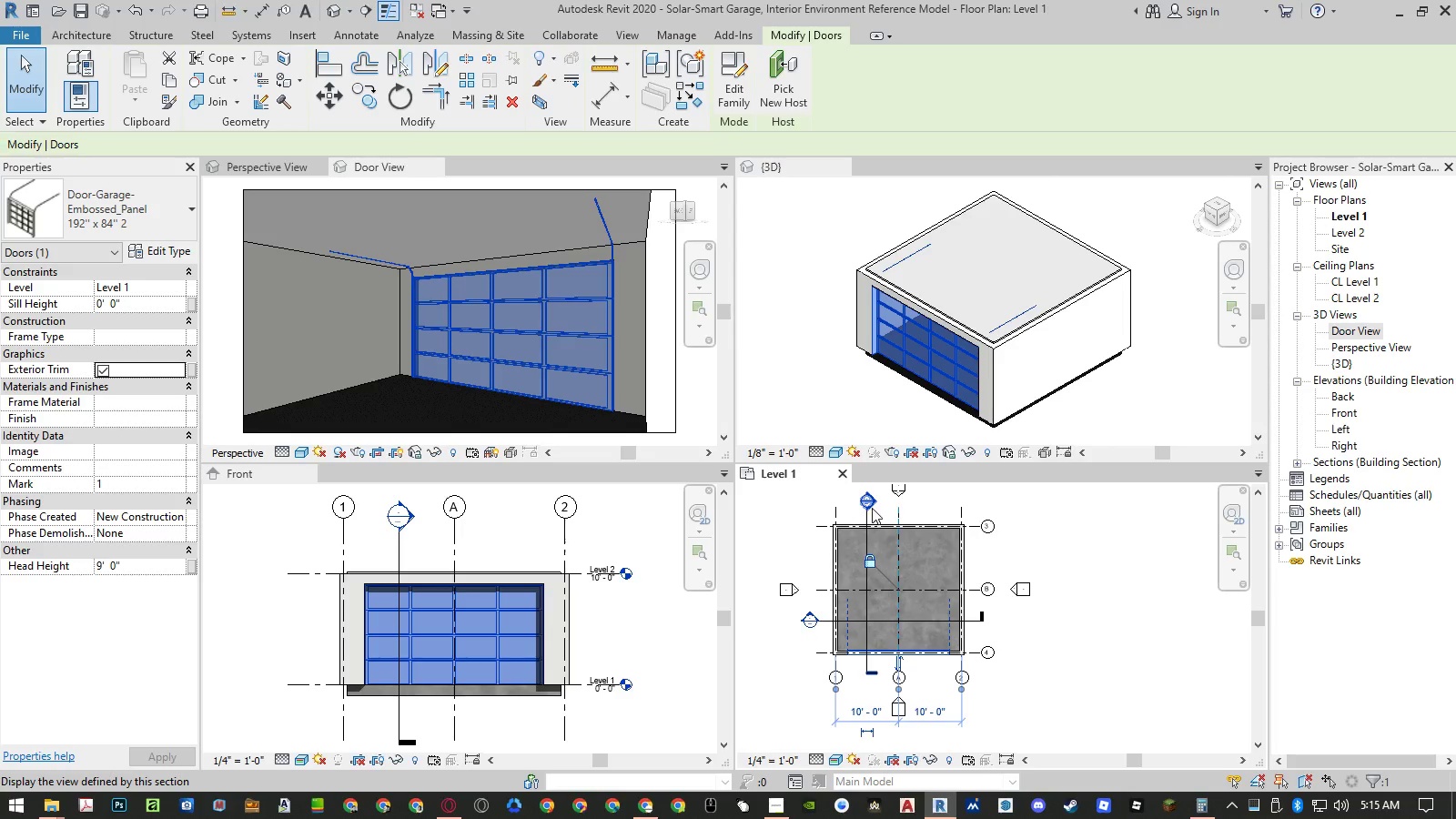 
double_click([872, 508])
 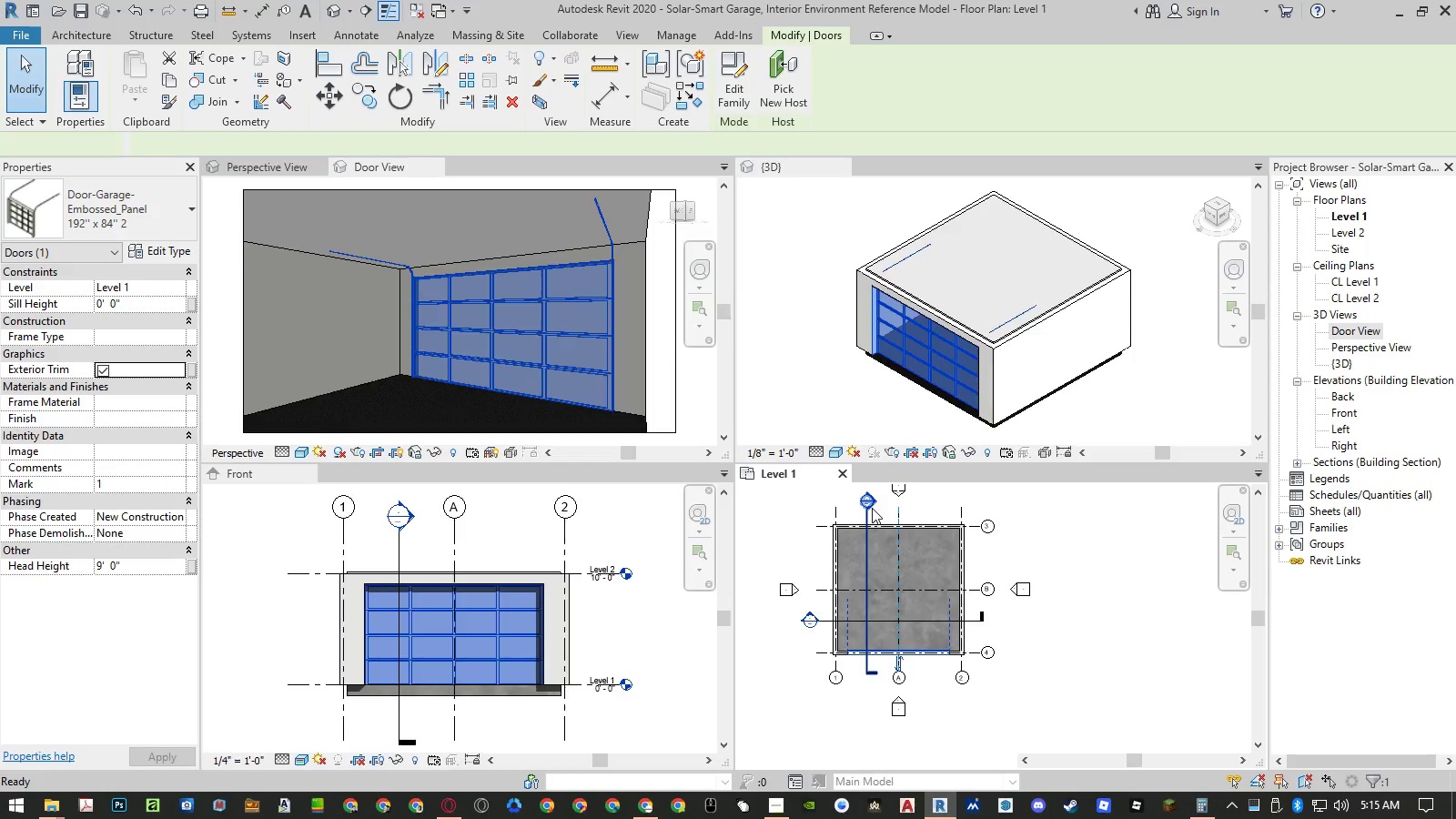 
mouse_move([884, 534])
 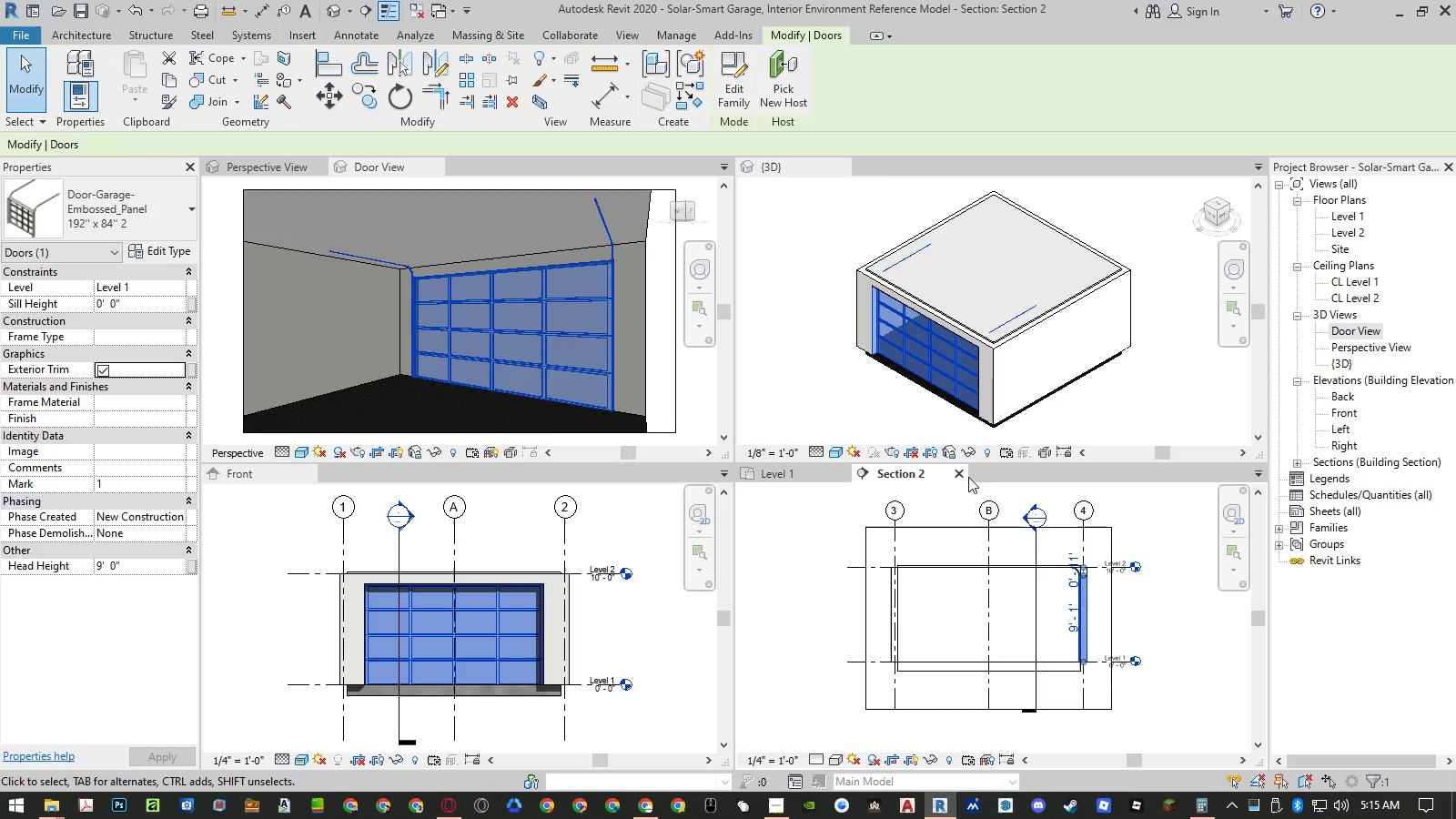 
left_click([963, 472])
 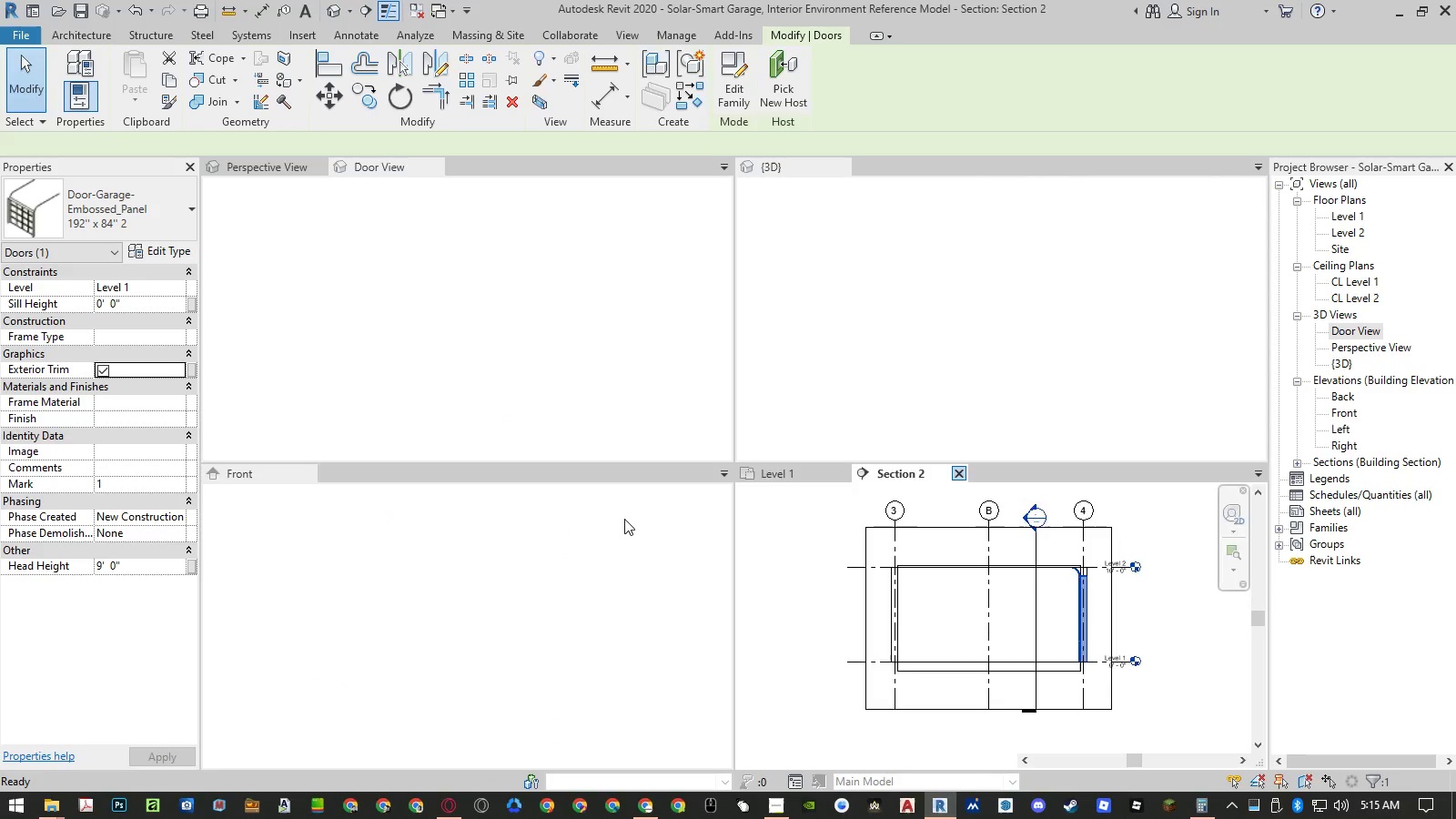 
left_click([624, 519])
 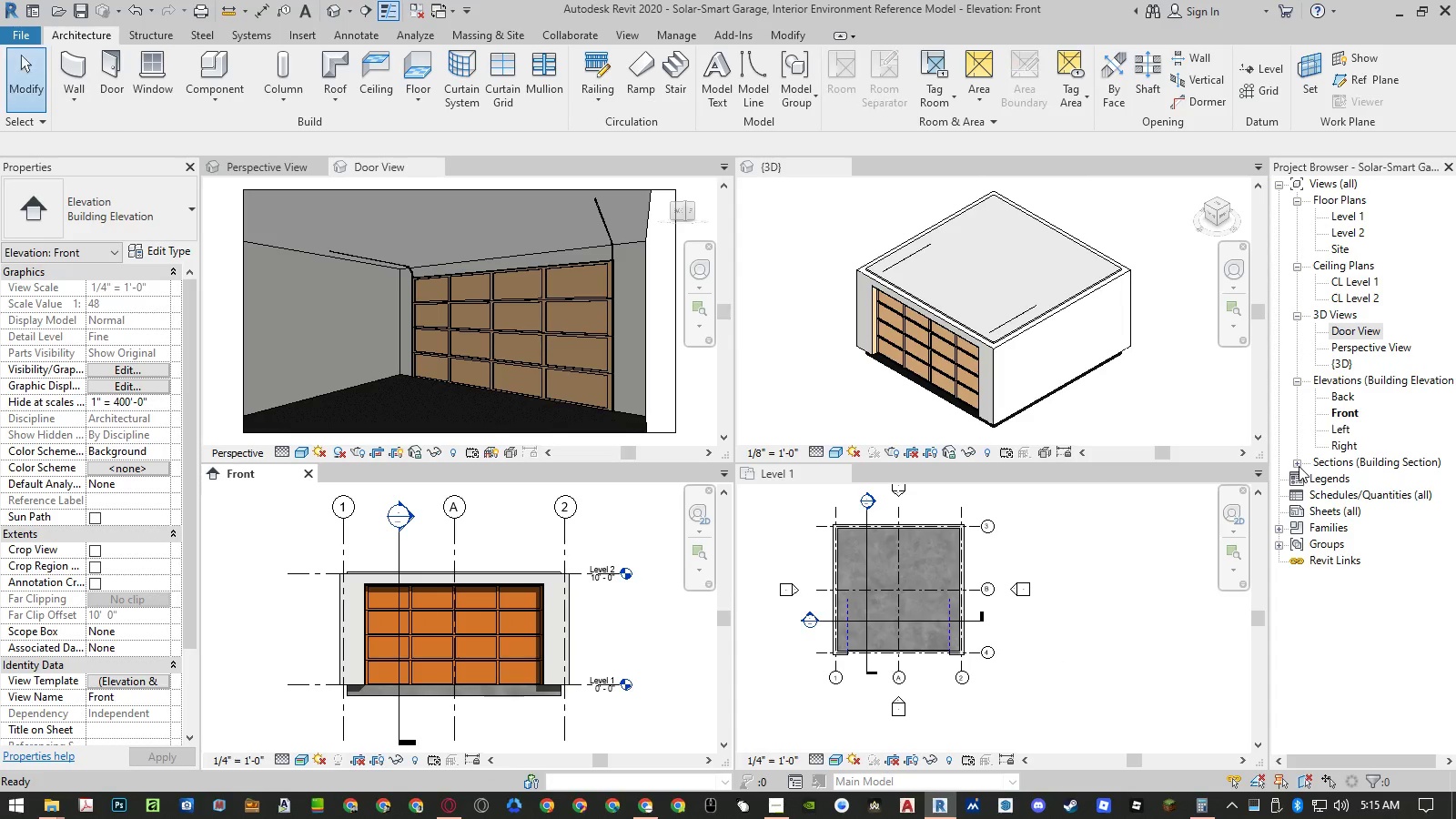 
double_click([1352, 481])
 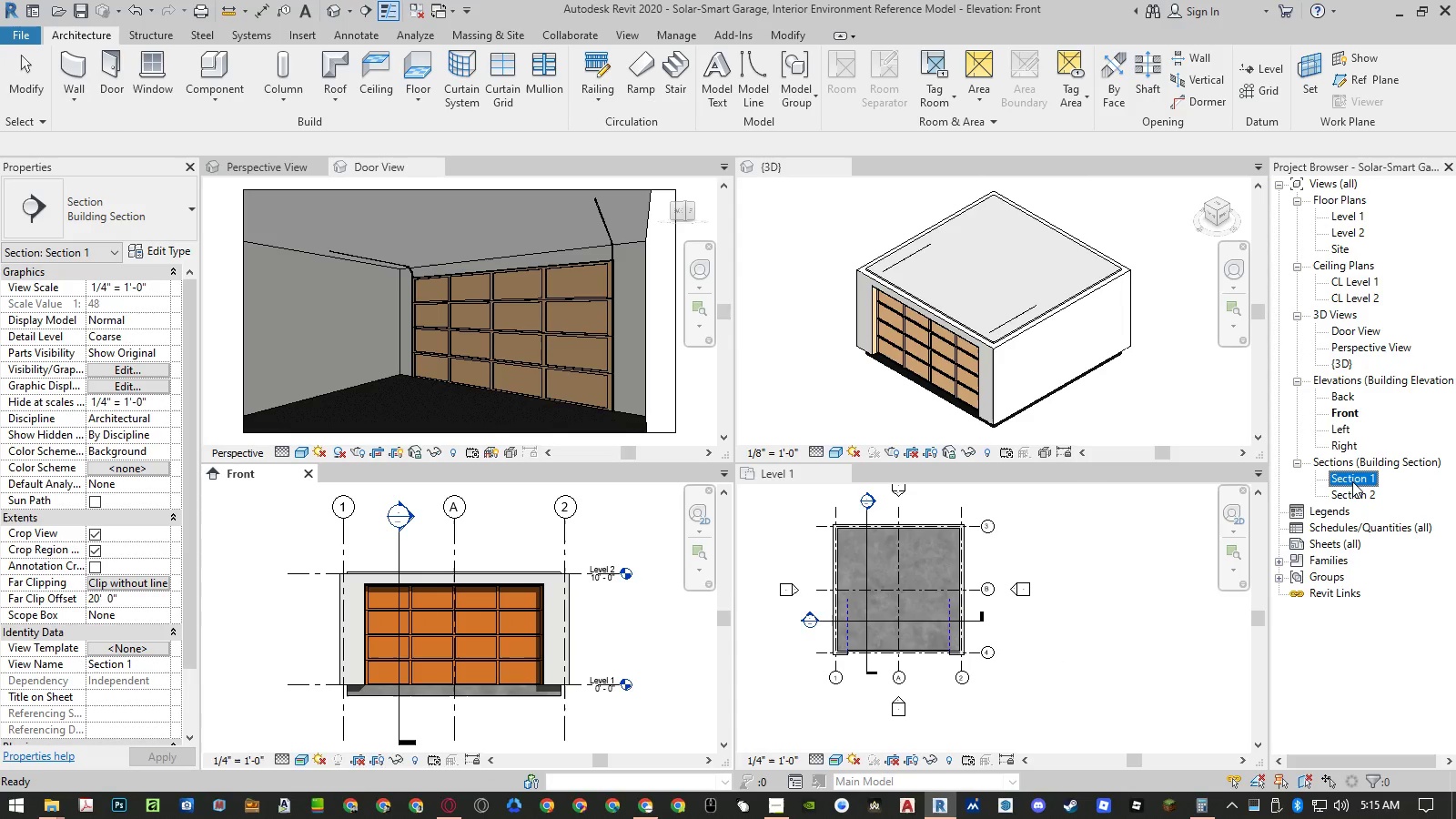 
triple_click([1352, 481])
 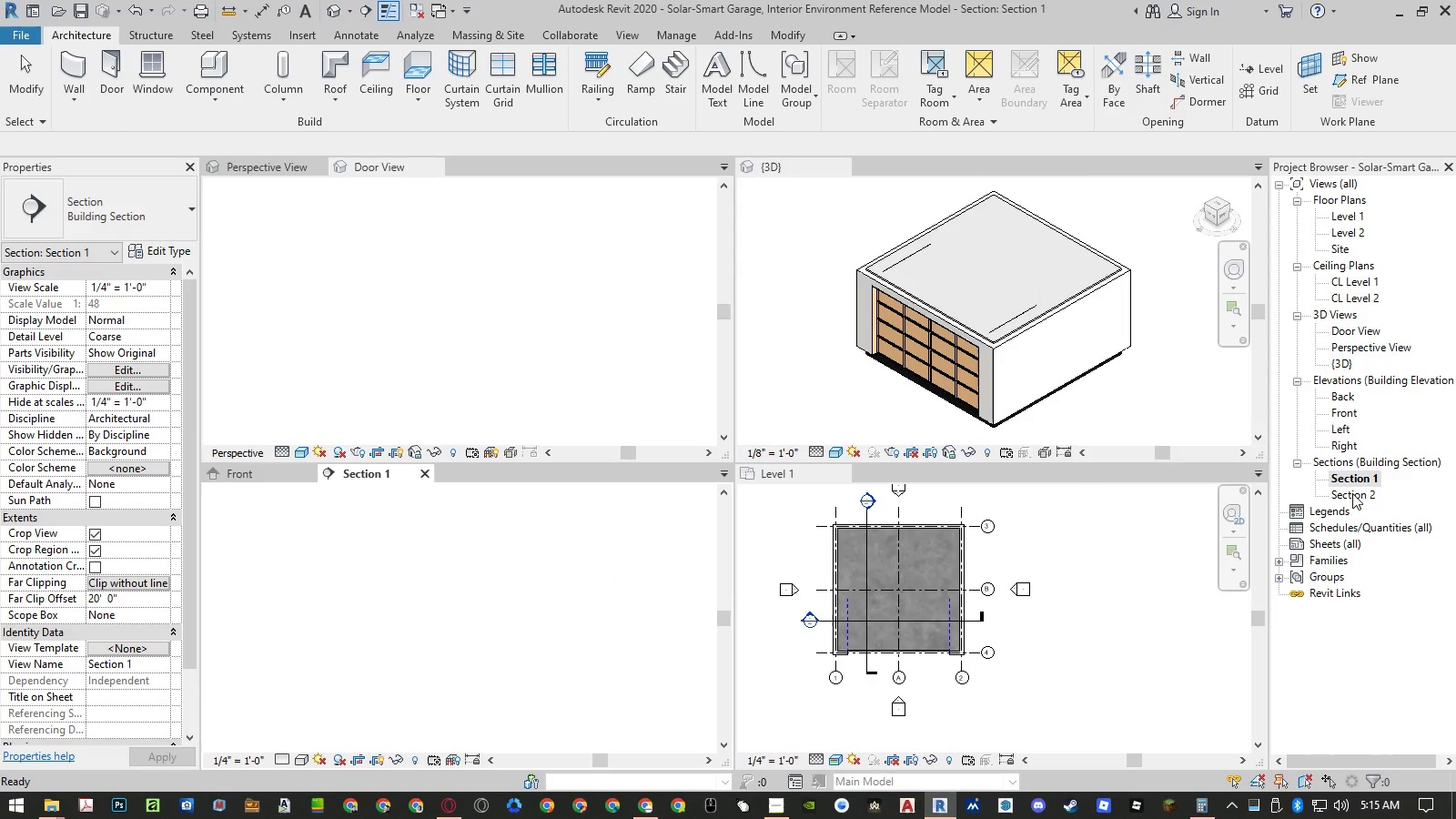 
double_click([1352, 493])
 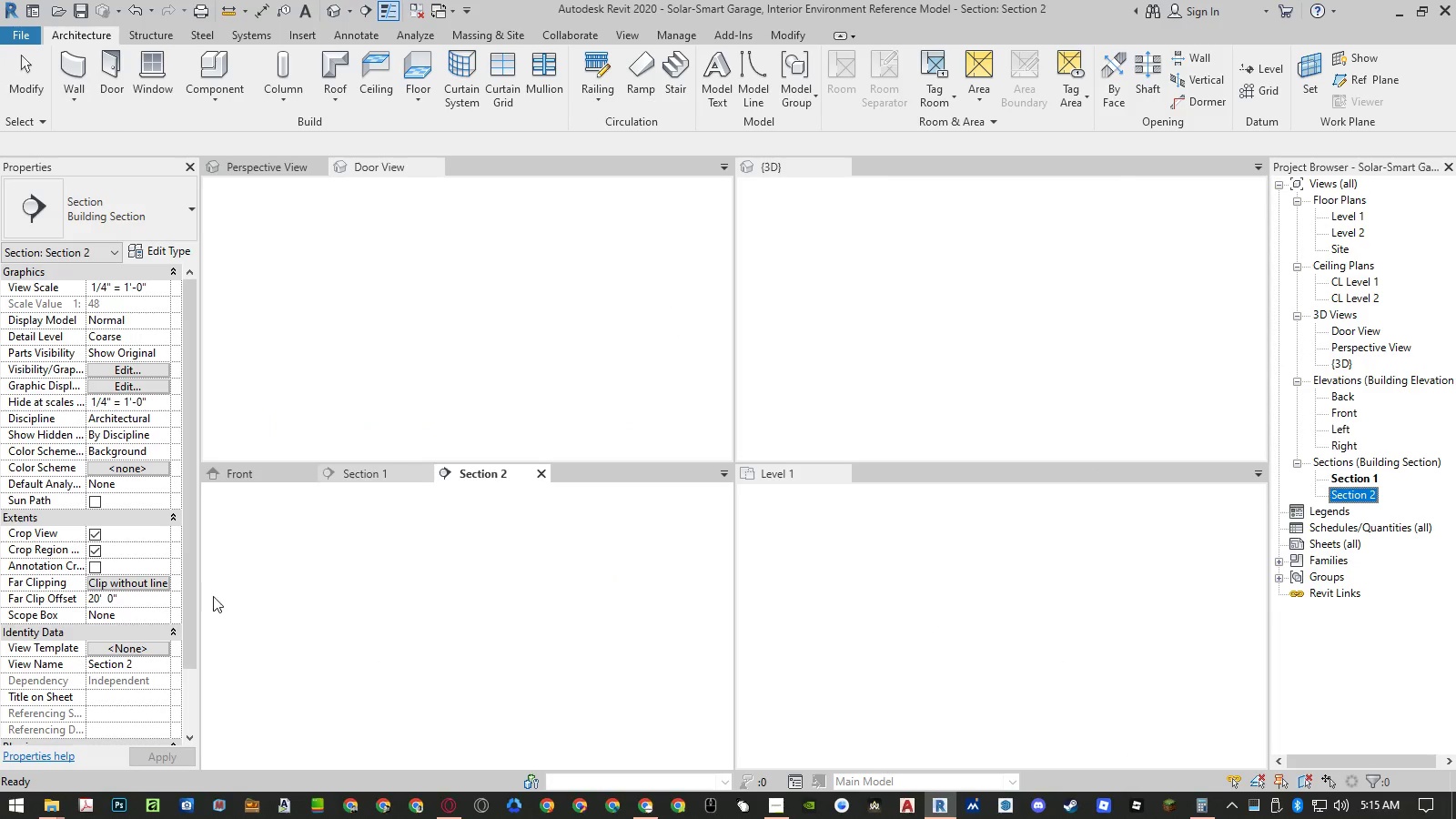 
left_click([121, 650])
 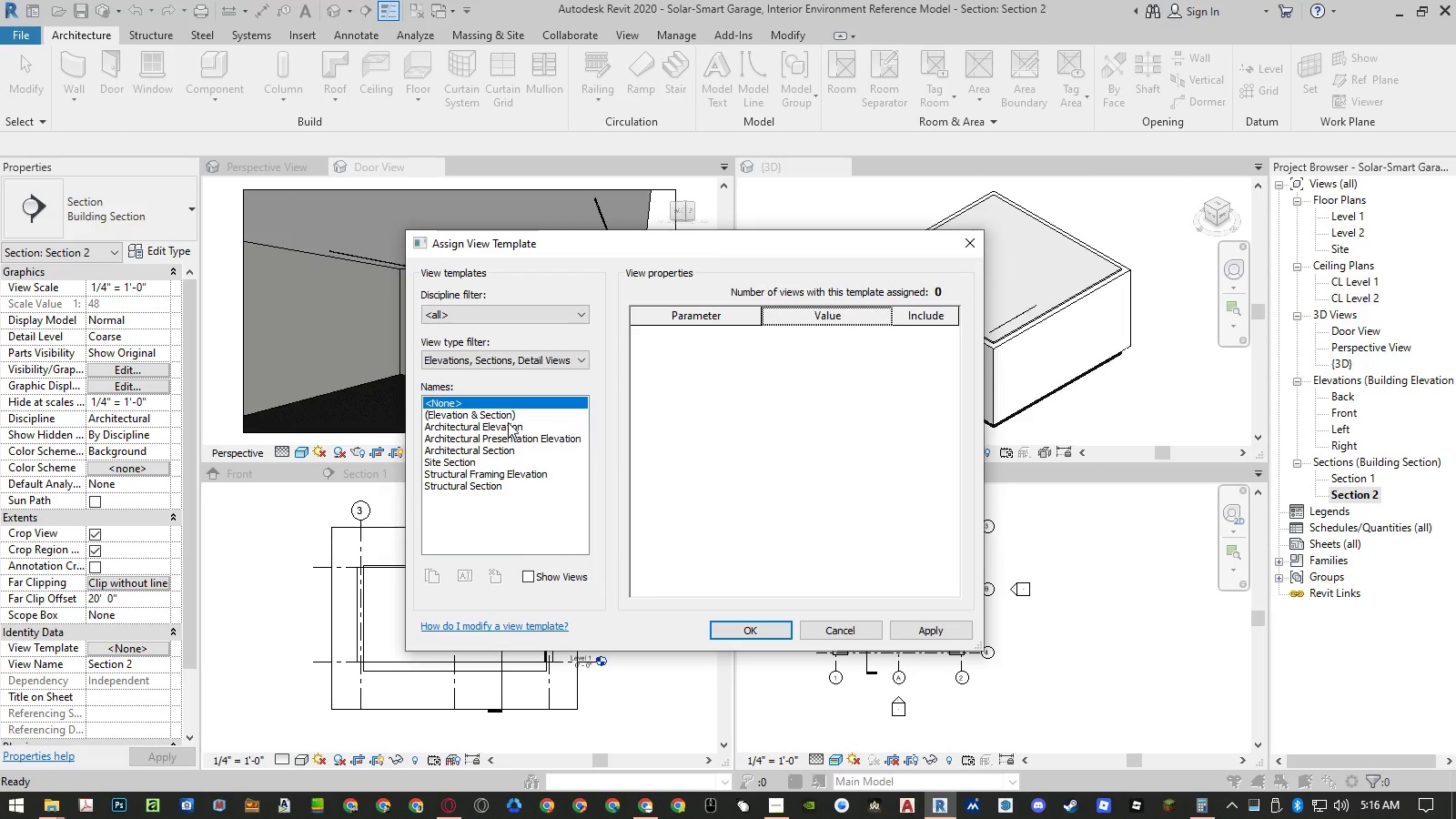 
double_click([486, 415])
 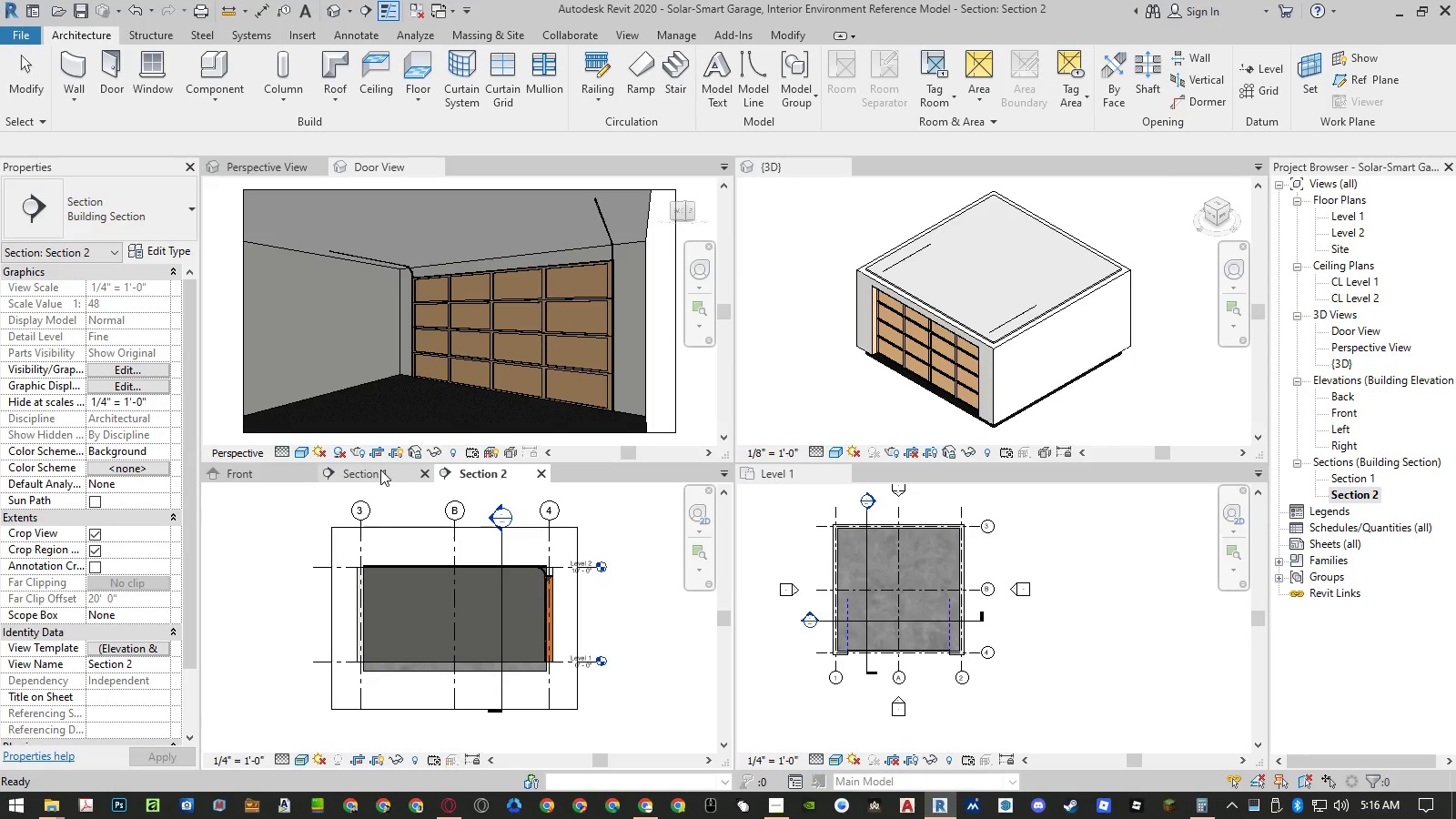 
left_click([380, 470])
 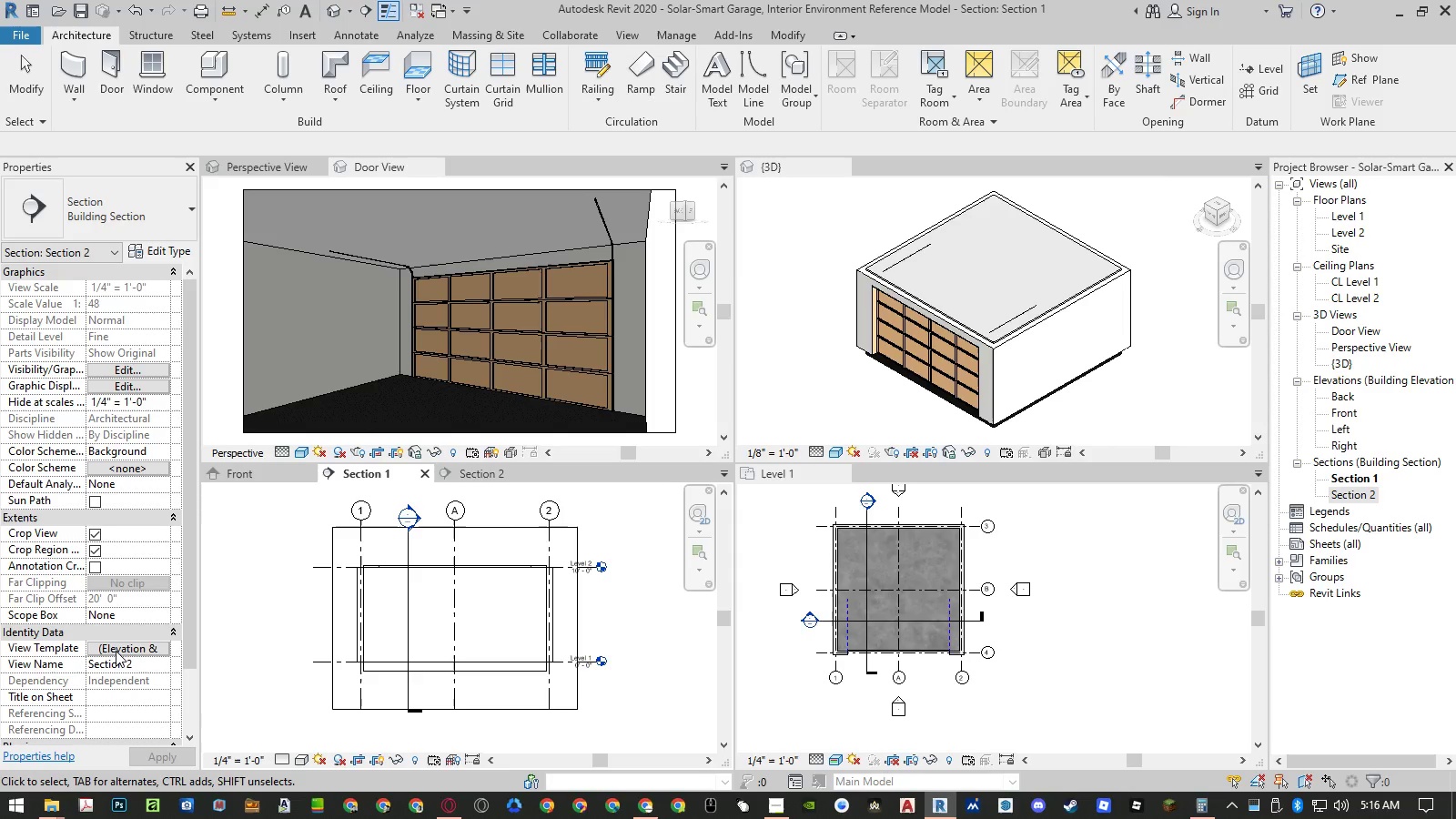 
left_click([116, 651])
 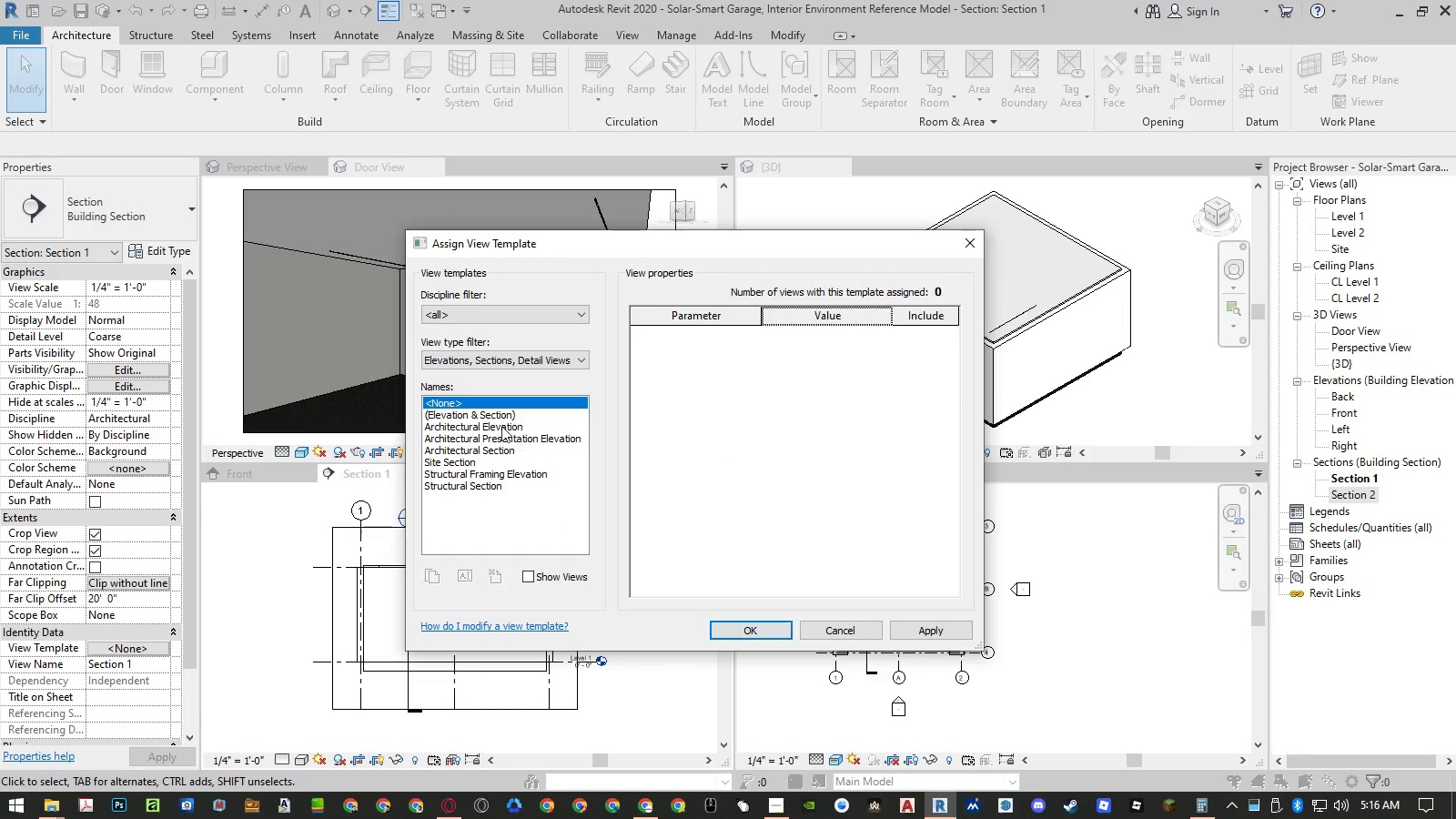 
double_click([496, 418])
 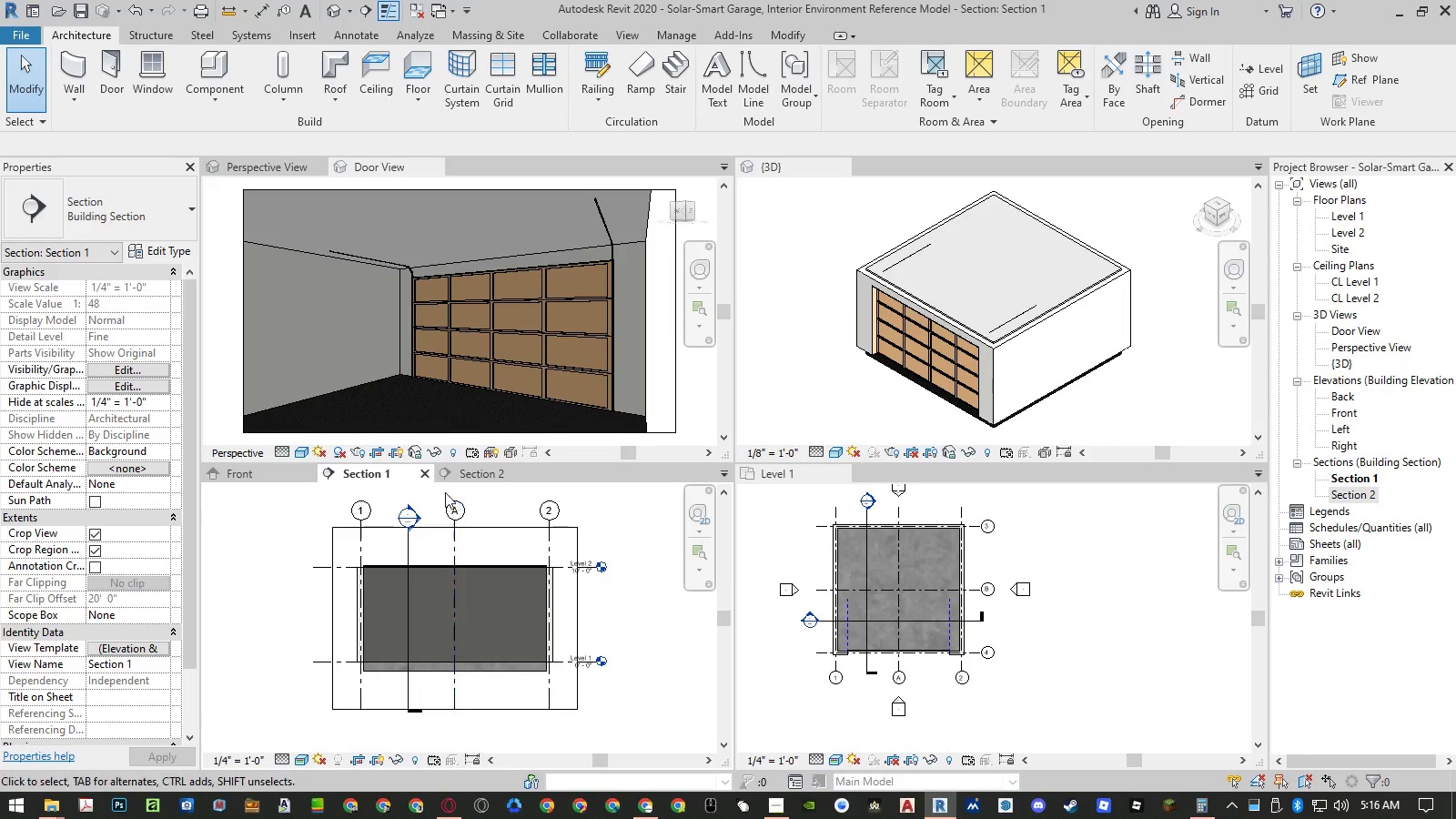 
left_click([423, 475])
 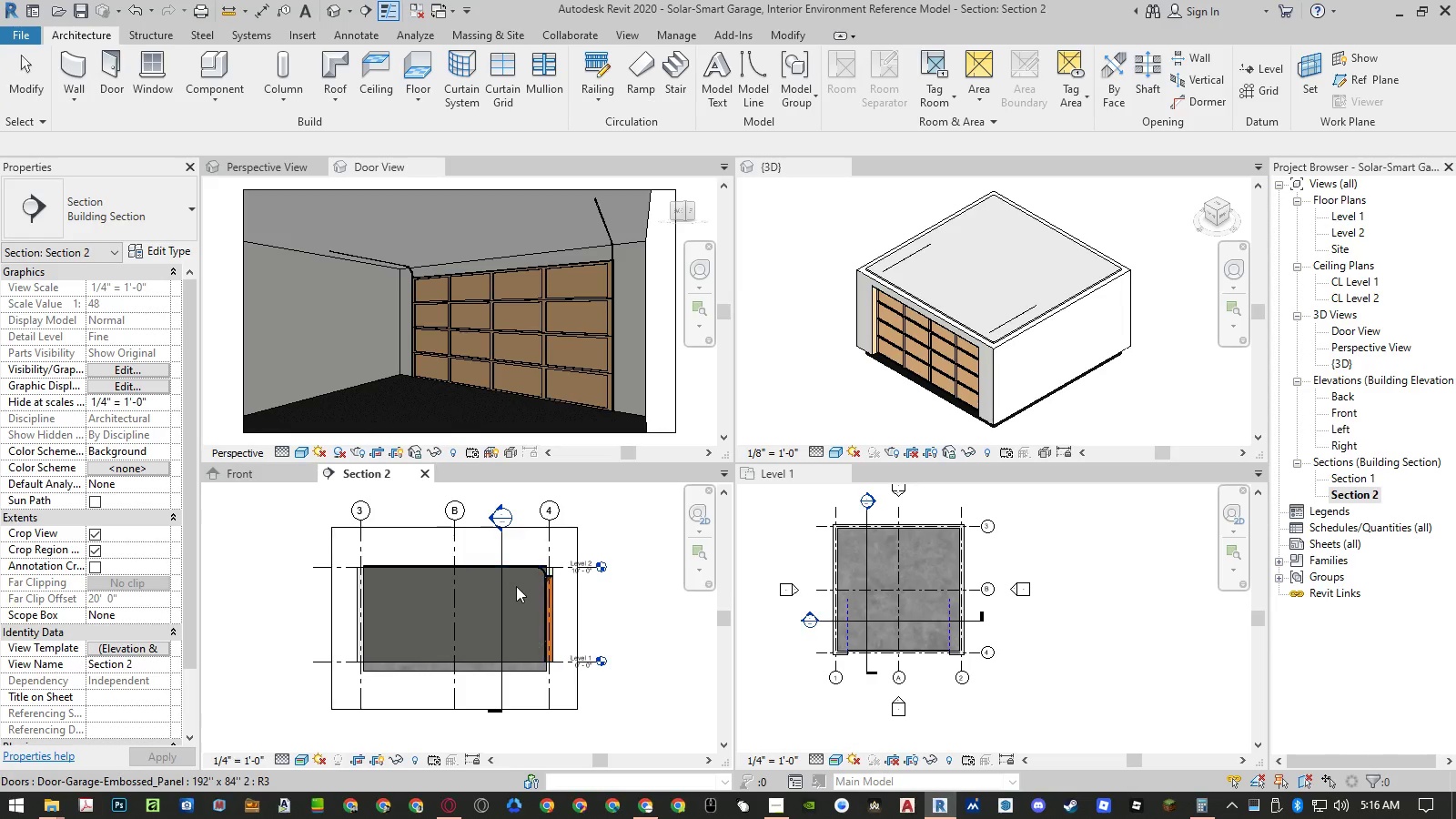 
scroll: coordinate [545, 529], scroll_direction: up, amount: 14.0
 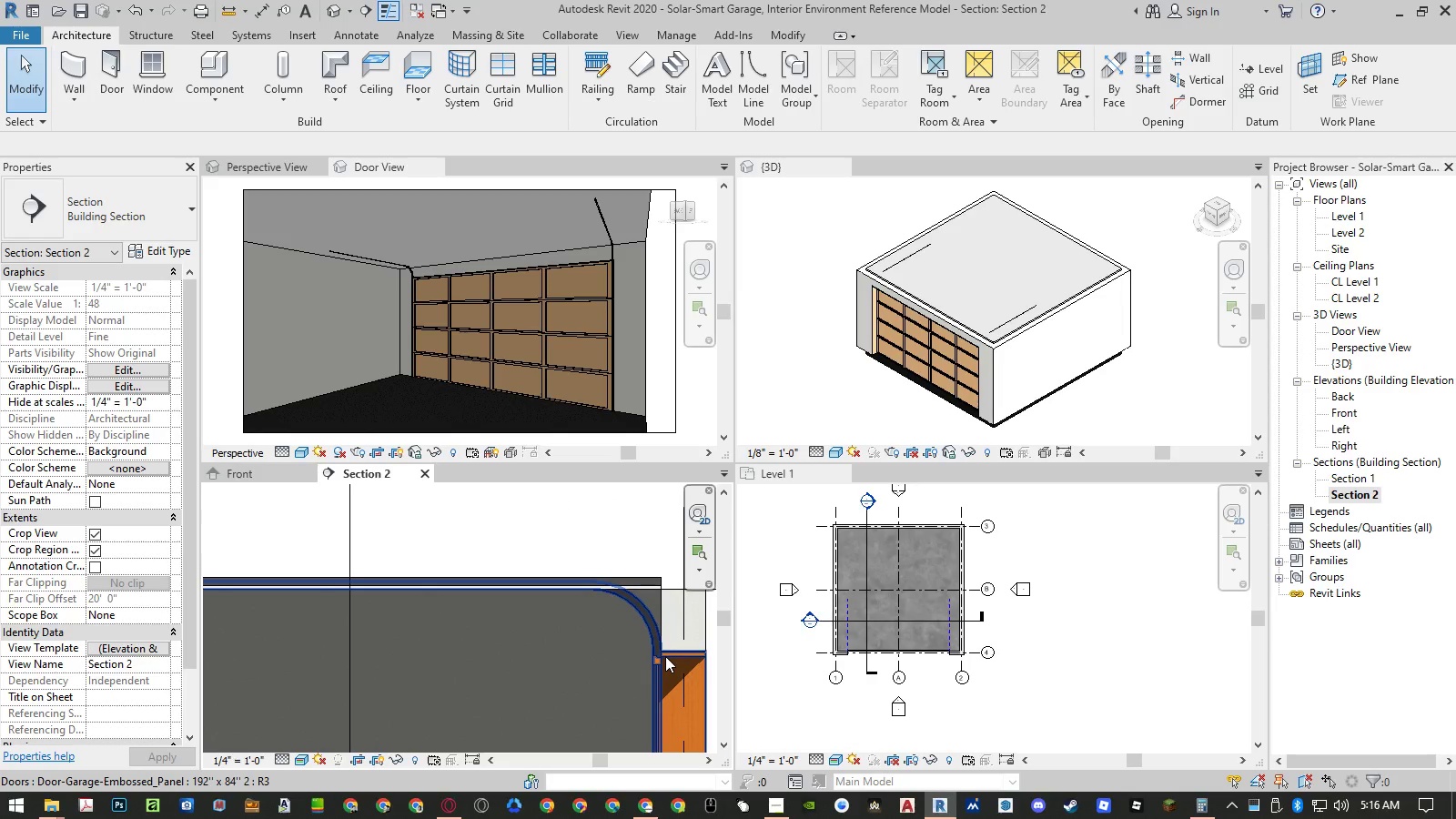 
left_click([665, 656])
 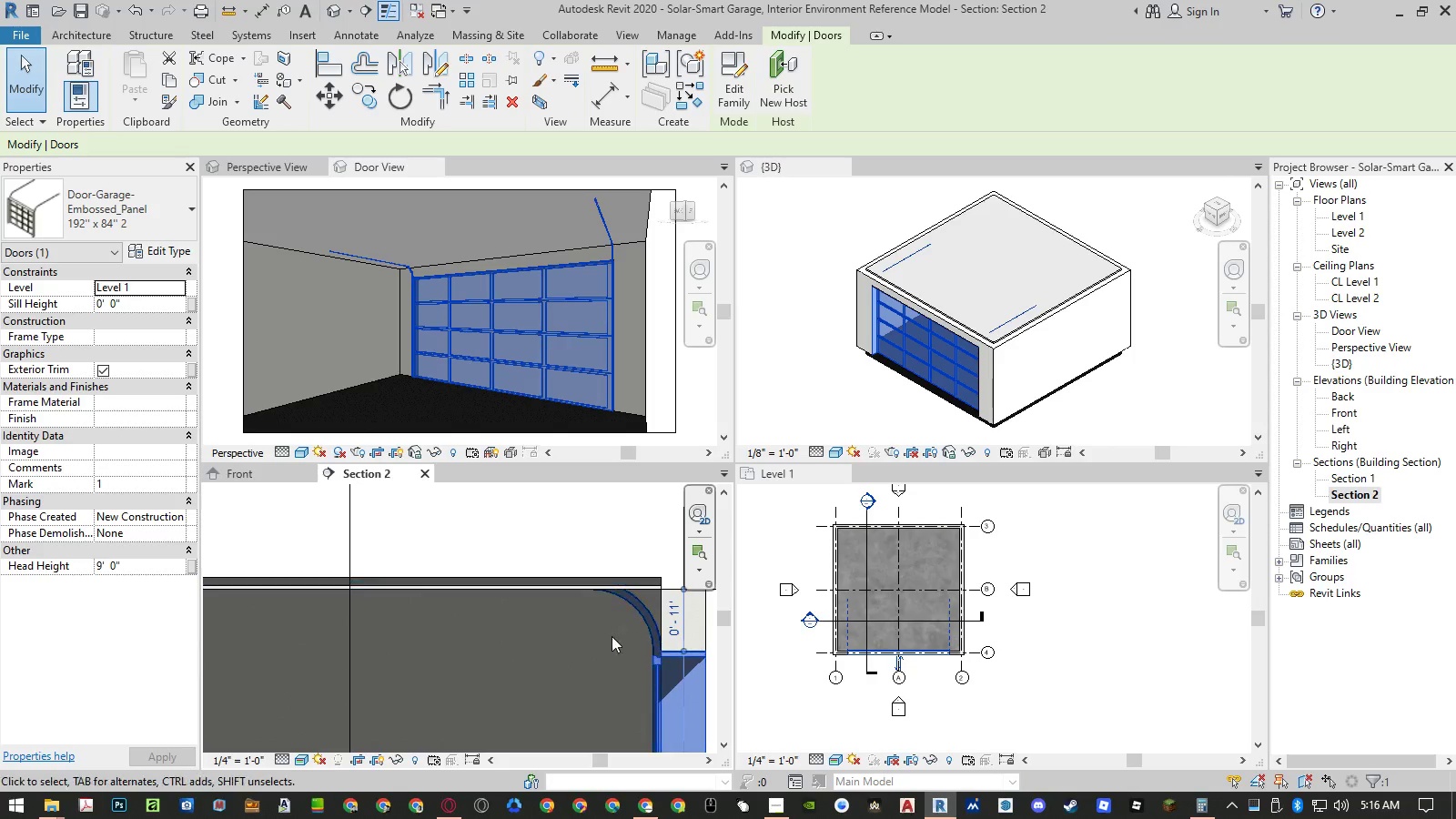 
scroll: coordinate [592, 595], scroll_direction: up, amount: 5.0
 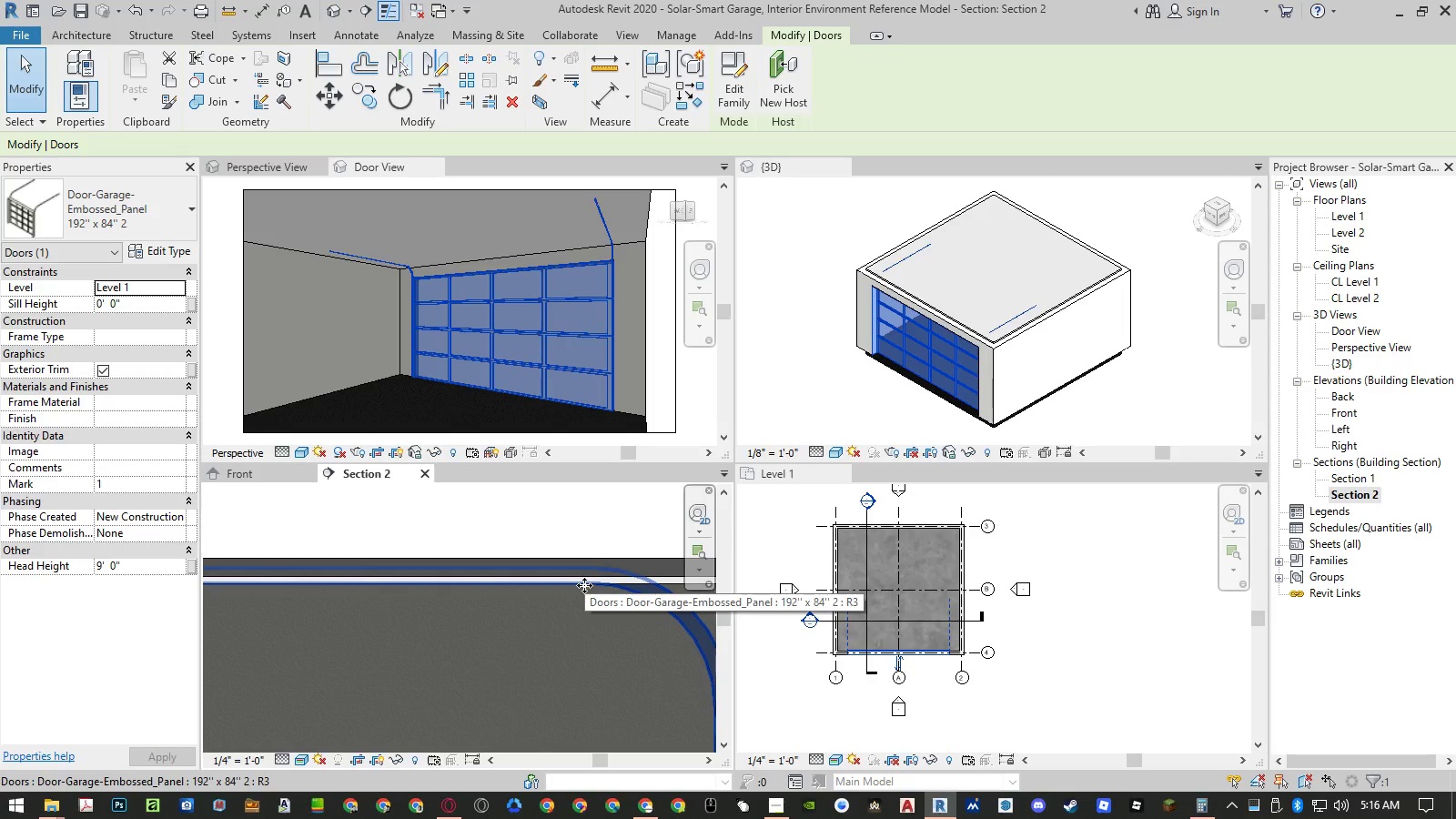 
type(di)
 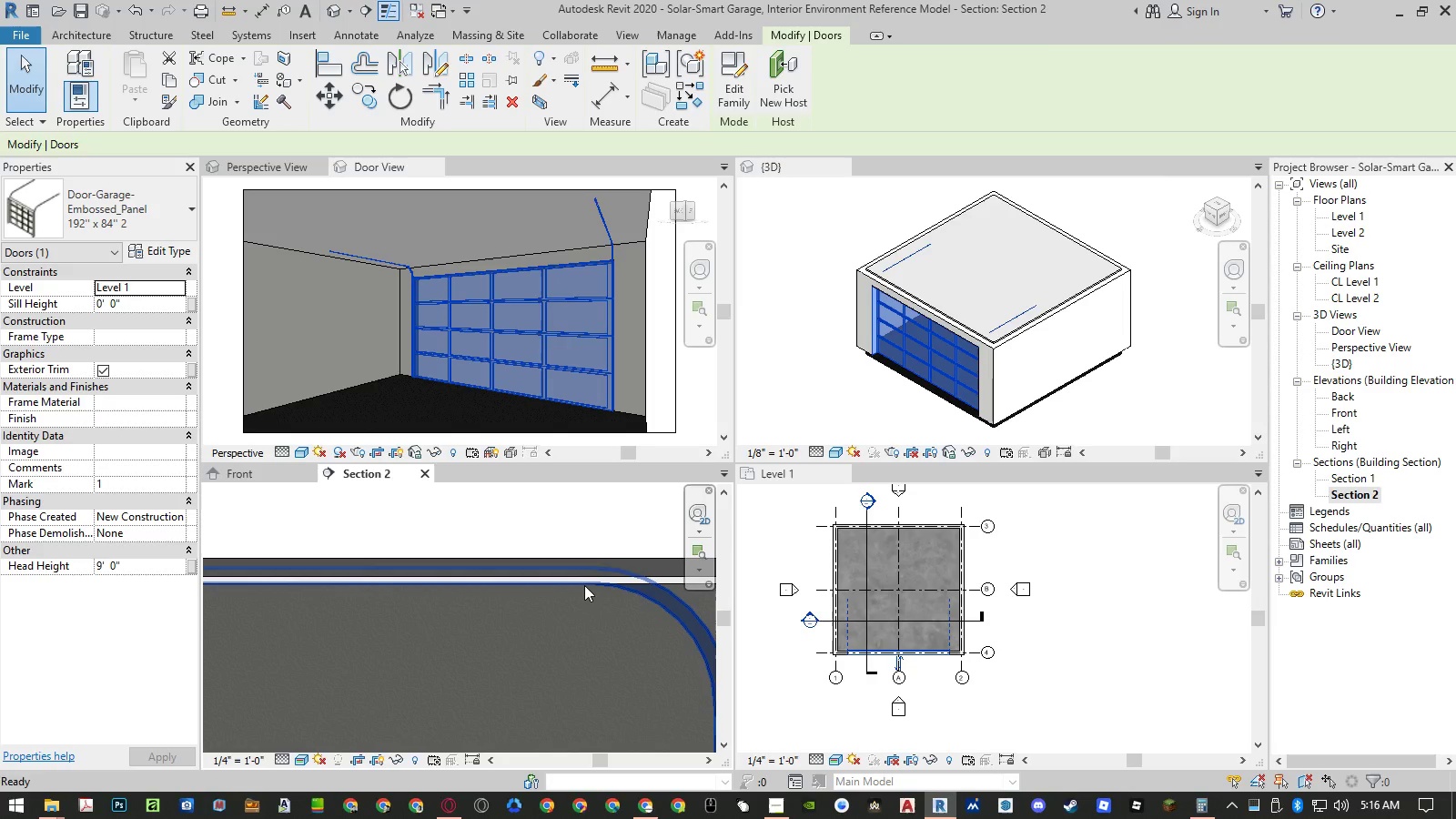 
scroll: coordinate [591, 589], scroll_direction: up, amount: 5.0
 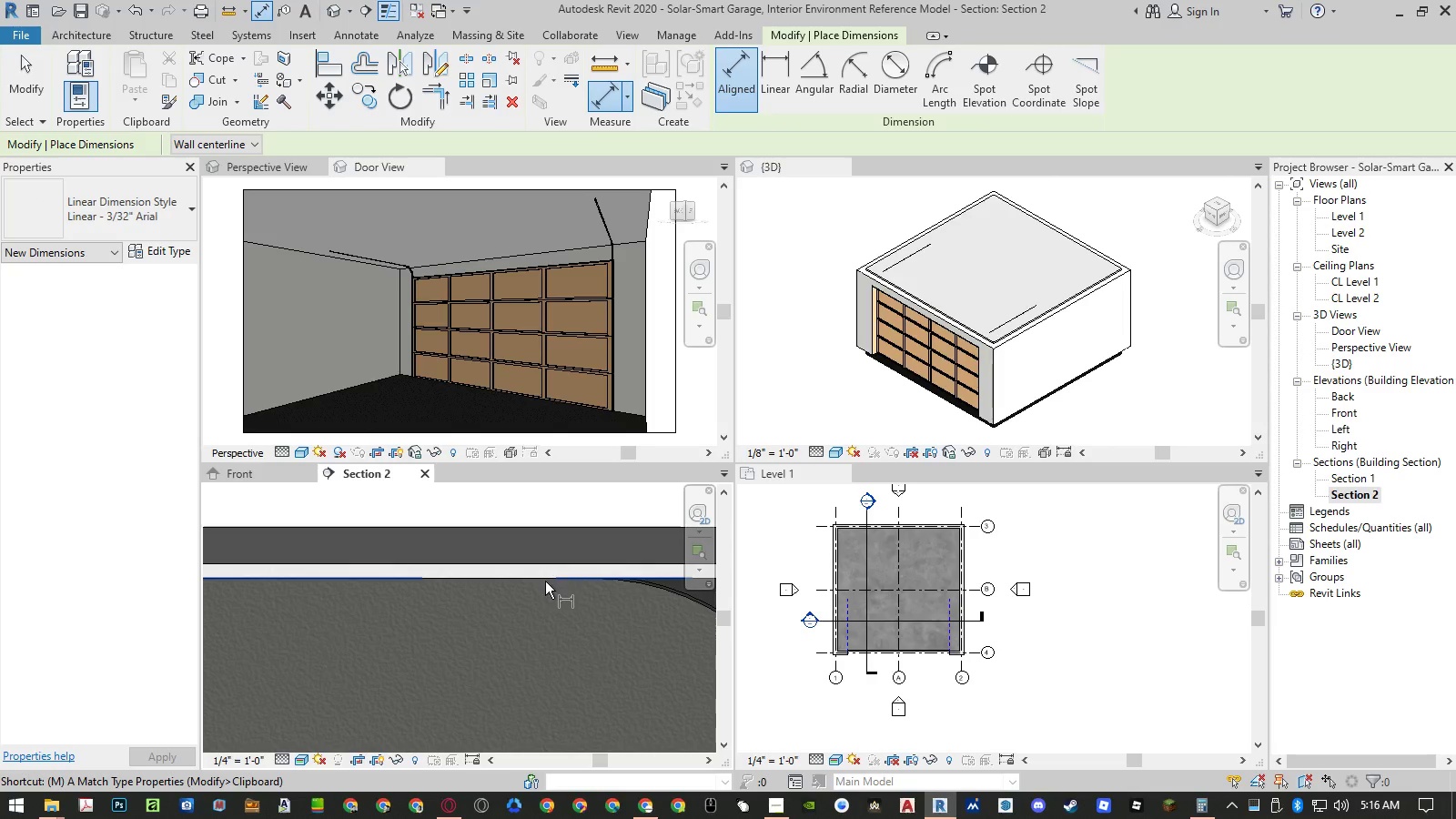 
key(Escape)
 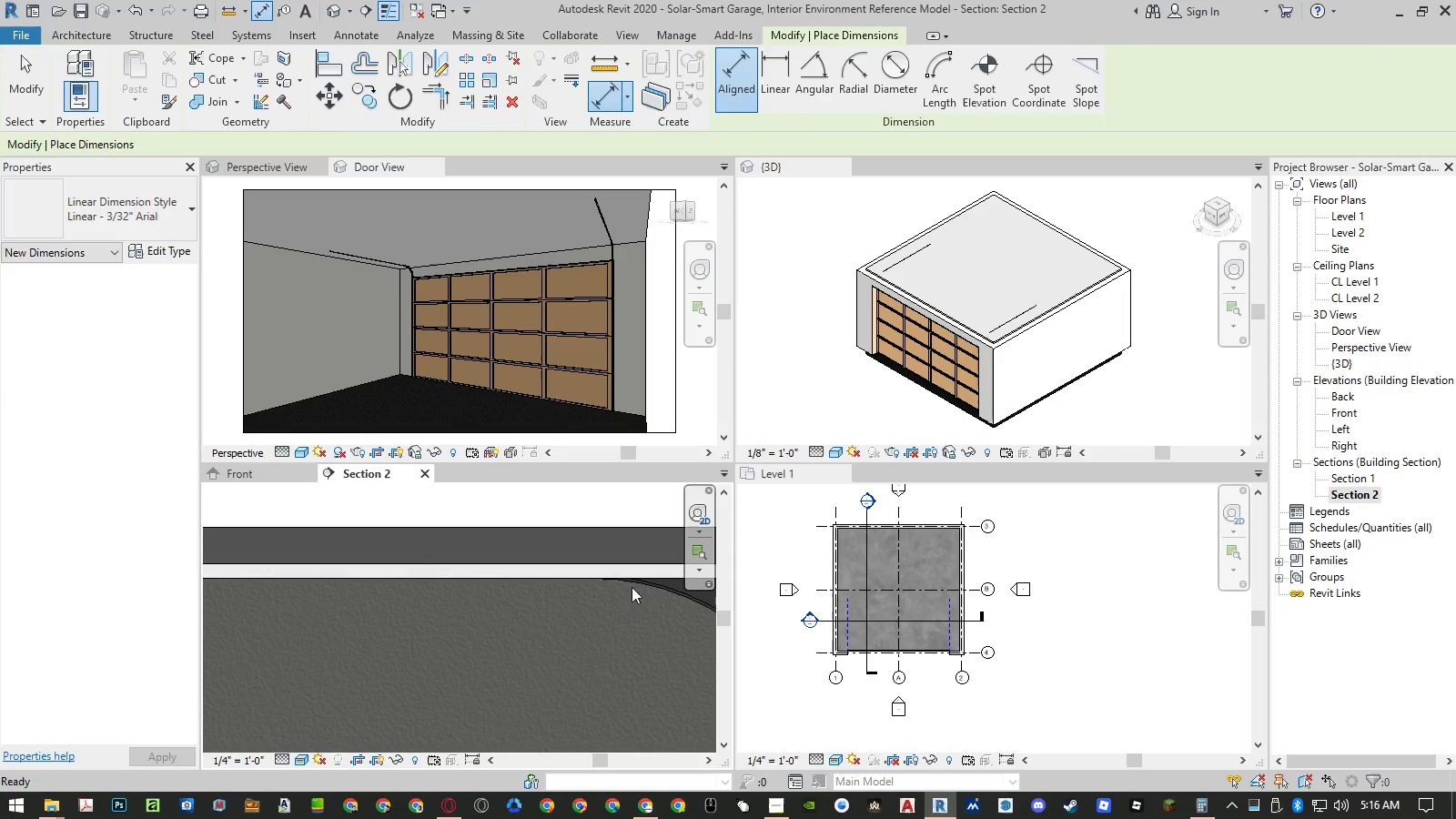 
key(Escape)
 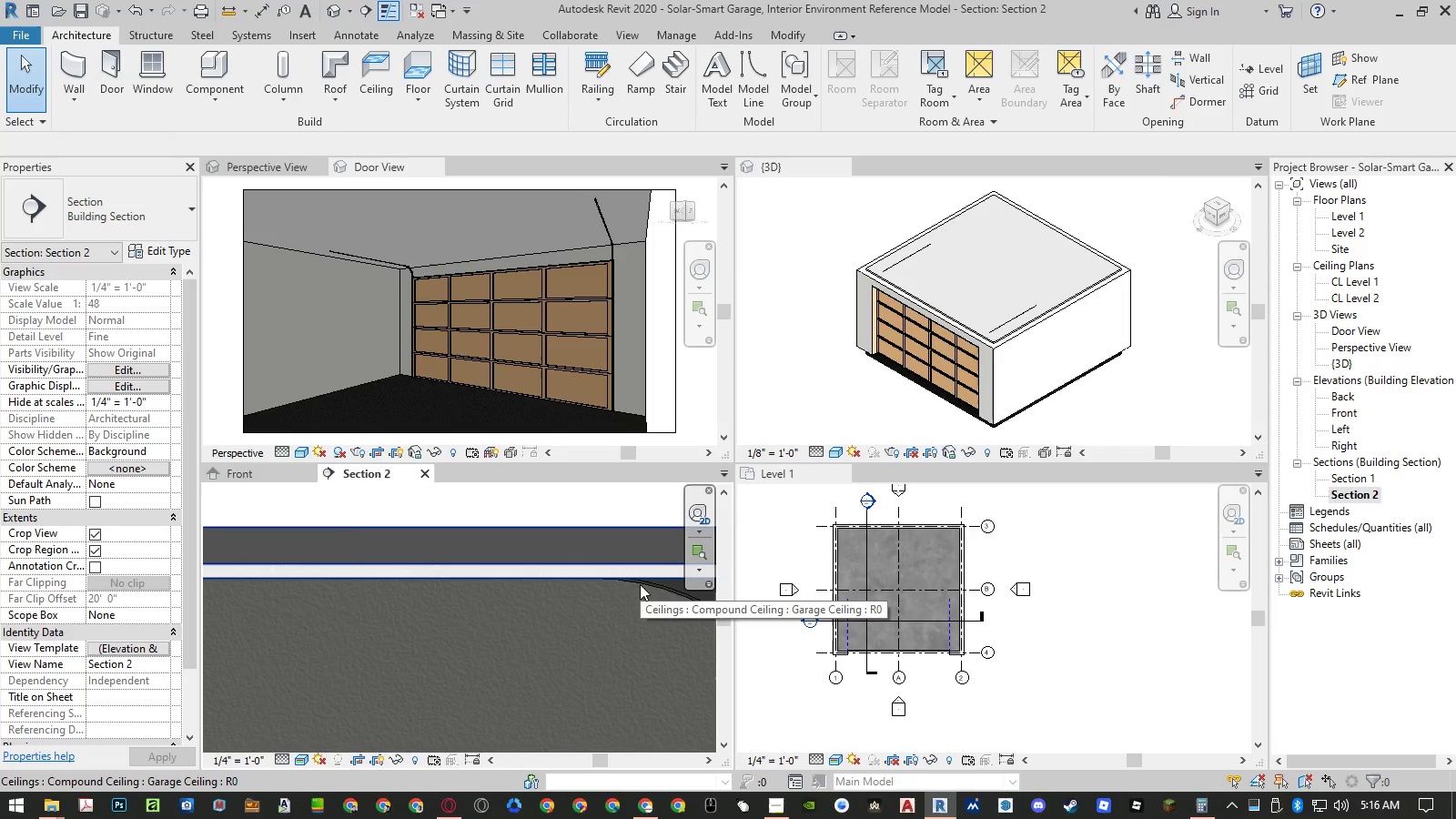 
left_click([640, 584])
 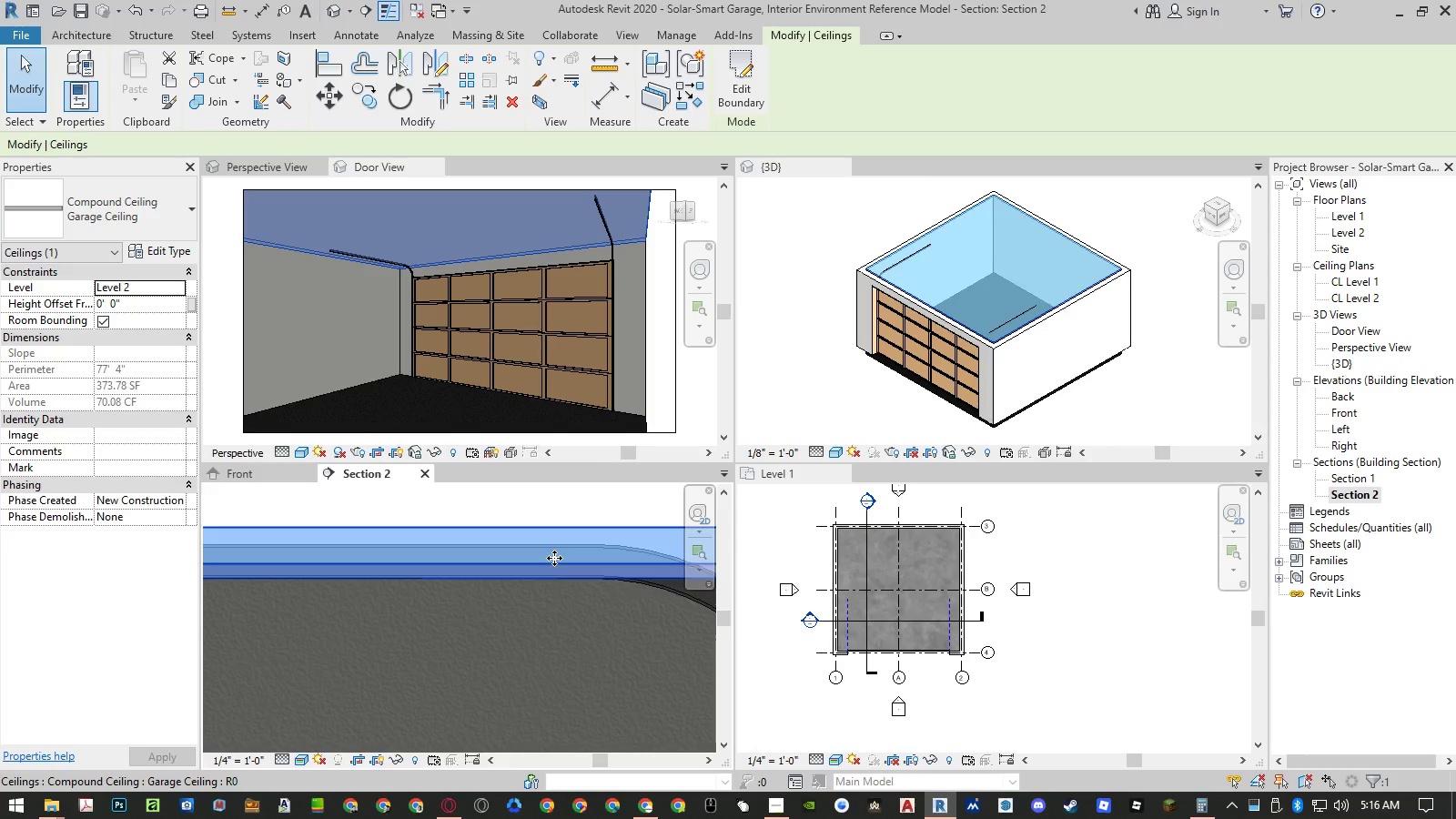 
type(li)
 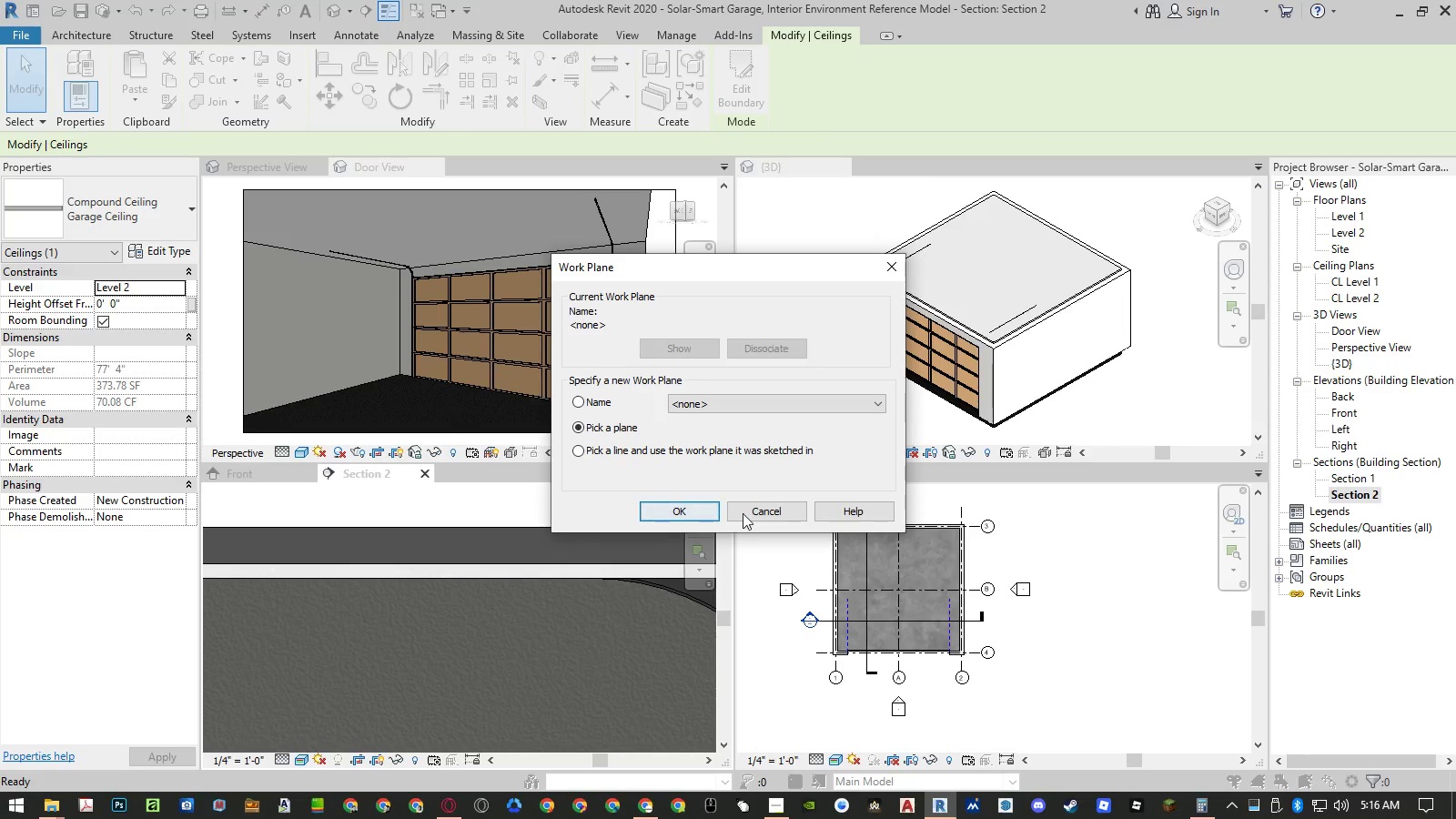 
left_click([756, 513])
 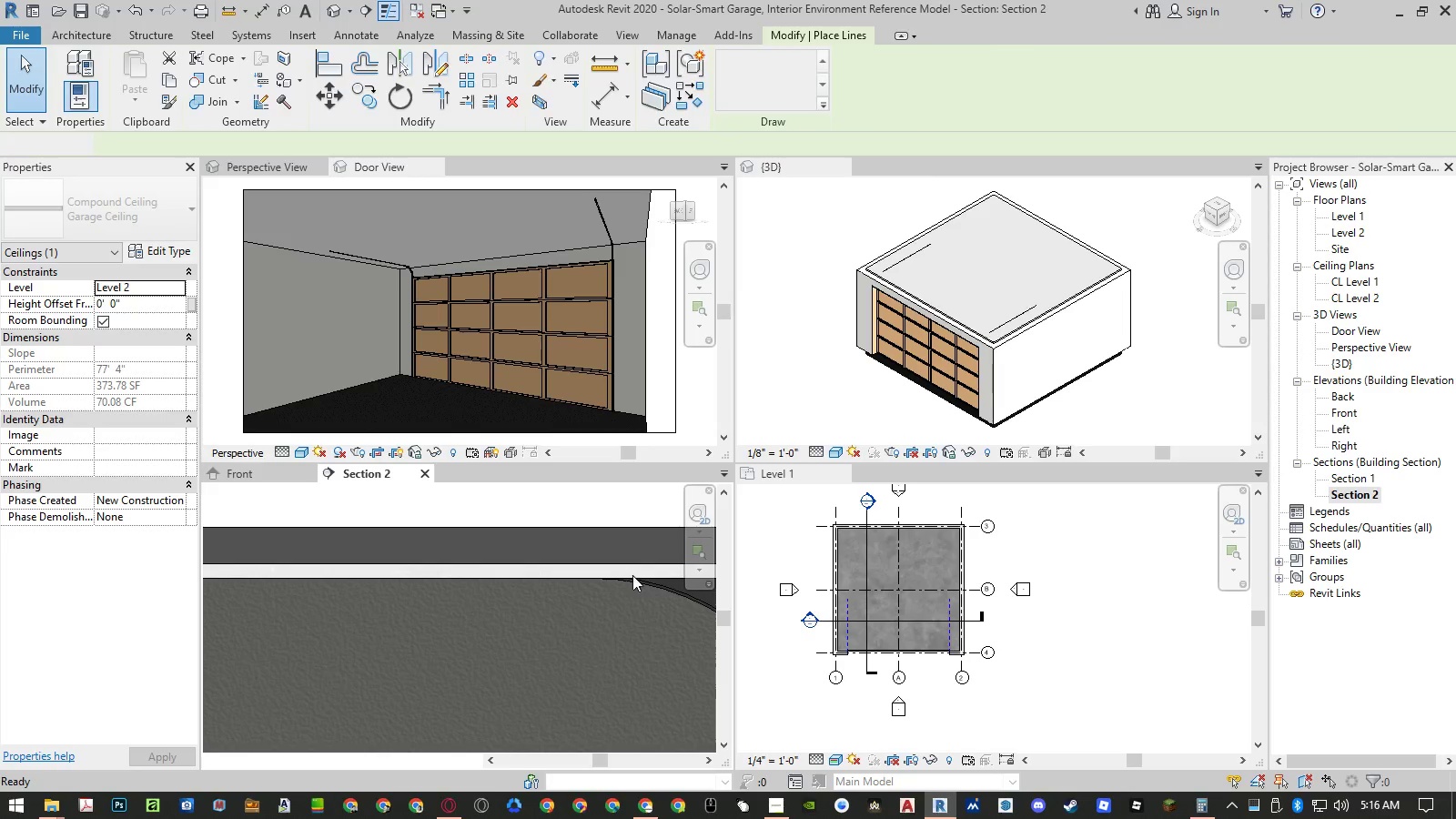 
key(Escape)
 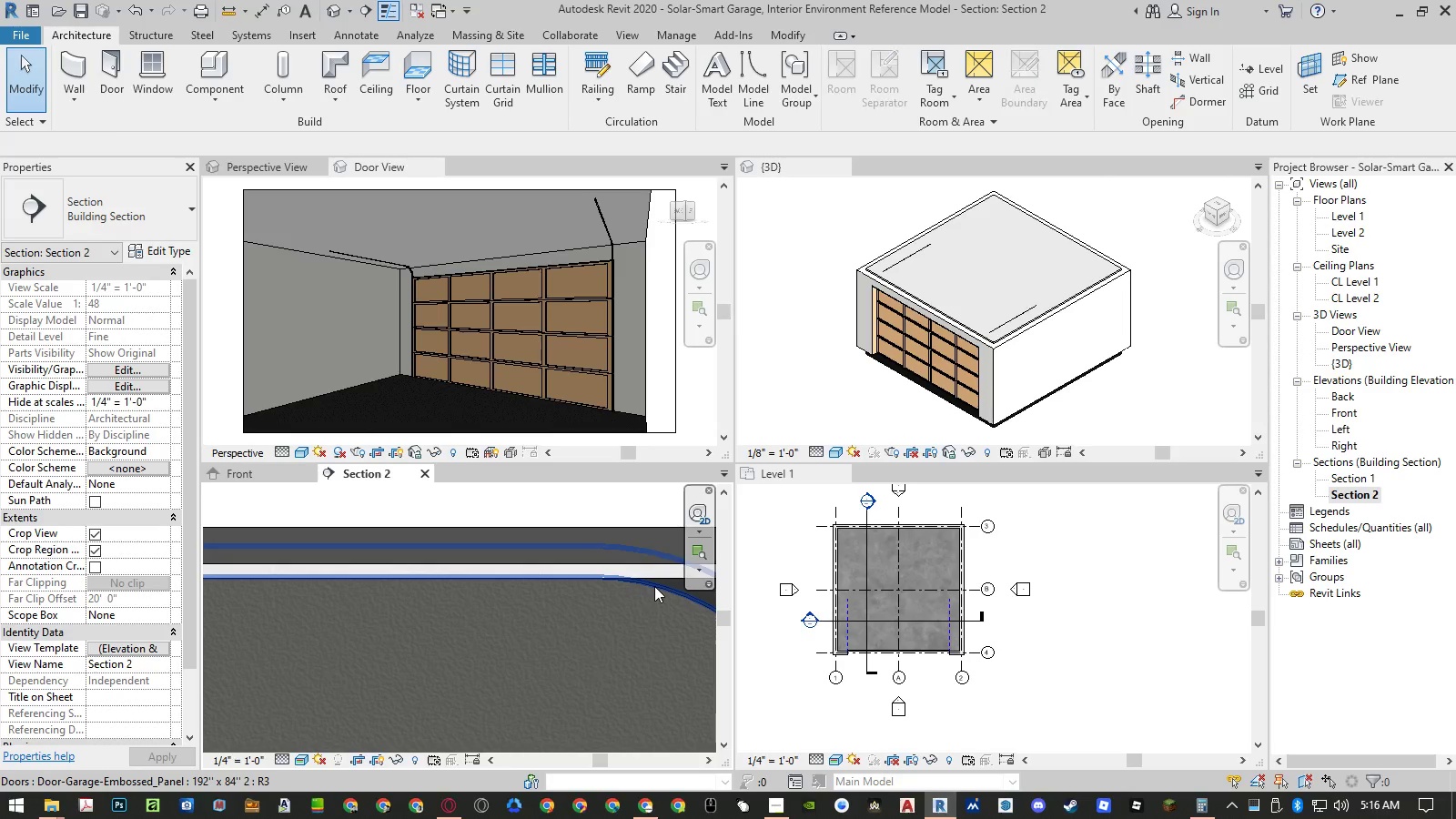 
left_click([654, 586])
 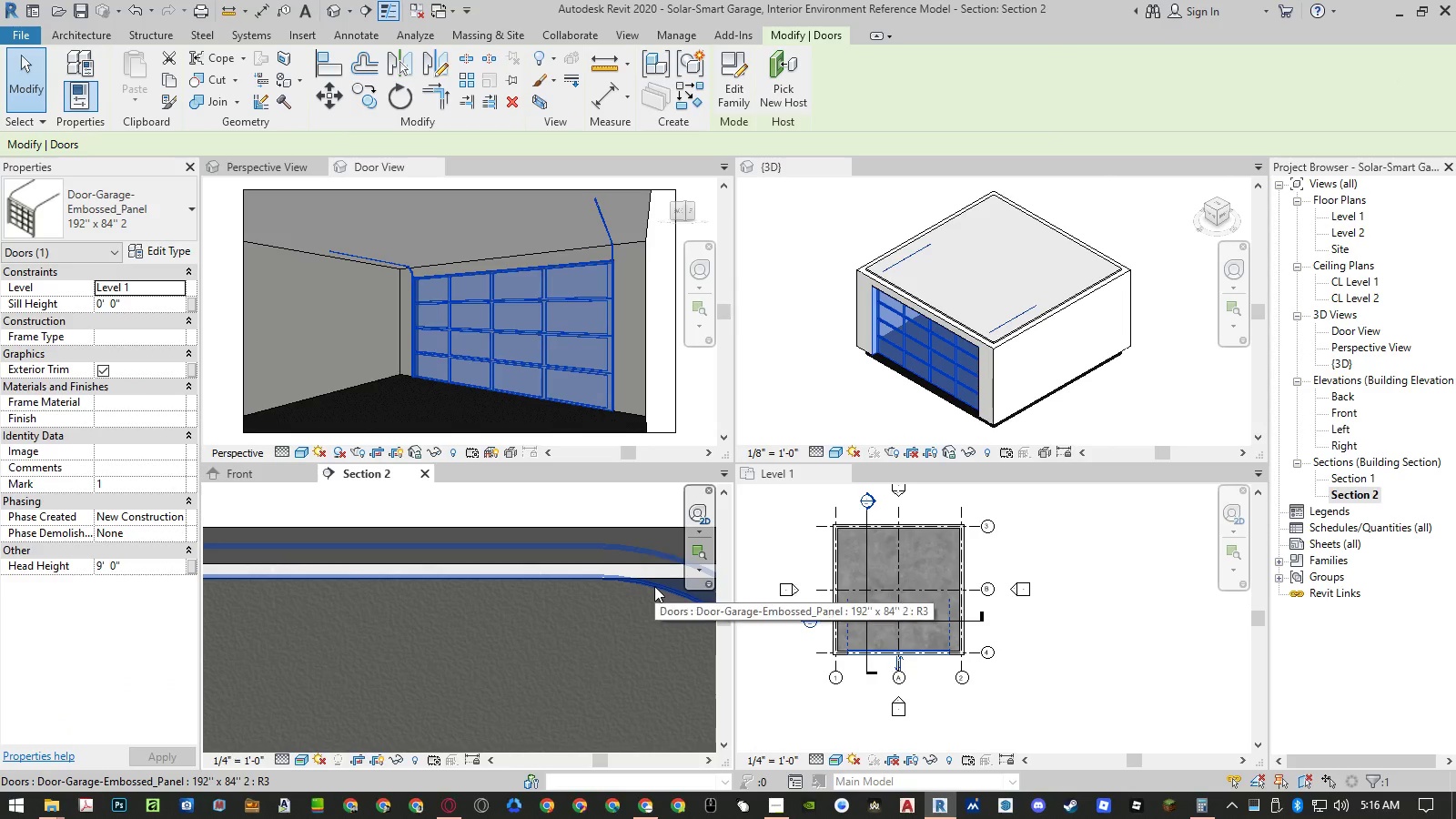 
type(di[F1])
key(Escape)
 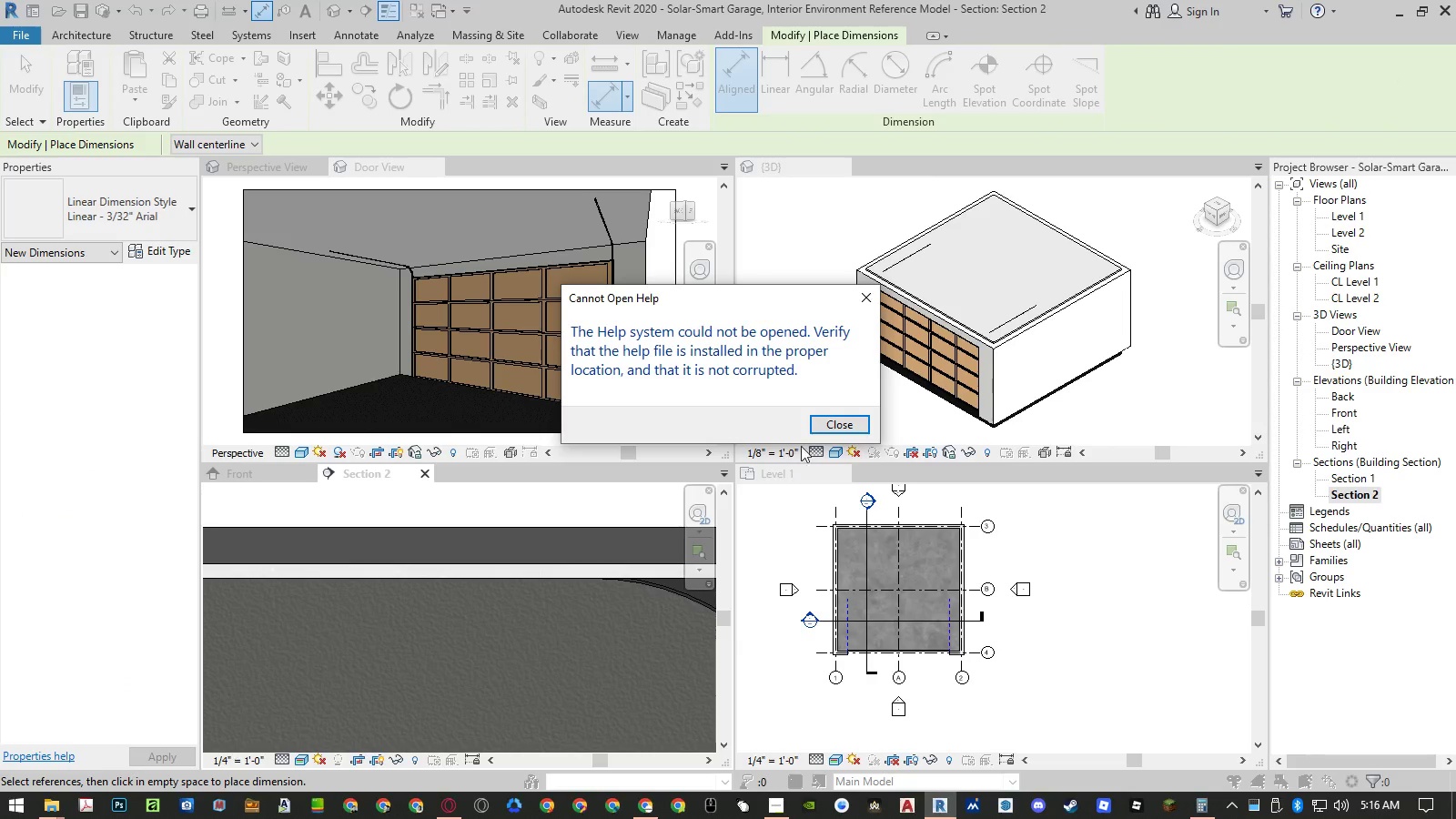 
left_click([834, 429])
 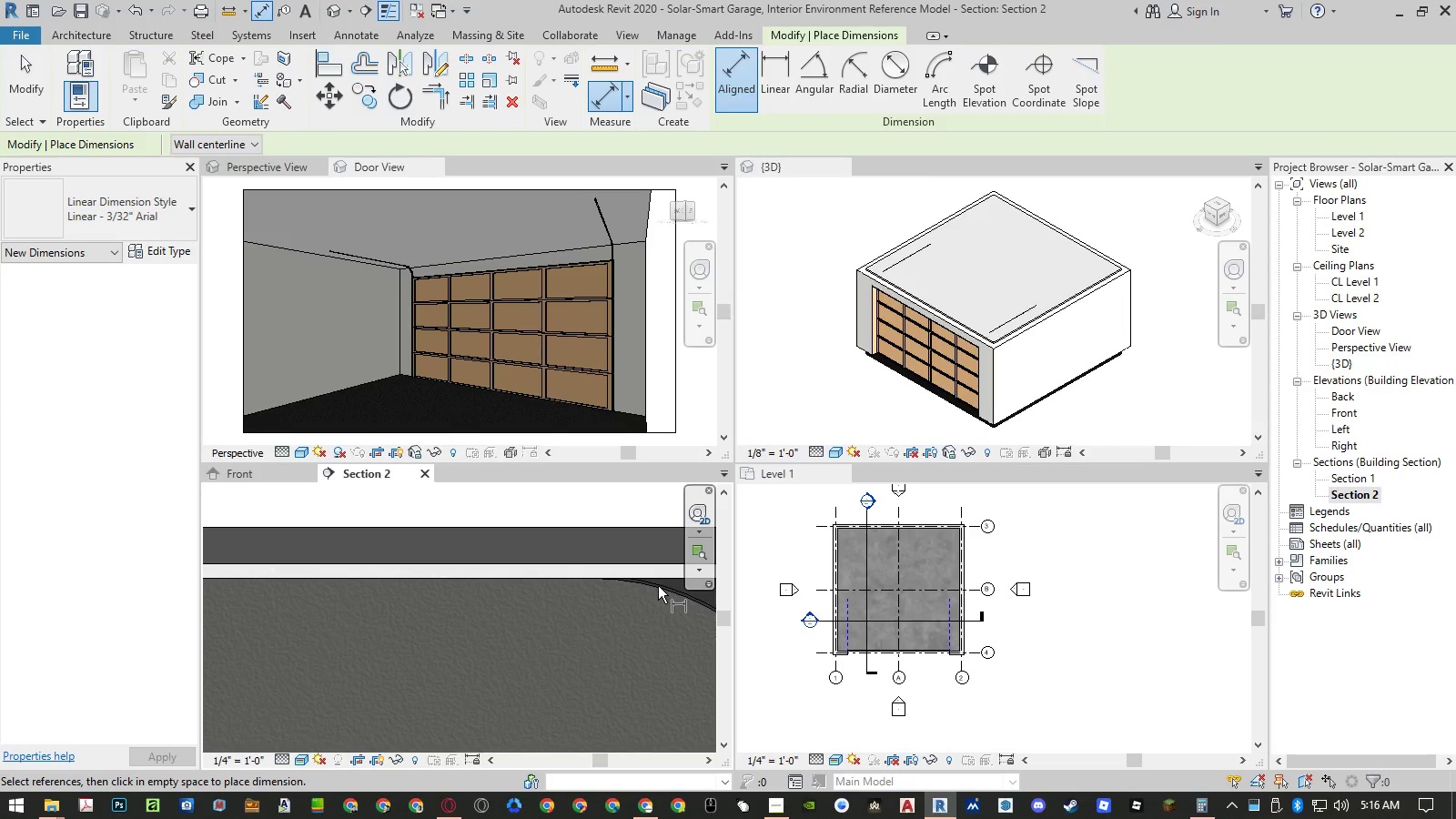 
key(Escape)
 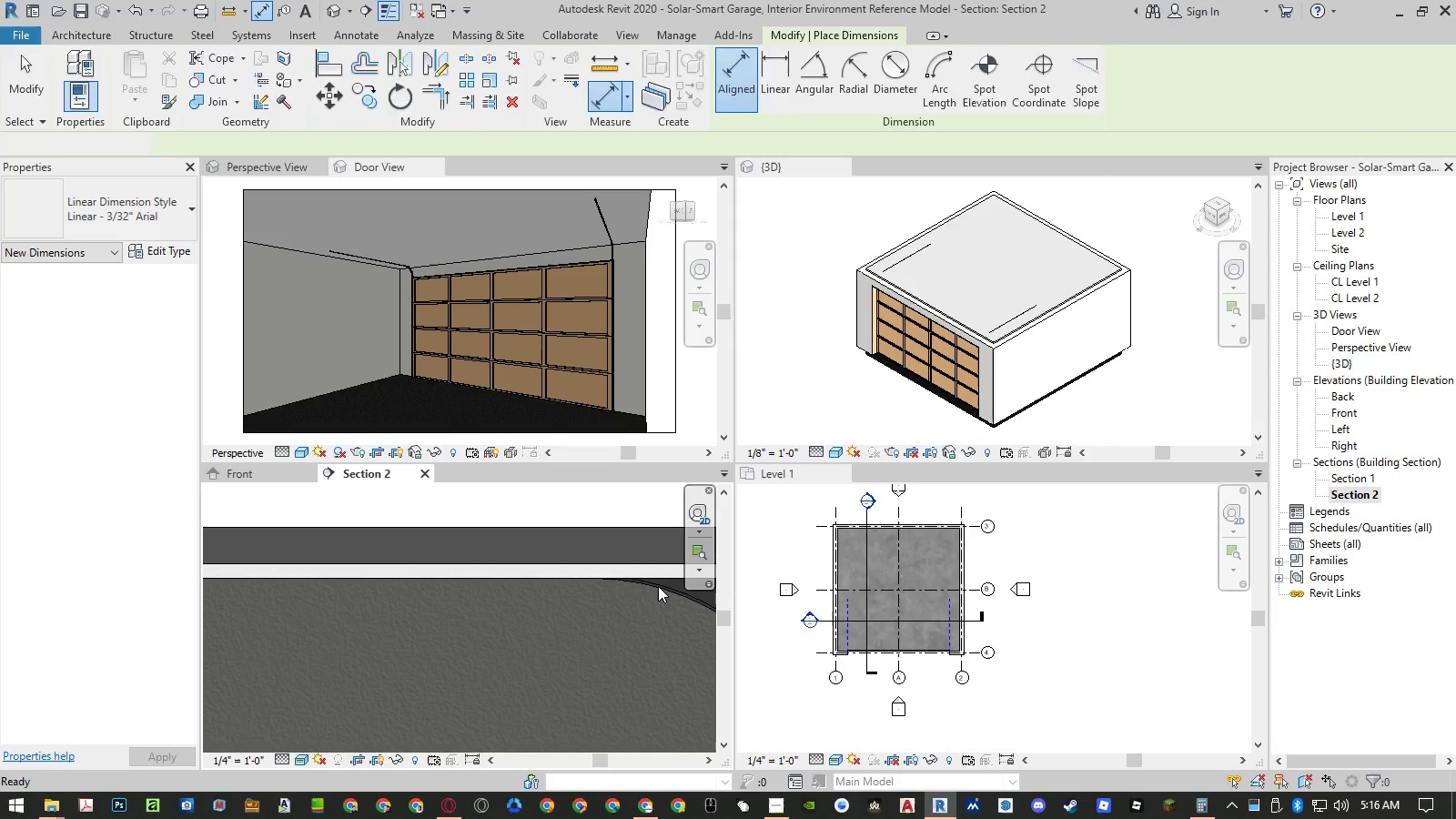 
key(Escape)
 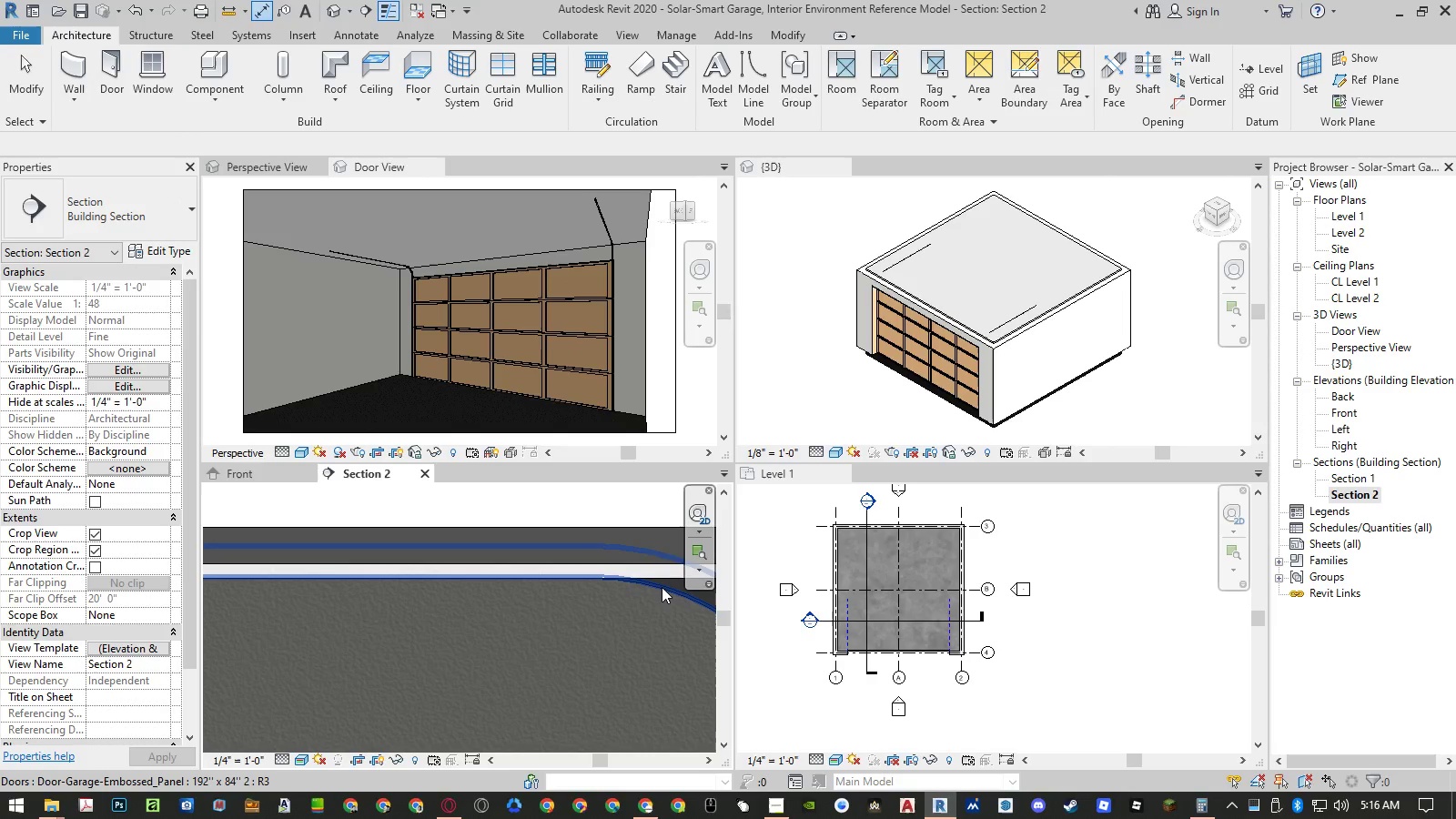 
left_click([662, 587])
 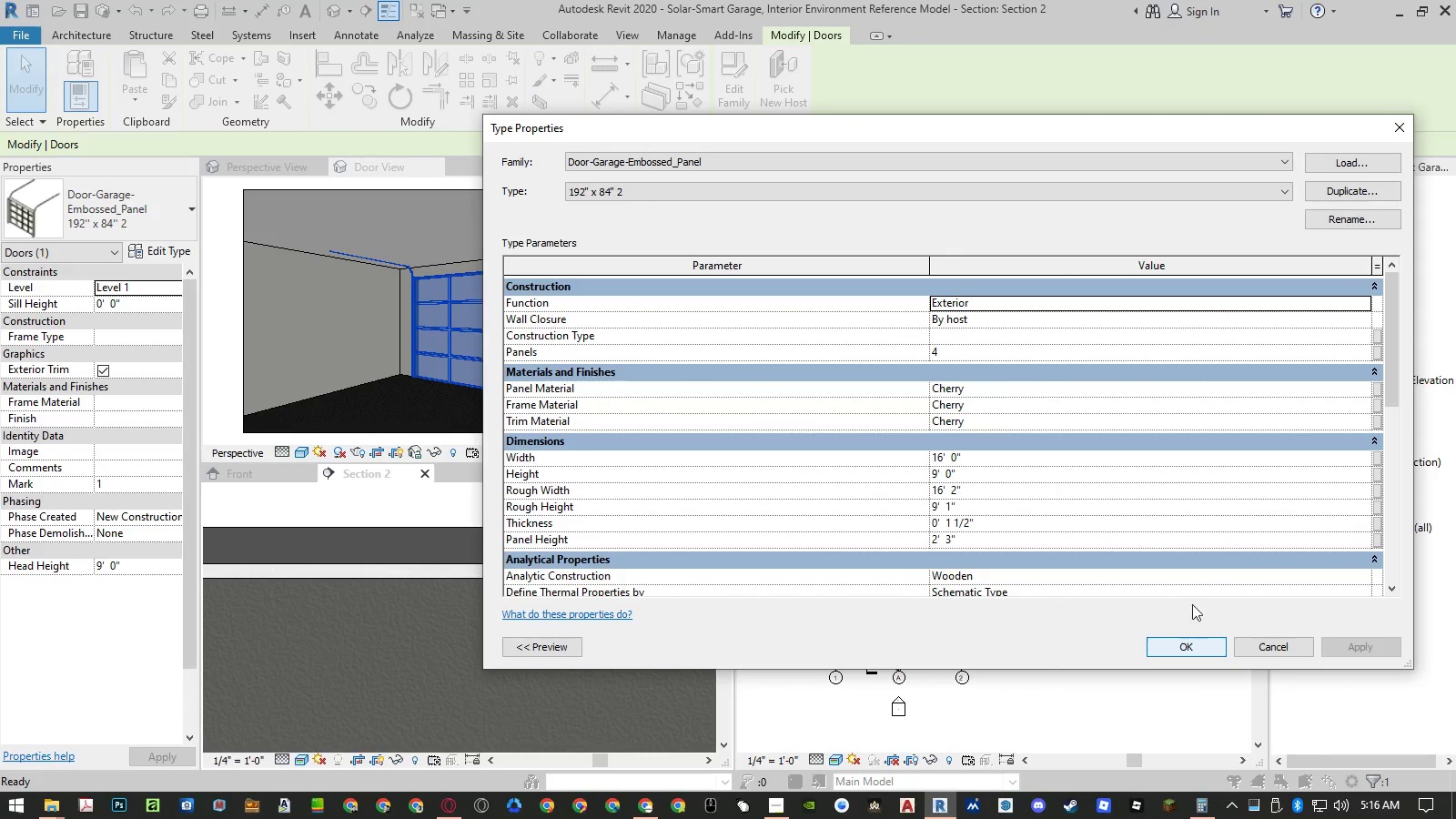 
left_click([1050, 479])
 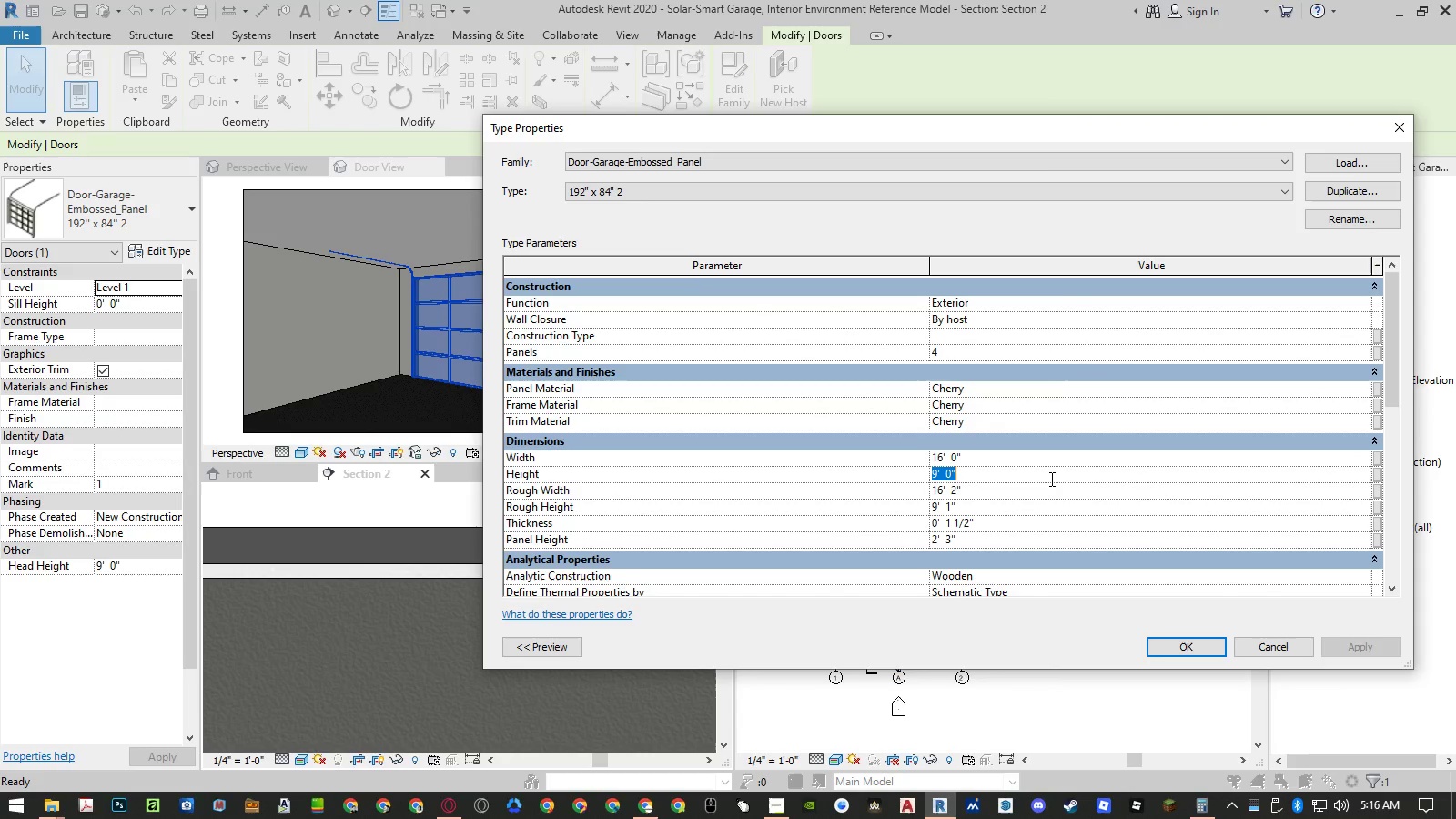 
key(Numpad8)
 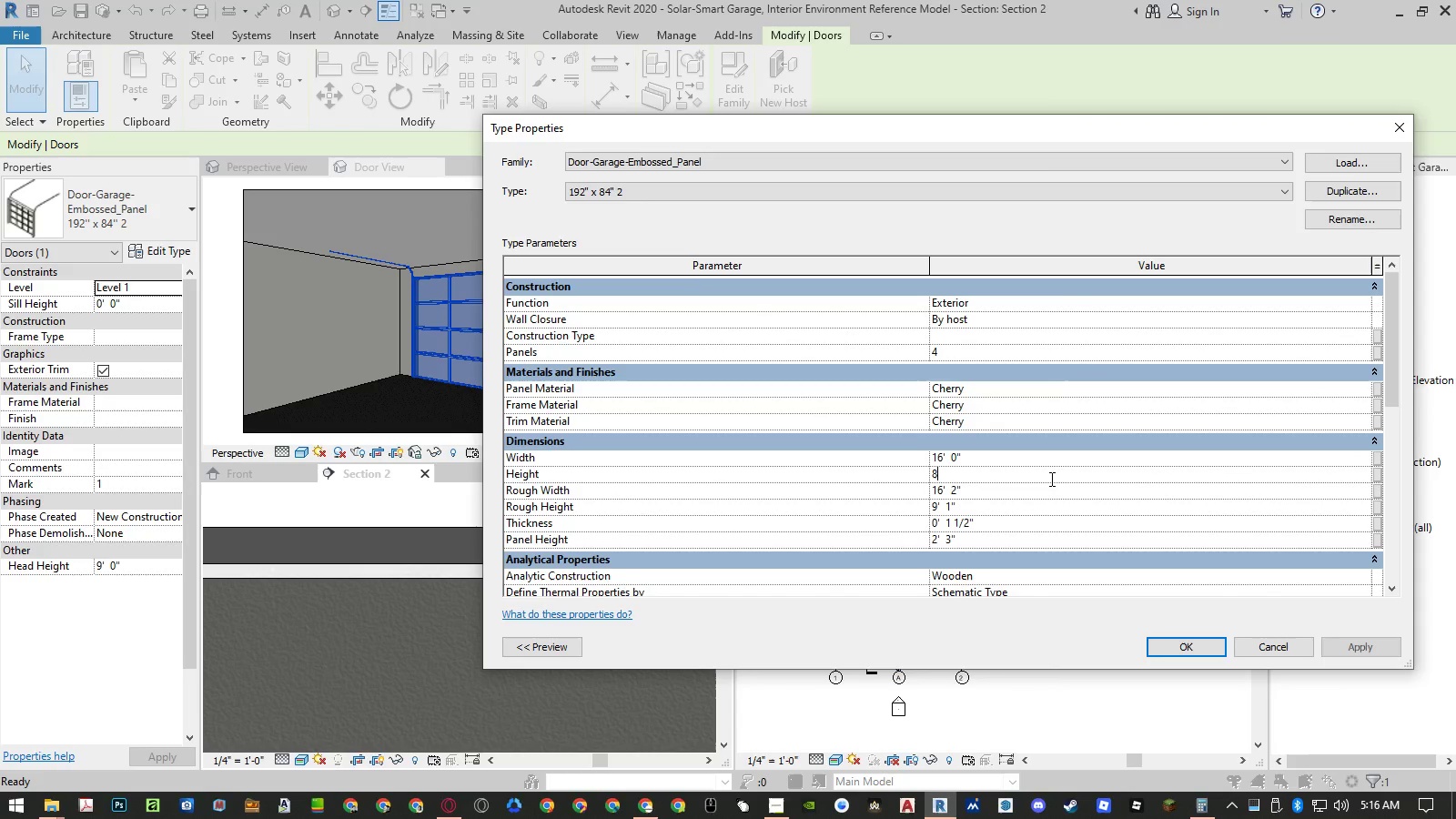 
key(NumpadEnter)
 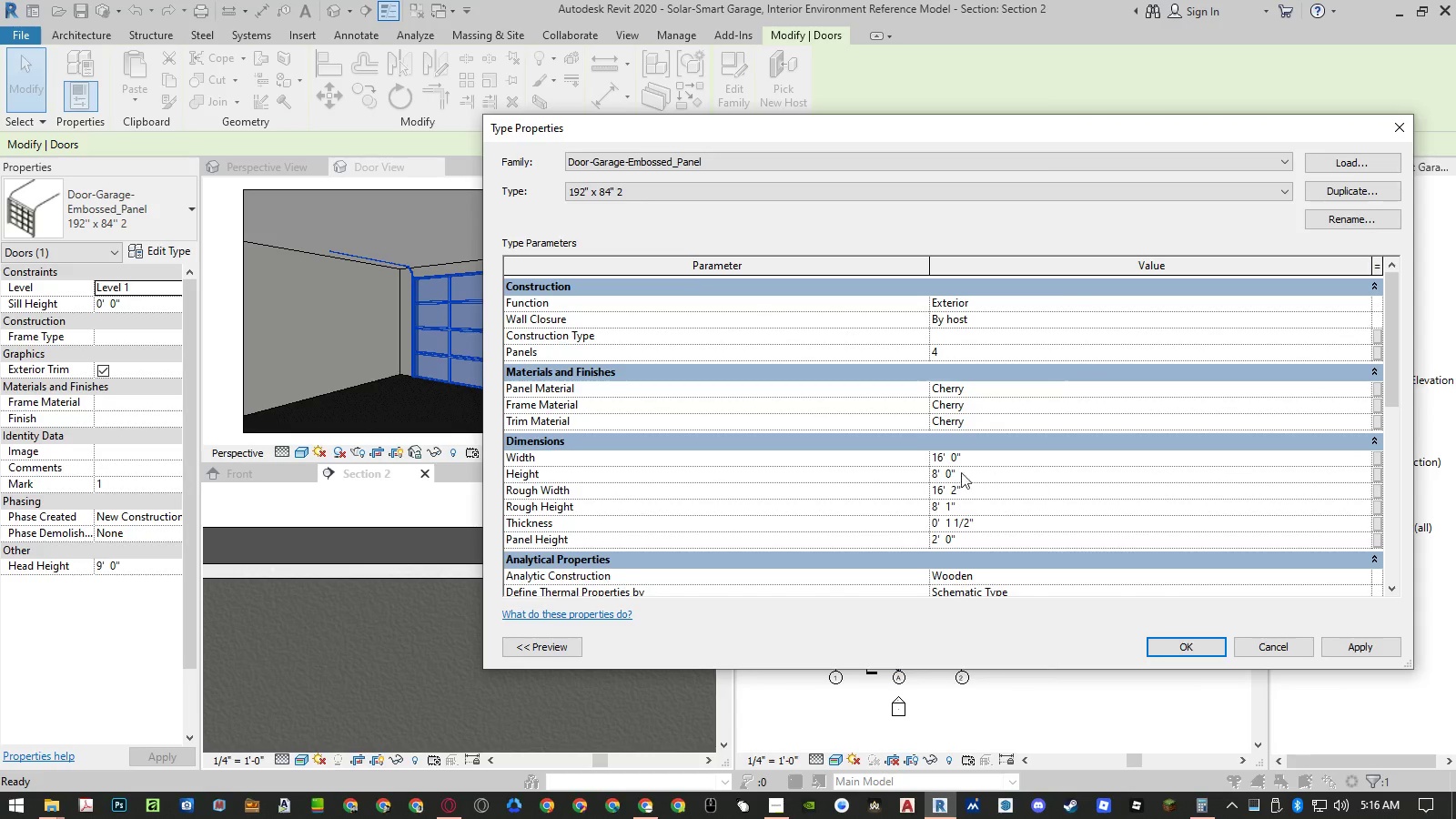 
left_click([948, 471])
 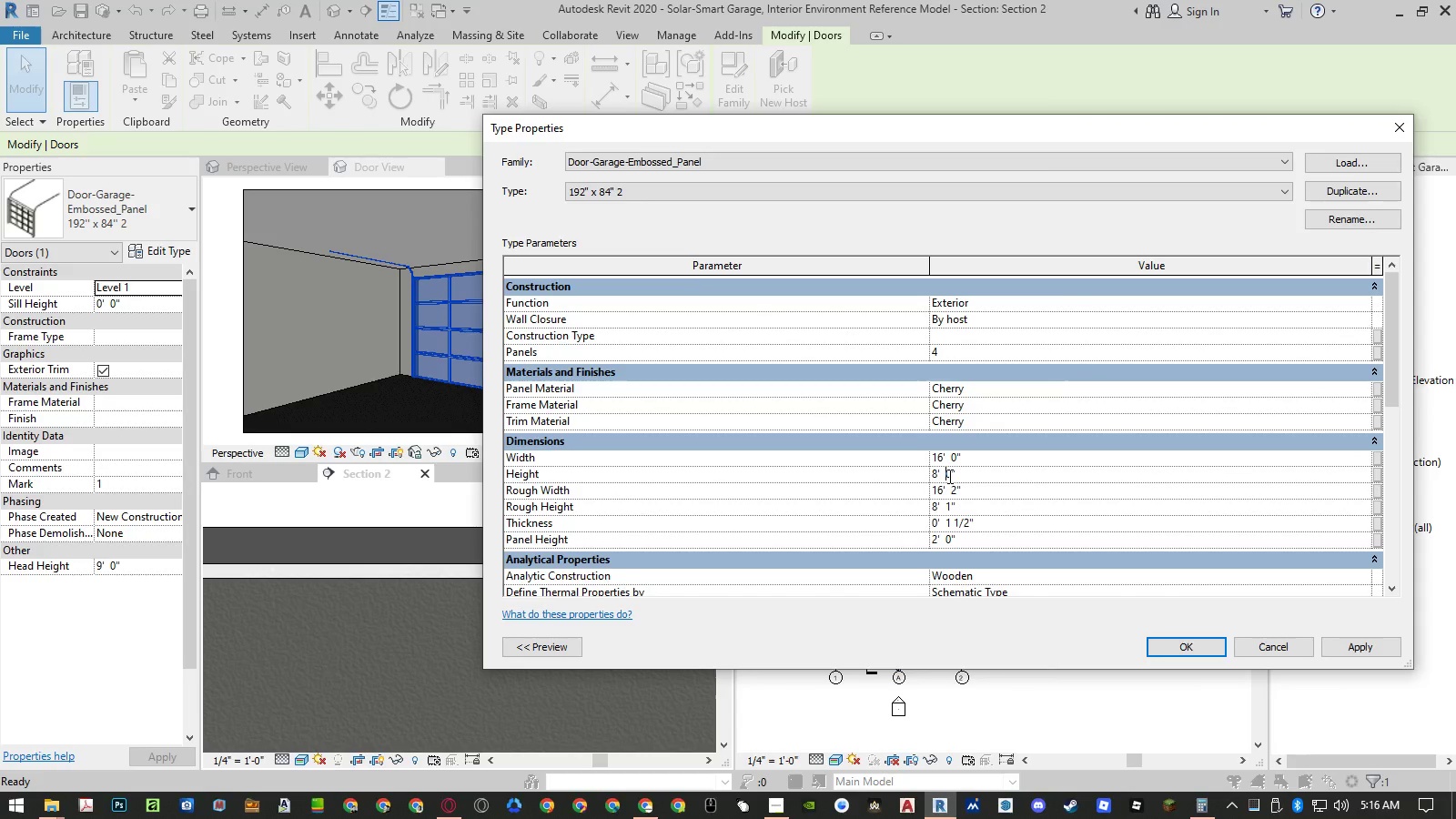 
key(Numpad1)
 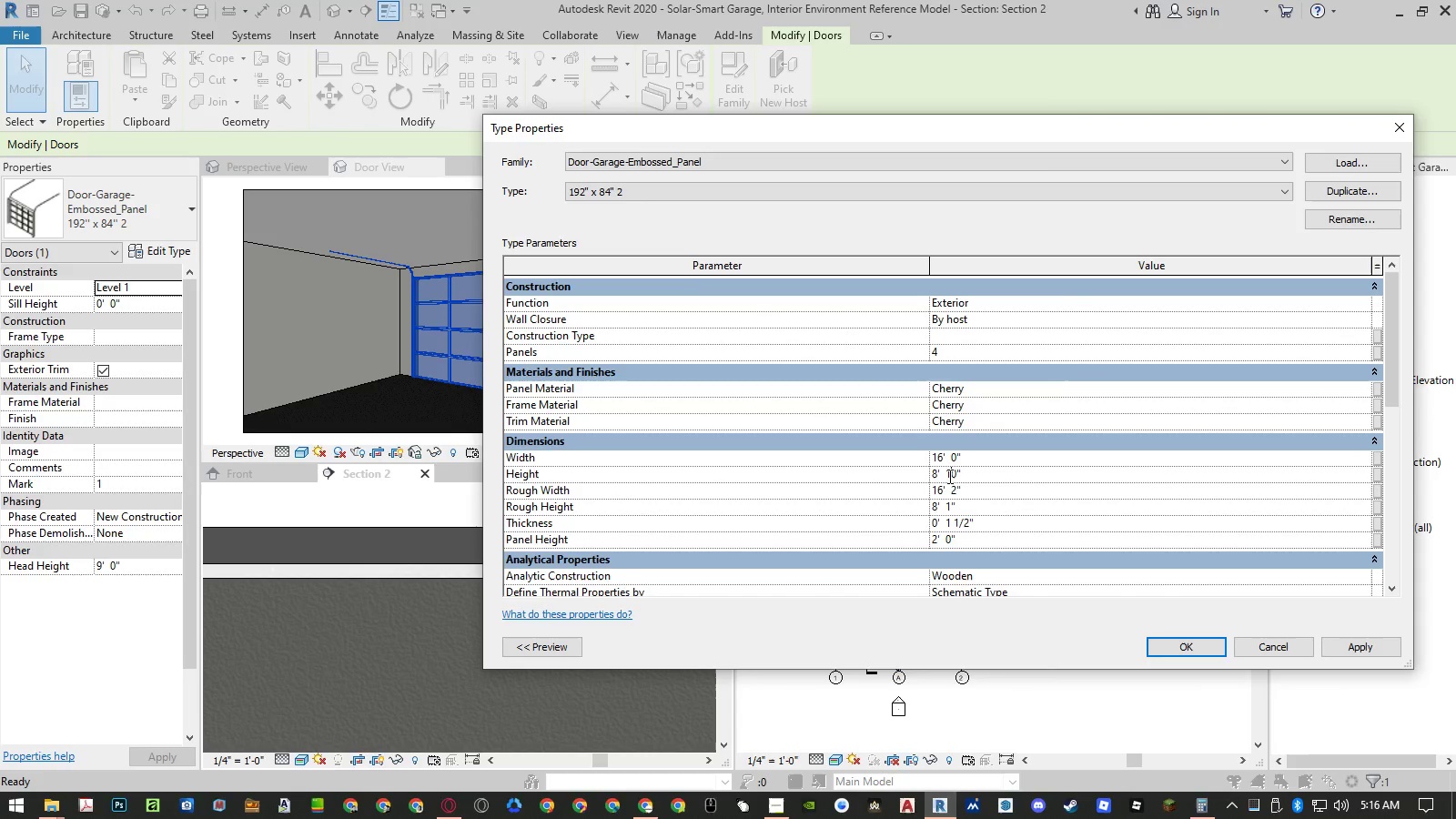 
key(NumpadEnter)
 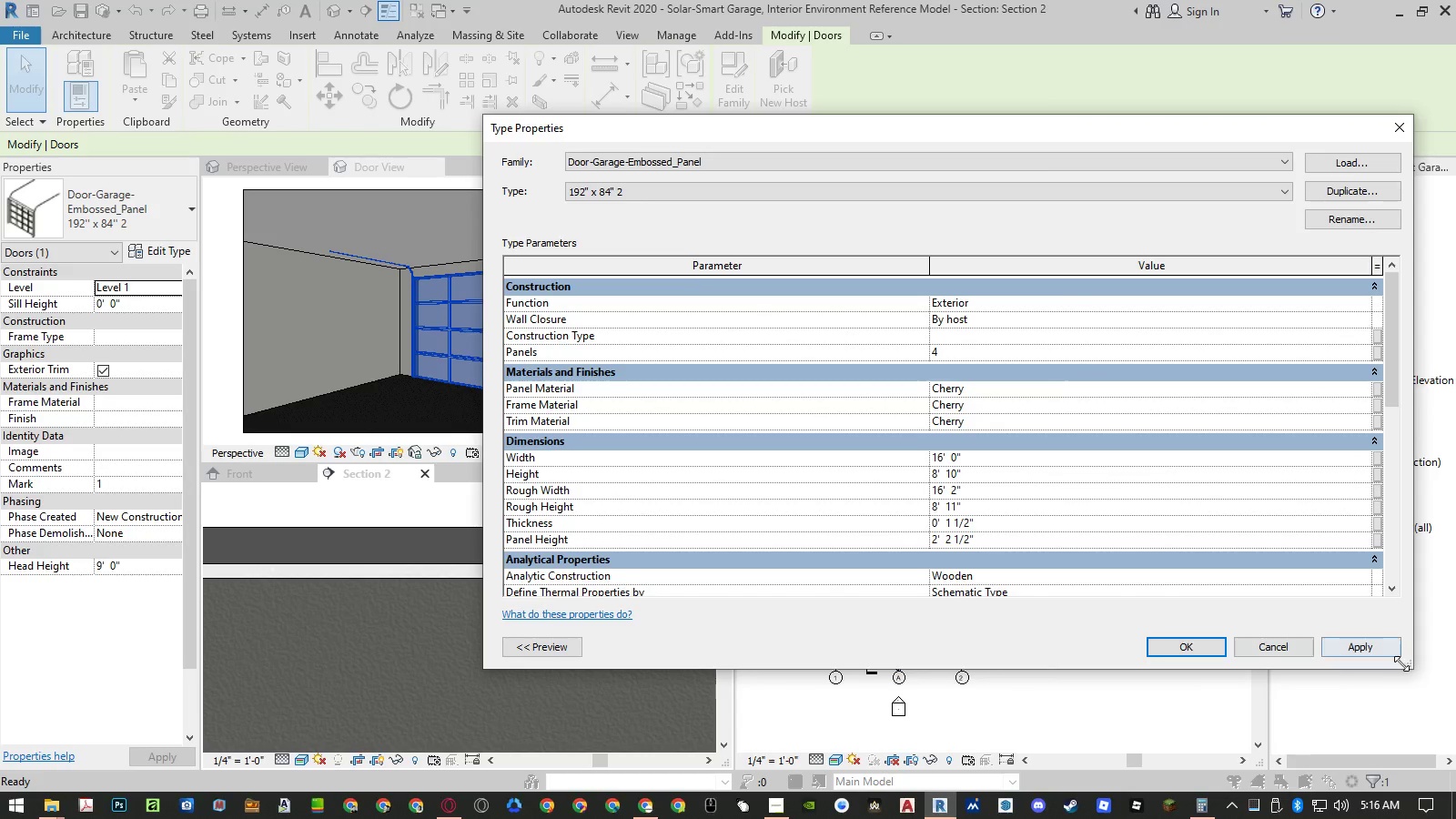 
left_click([1389, 650])
 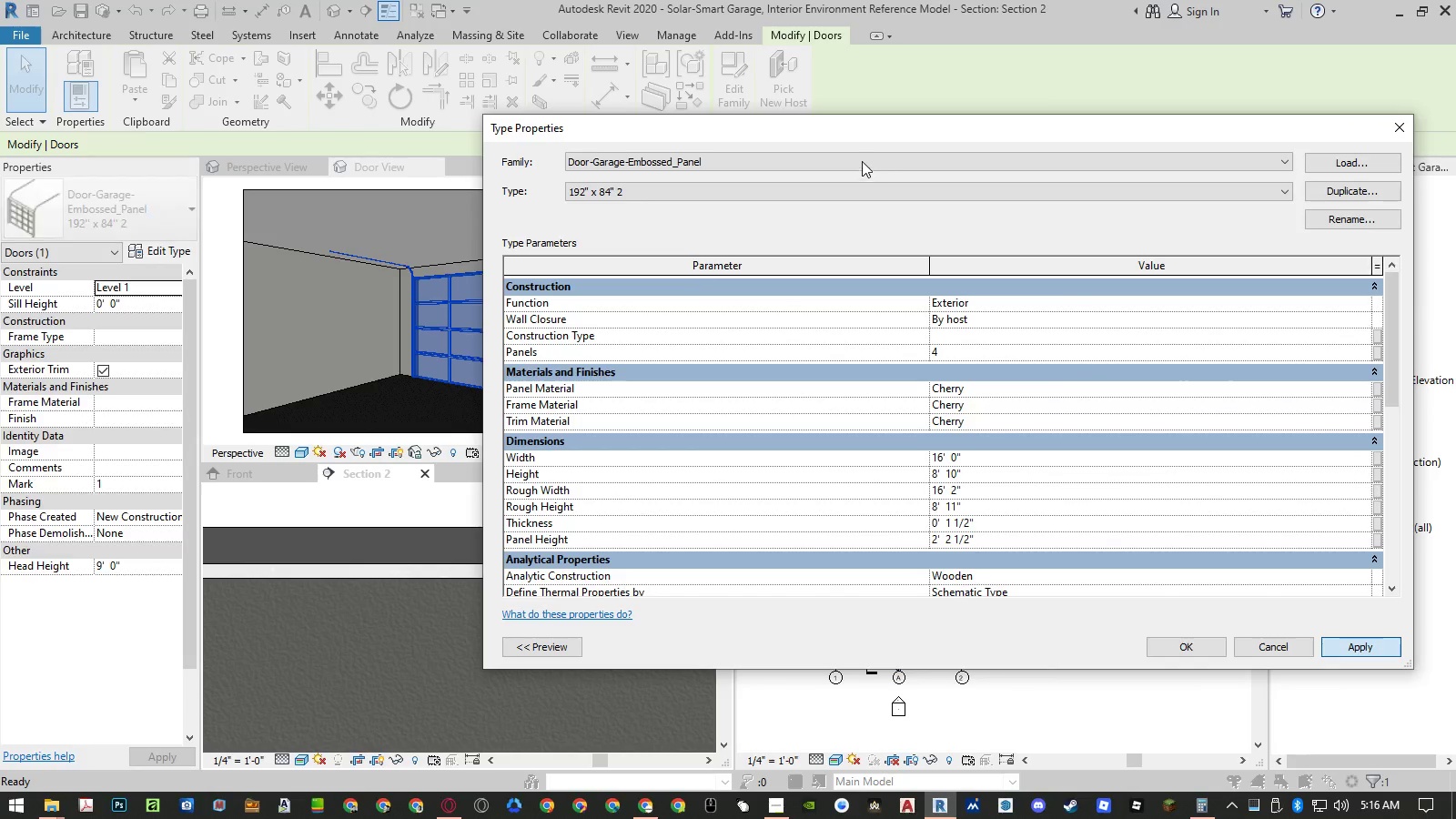 
left_click_drag(start_coordinate=[841, 132], to_coordinate=[773, 99])
 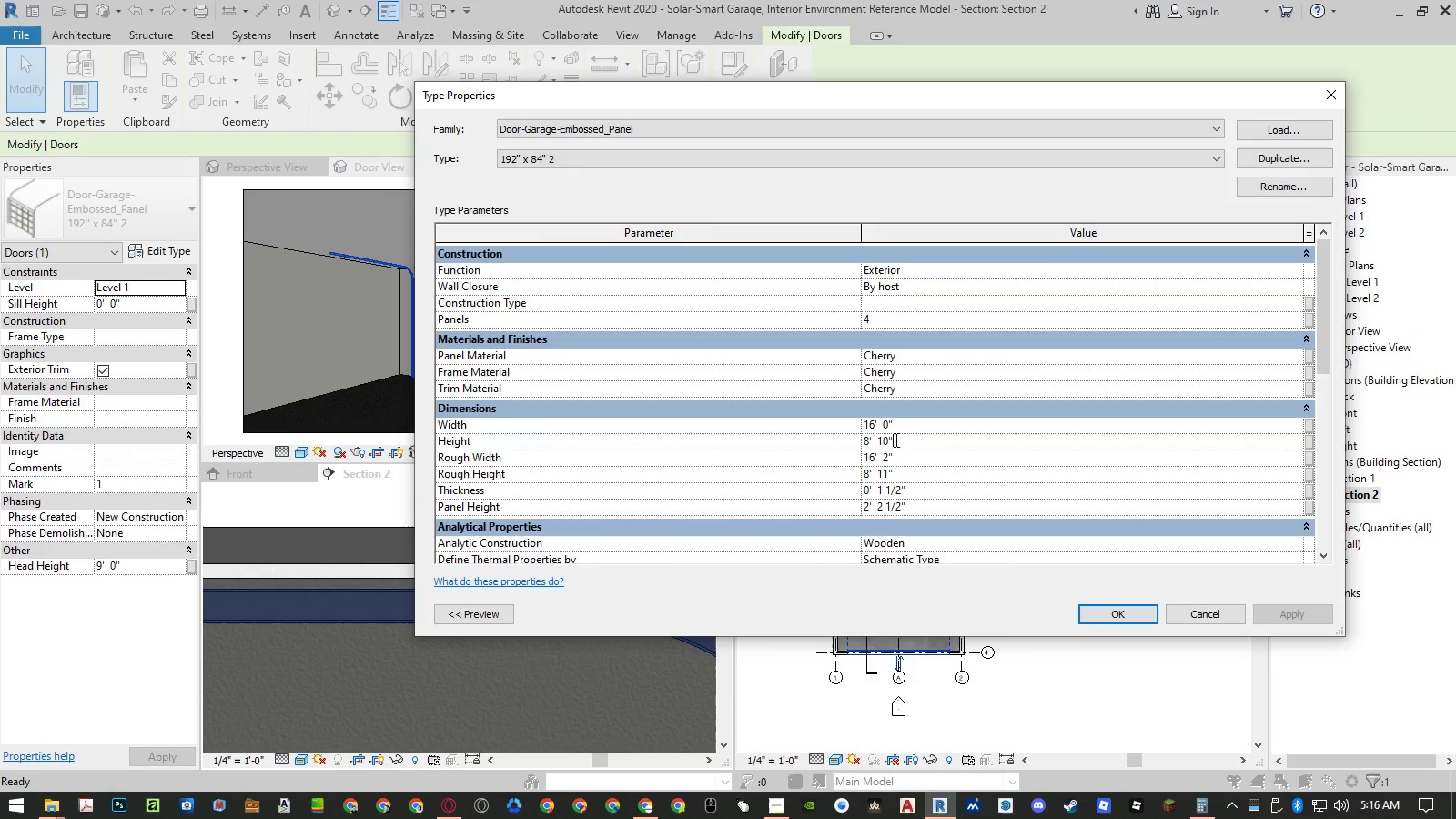 
double_click([888, 437])
 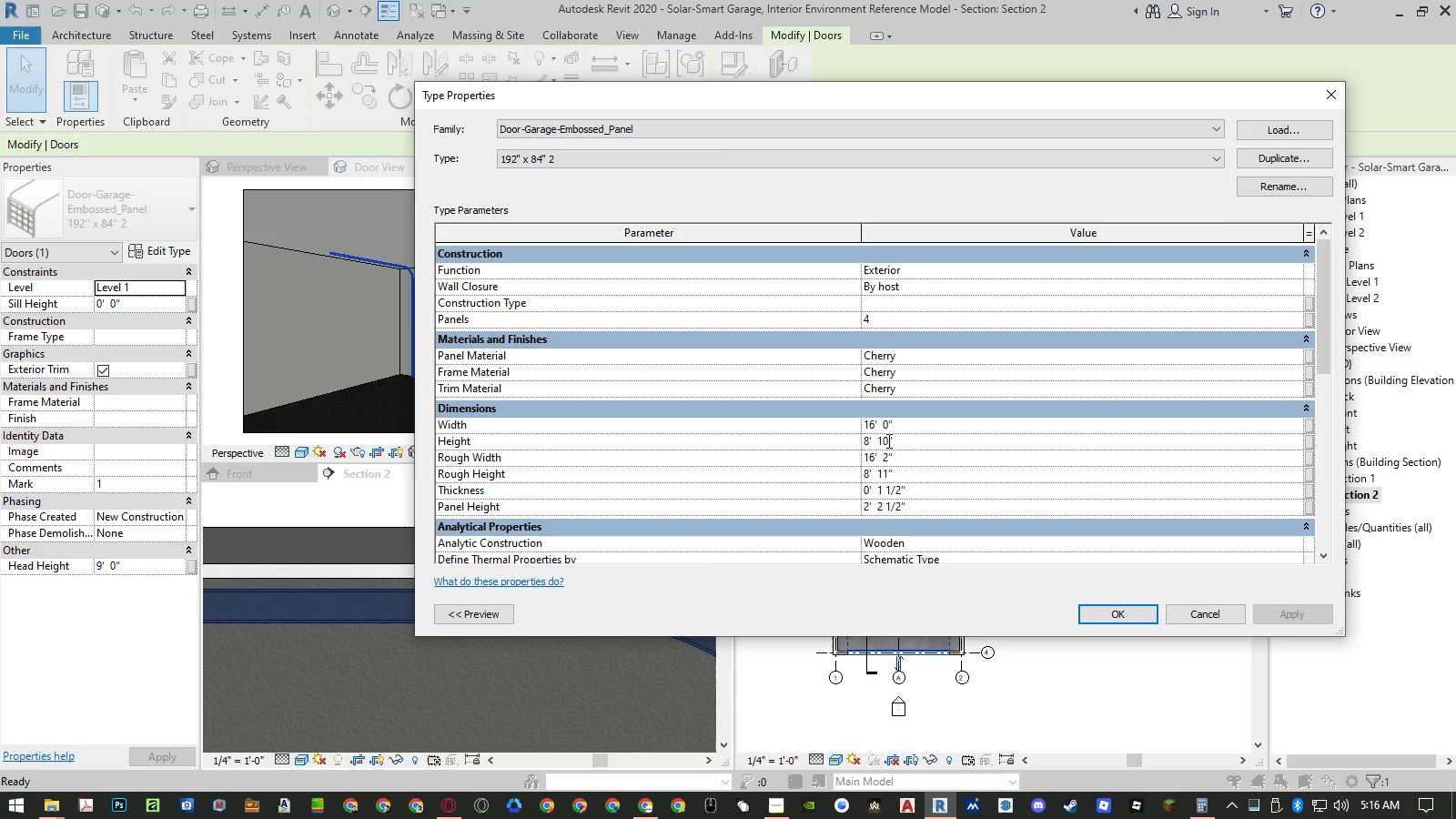 
key(Backspace)
 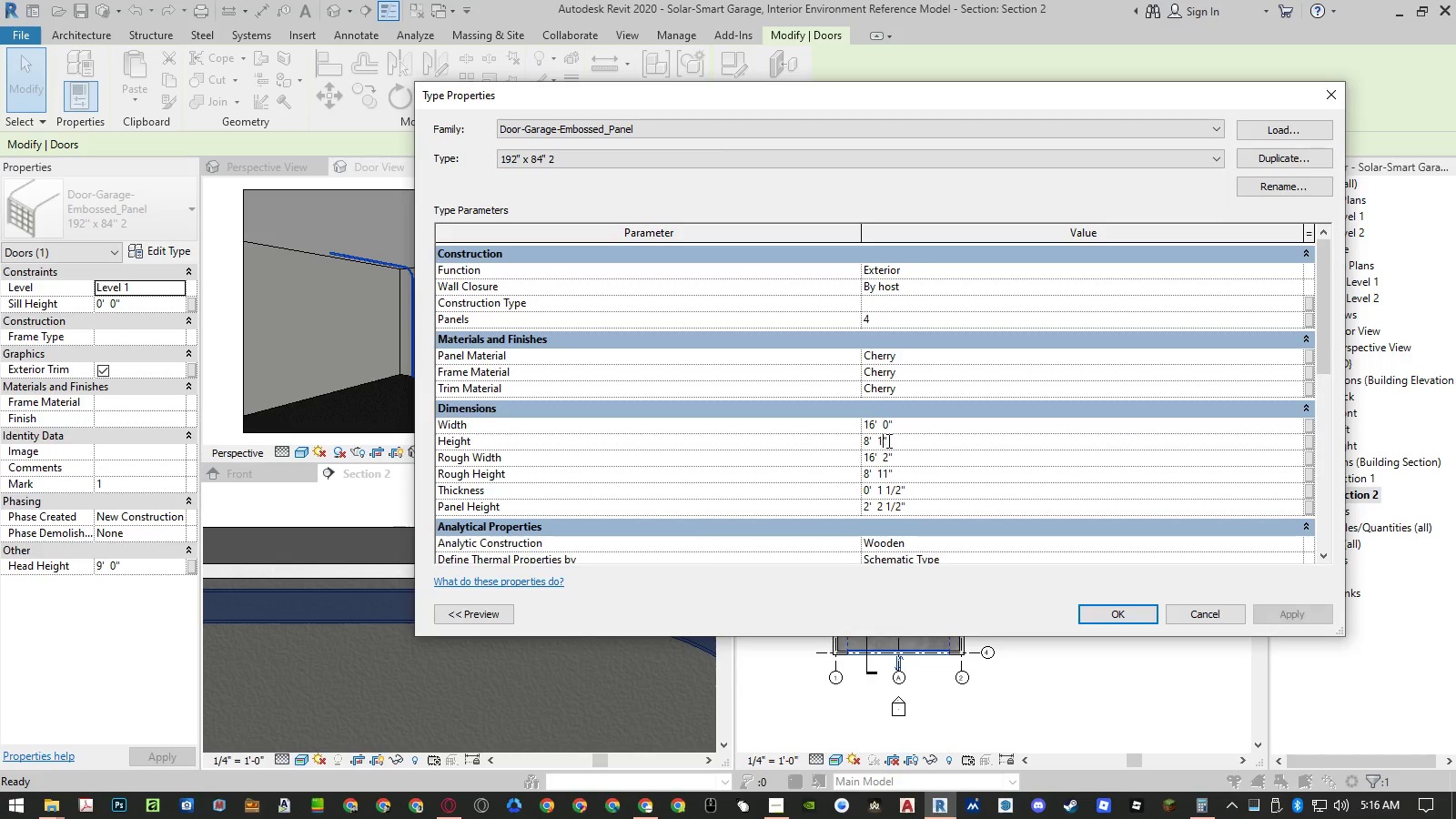 
key(Numpad1)
 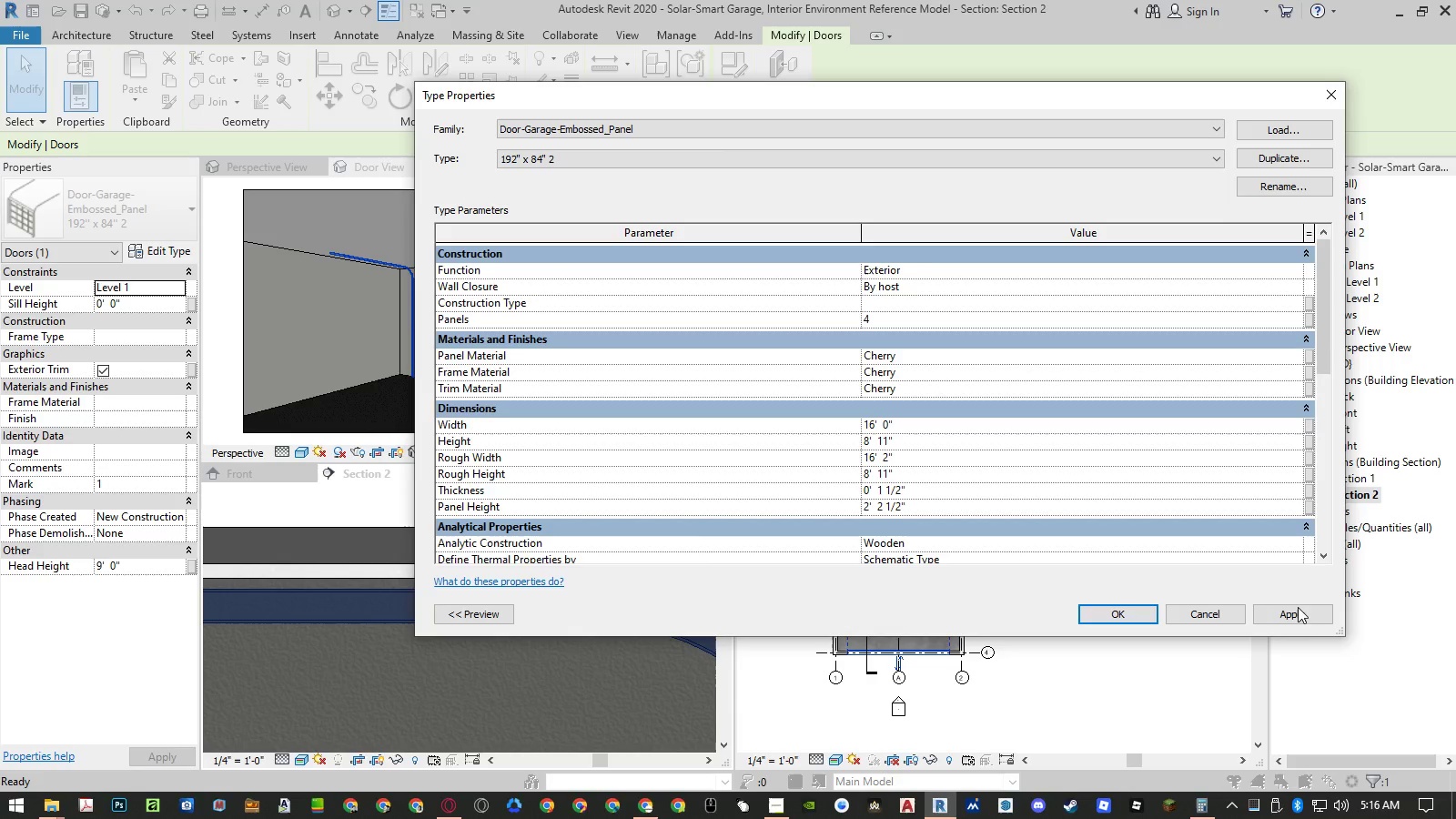 
left_click([1301, 613])
 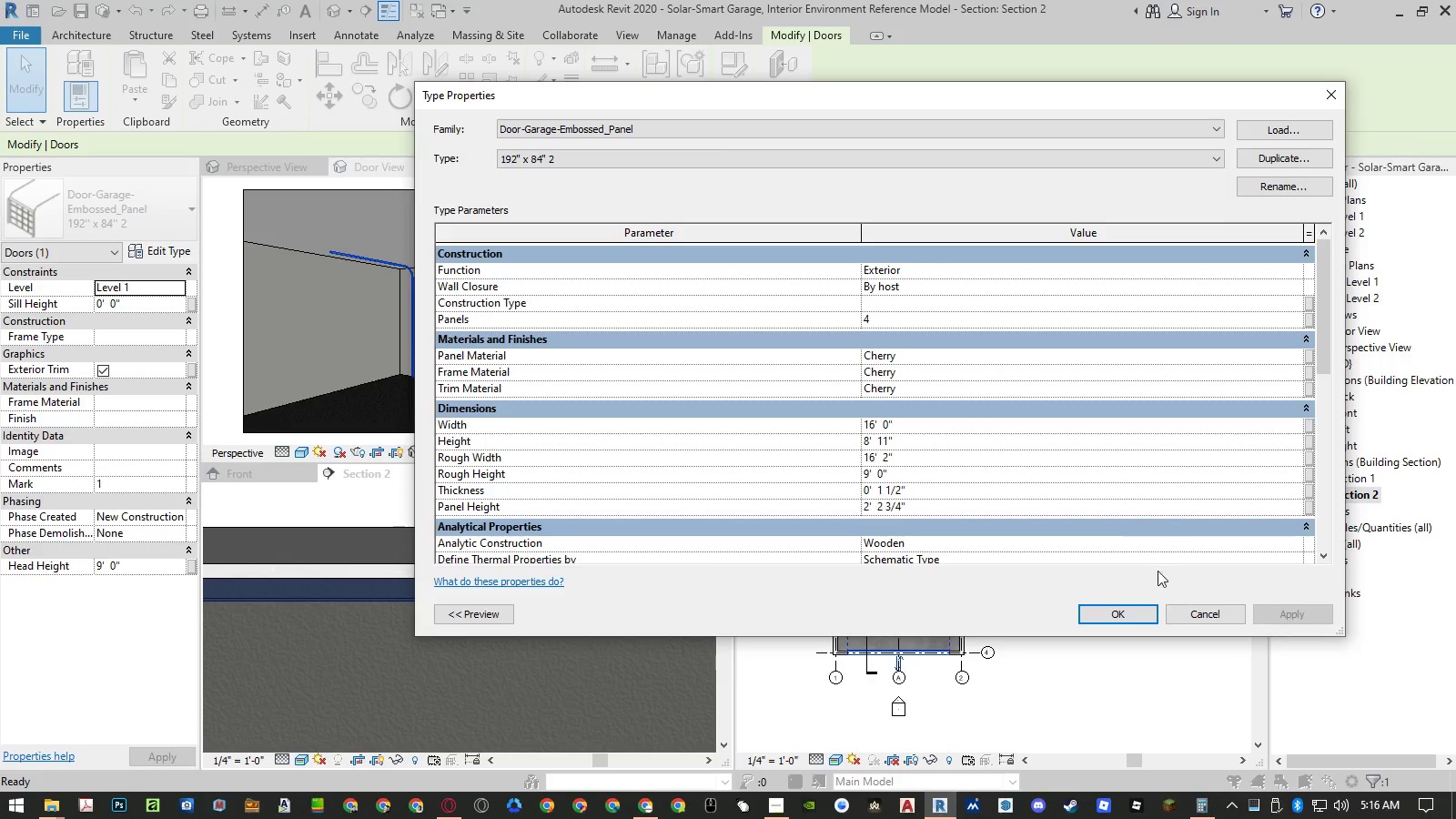 
left_click([883, 439])
 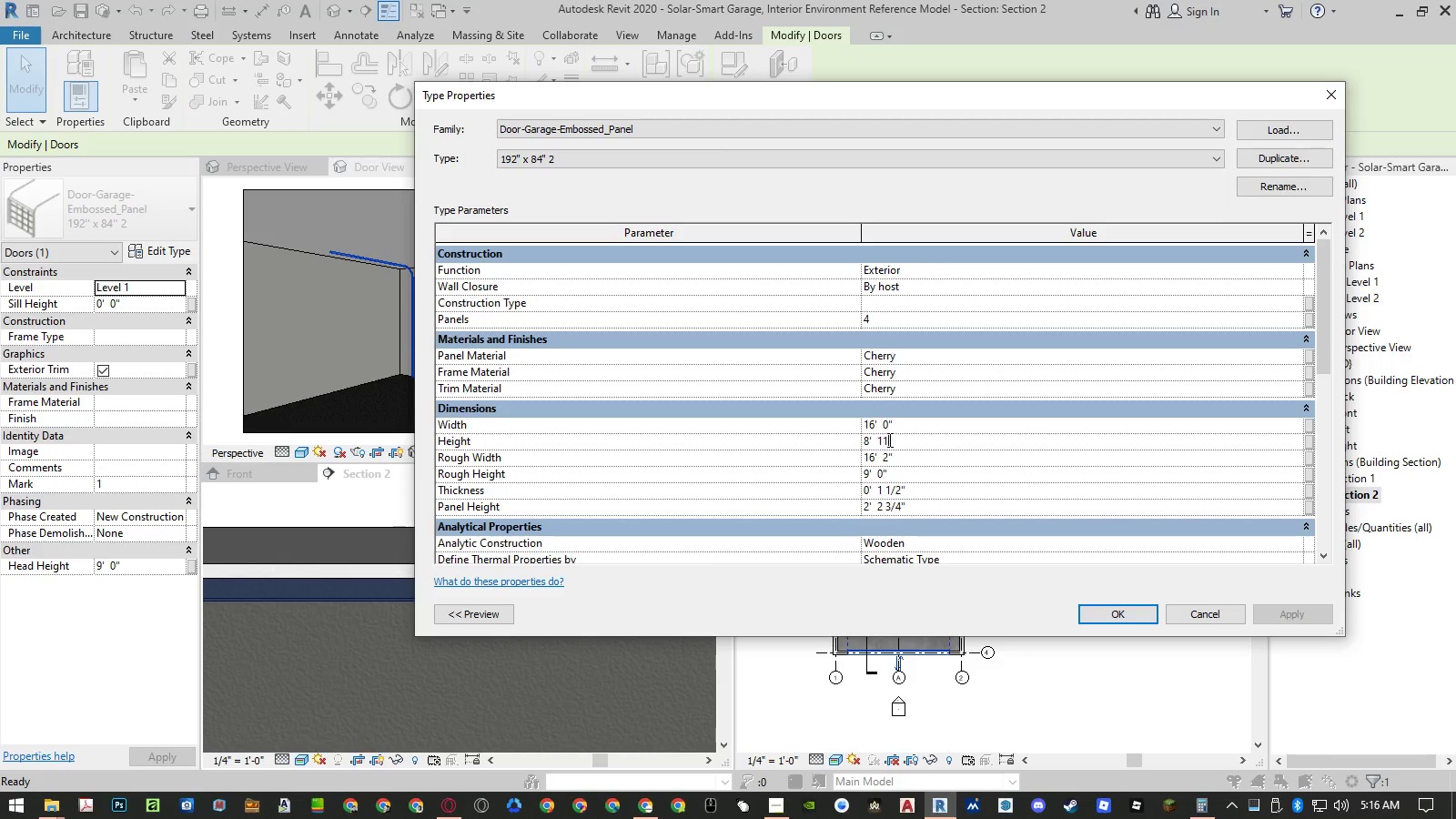 
left_click_drag(start_coordinate=[888, 440], to_coordinate=[884, 441])
 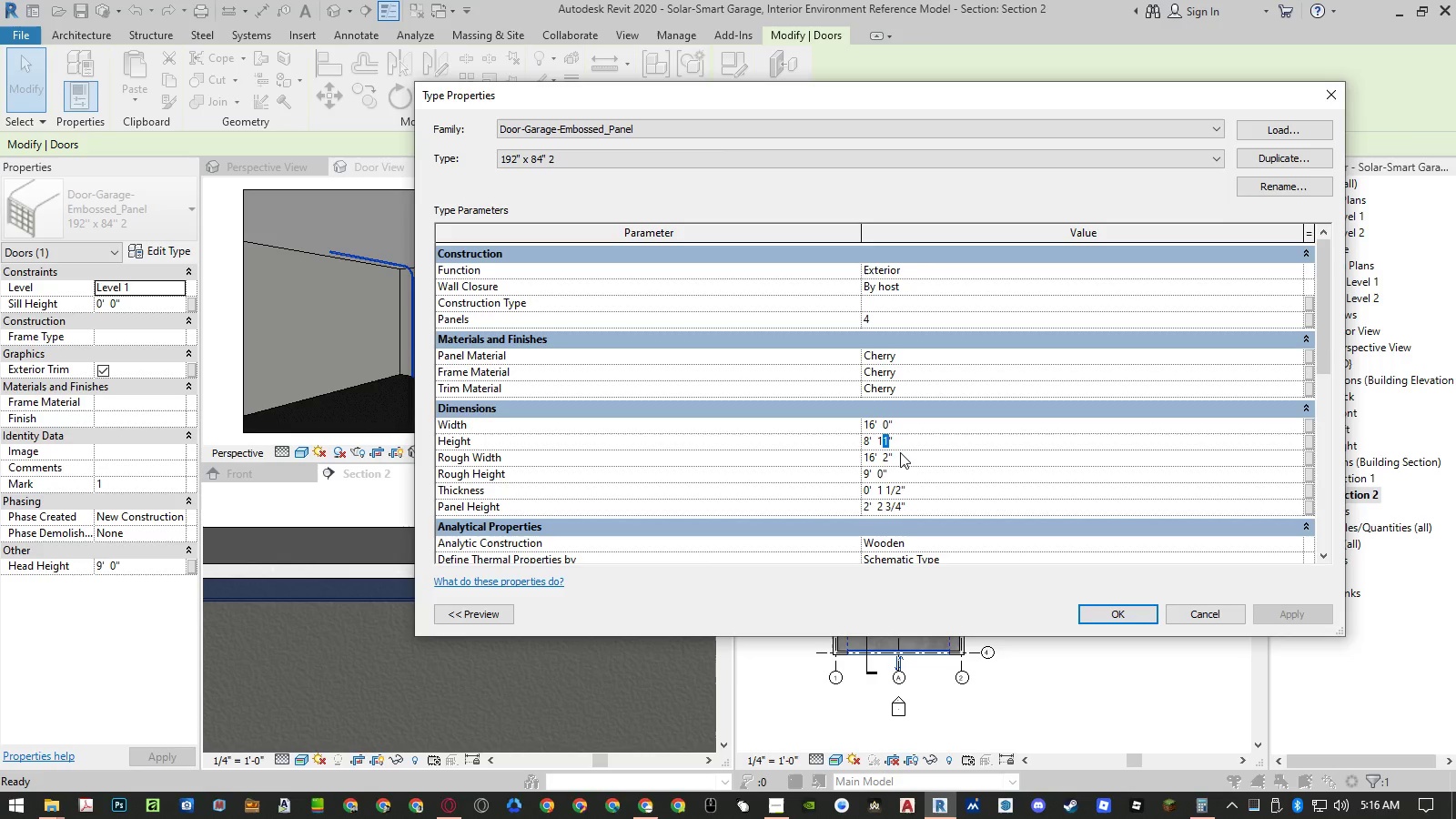 
key(Numpad0)
 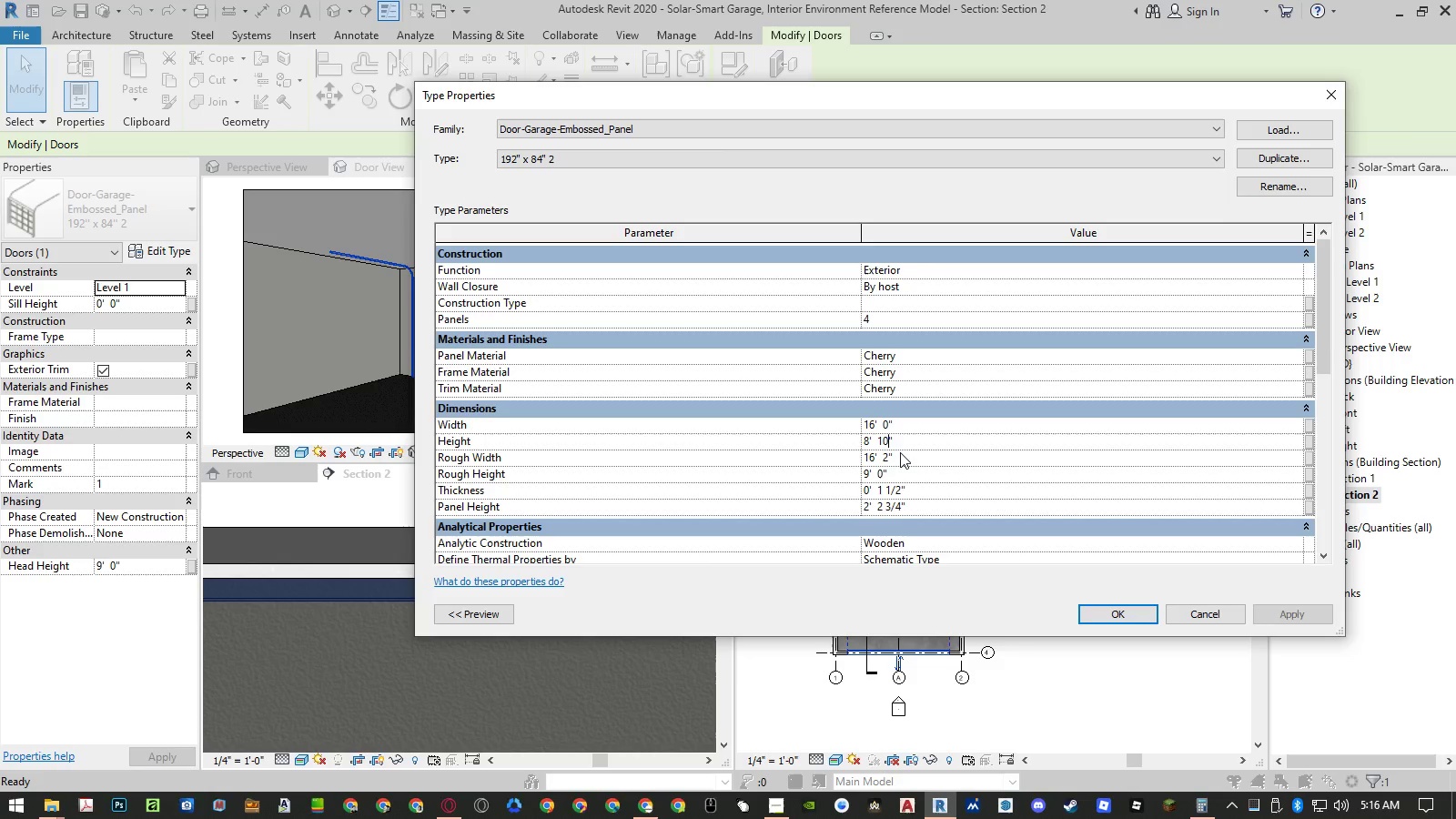 
key(NumpadDecimal)
 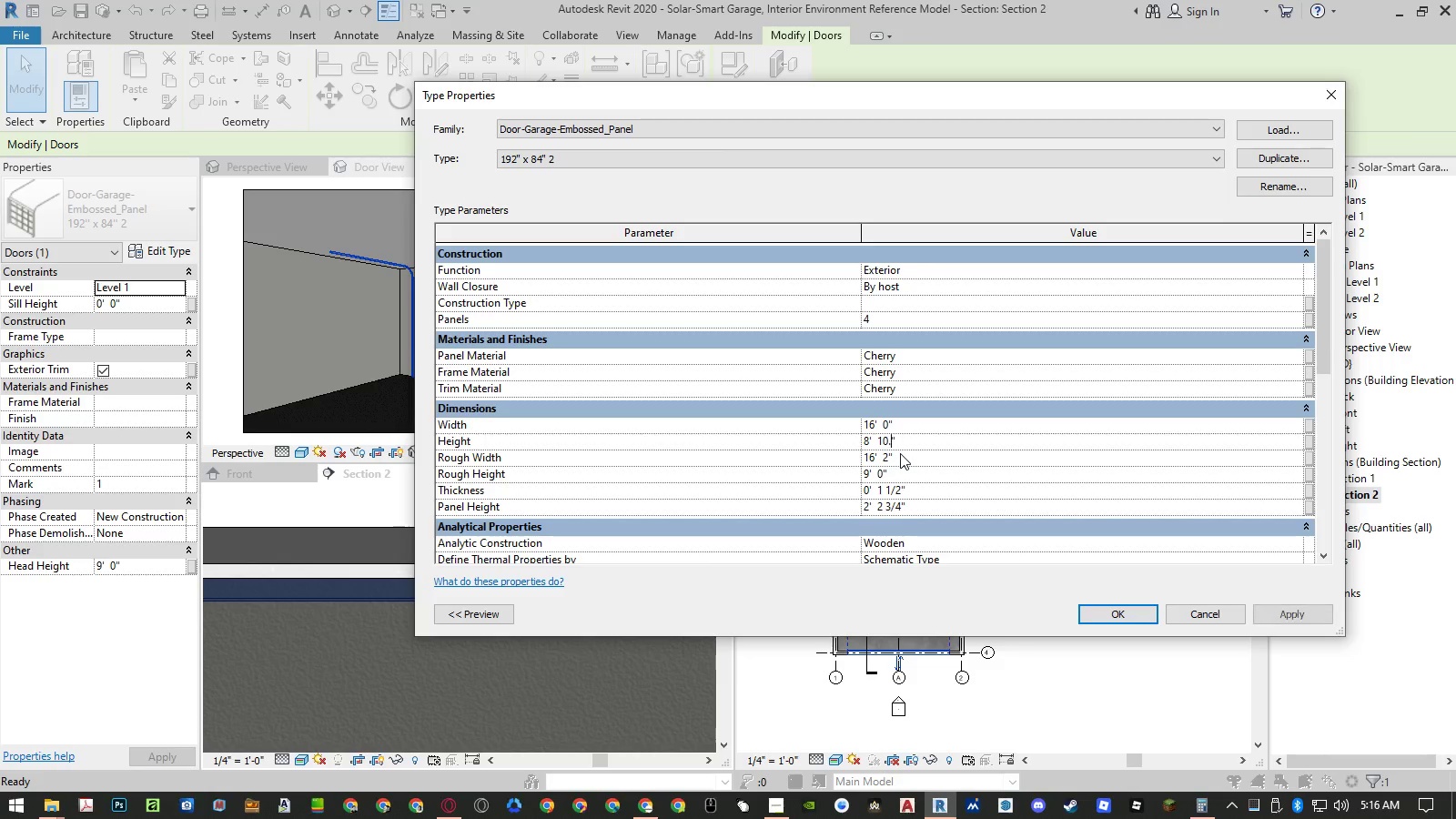 
key(Numpad5)
 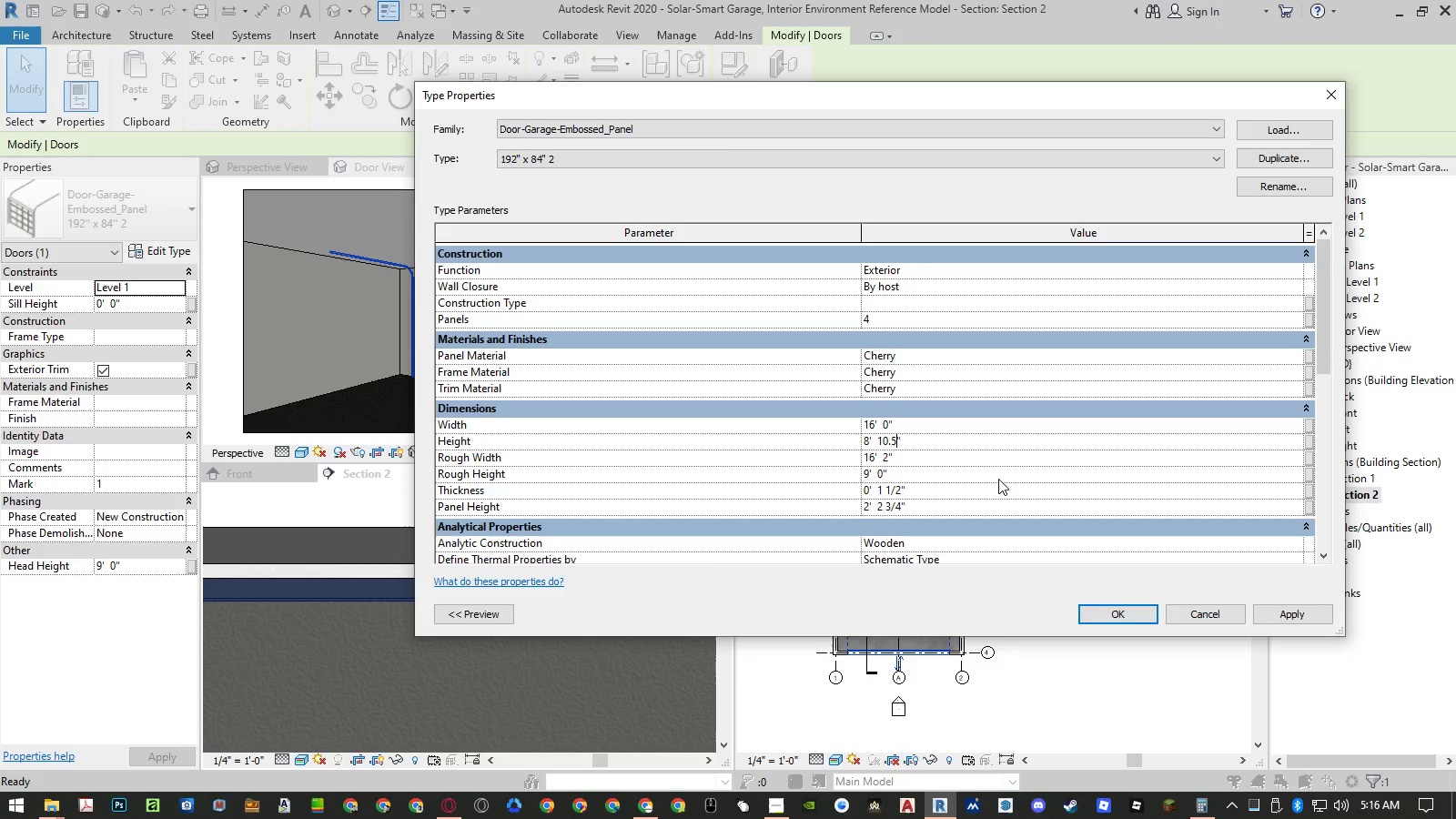 
key(NumpadEnter)
 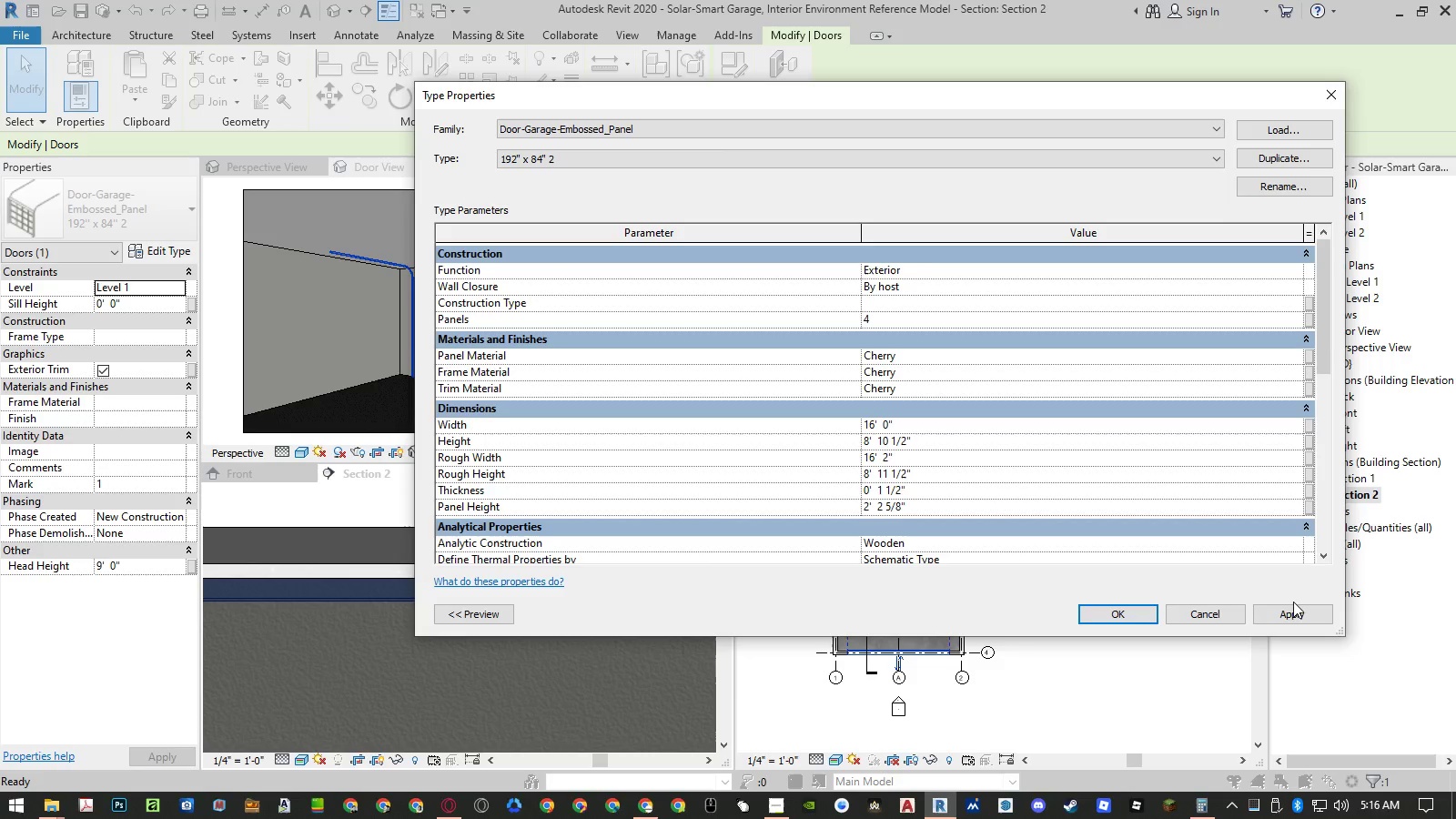 
left_click([1293, 610])
 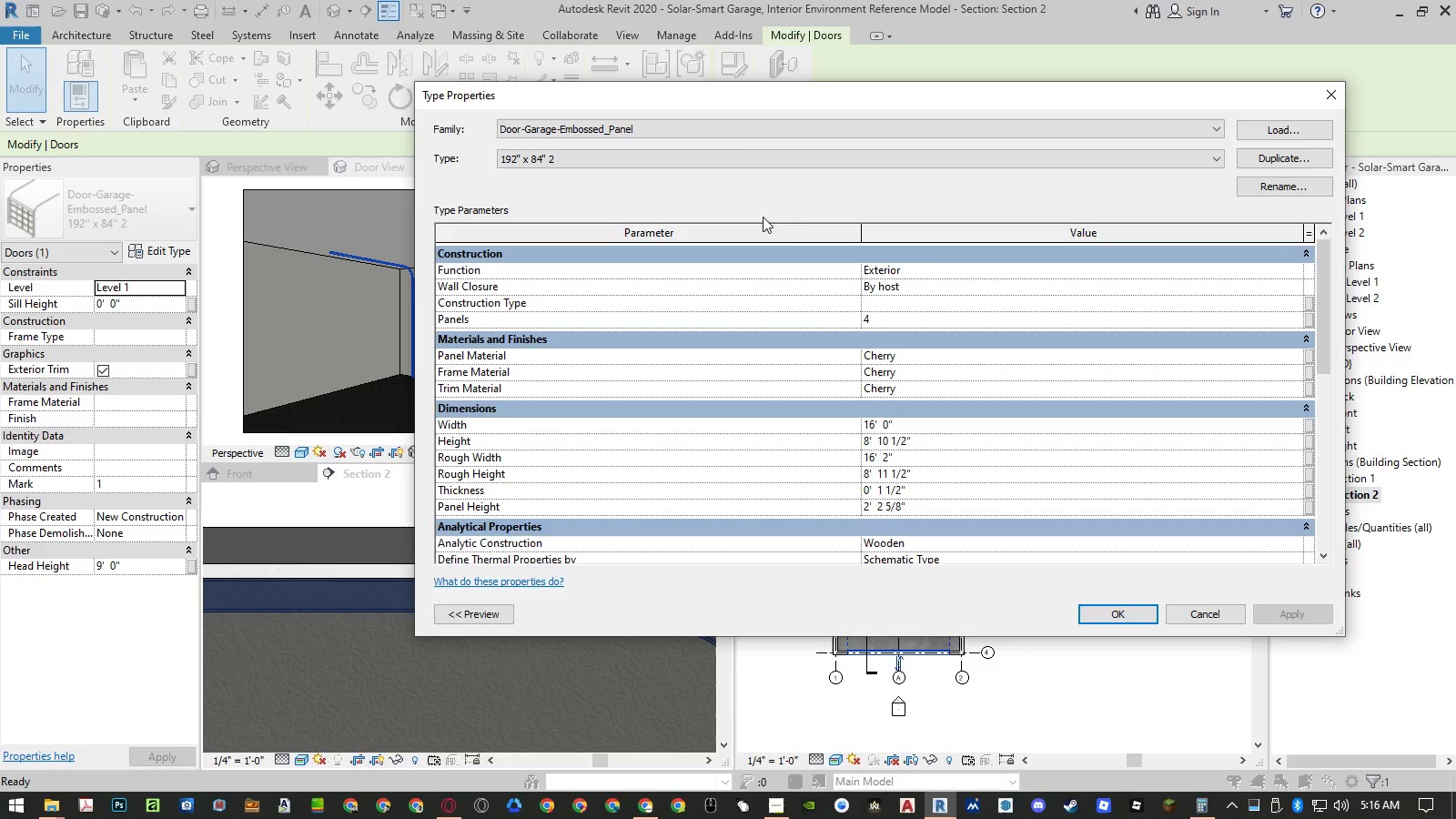 
left_click_drag(start_coordinate=[732, 98], to_coordinate=[667, 80])
 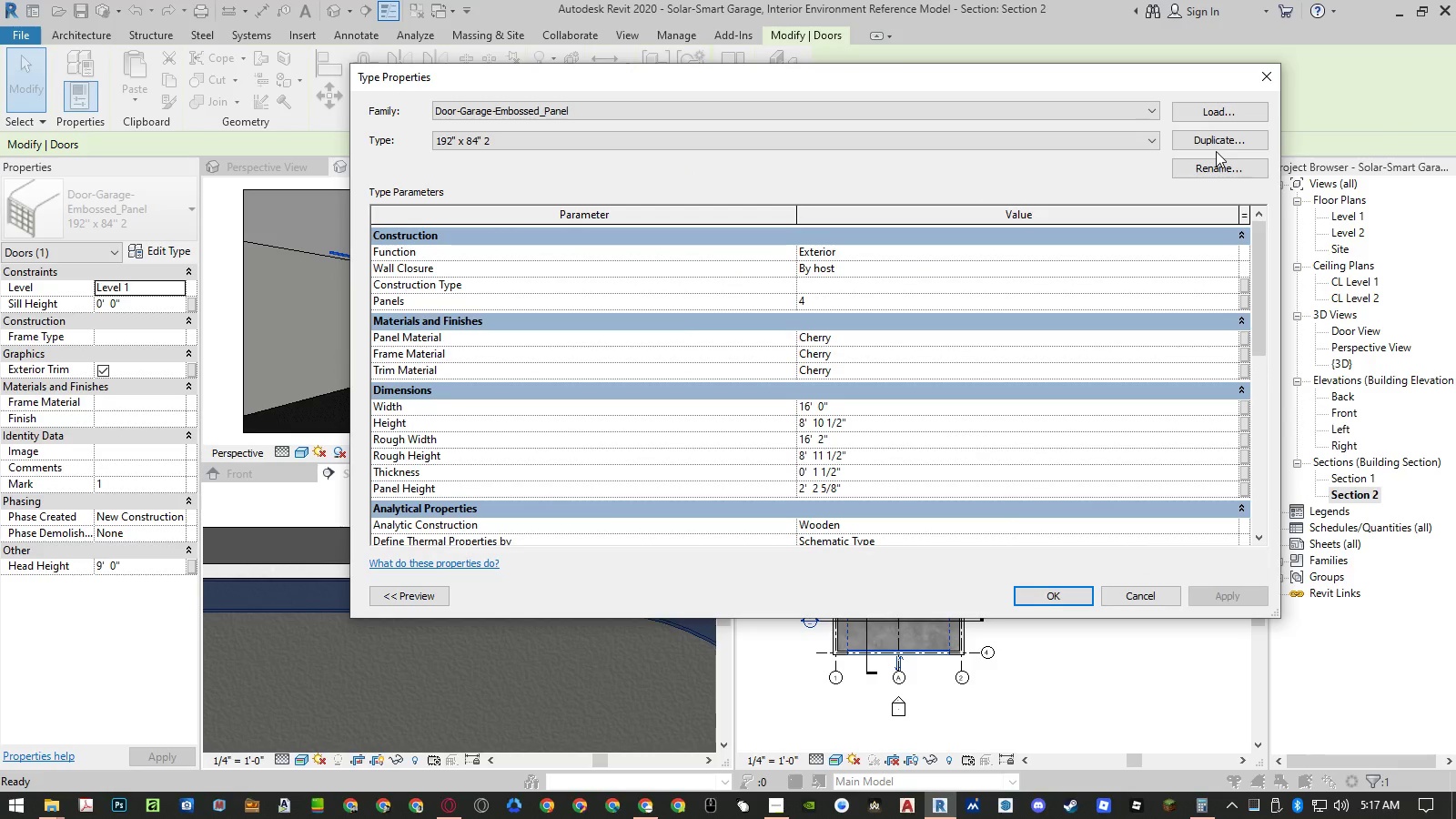 
wait(7.36)
 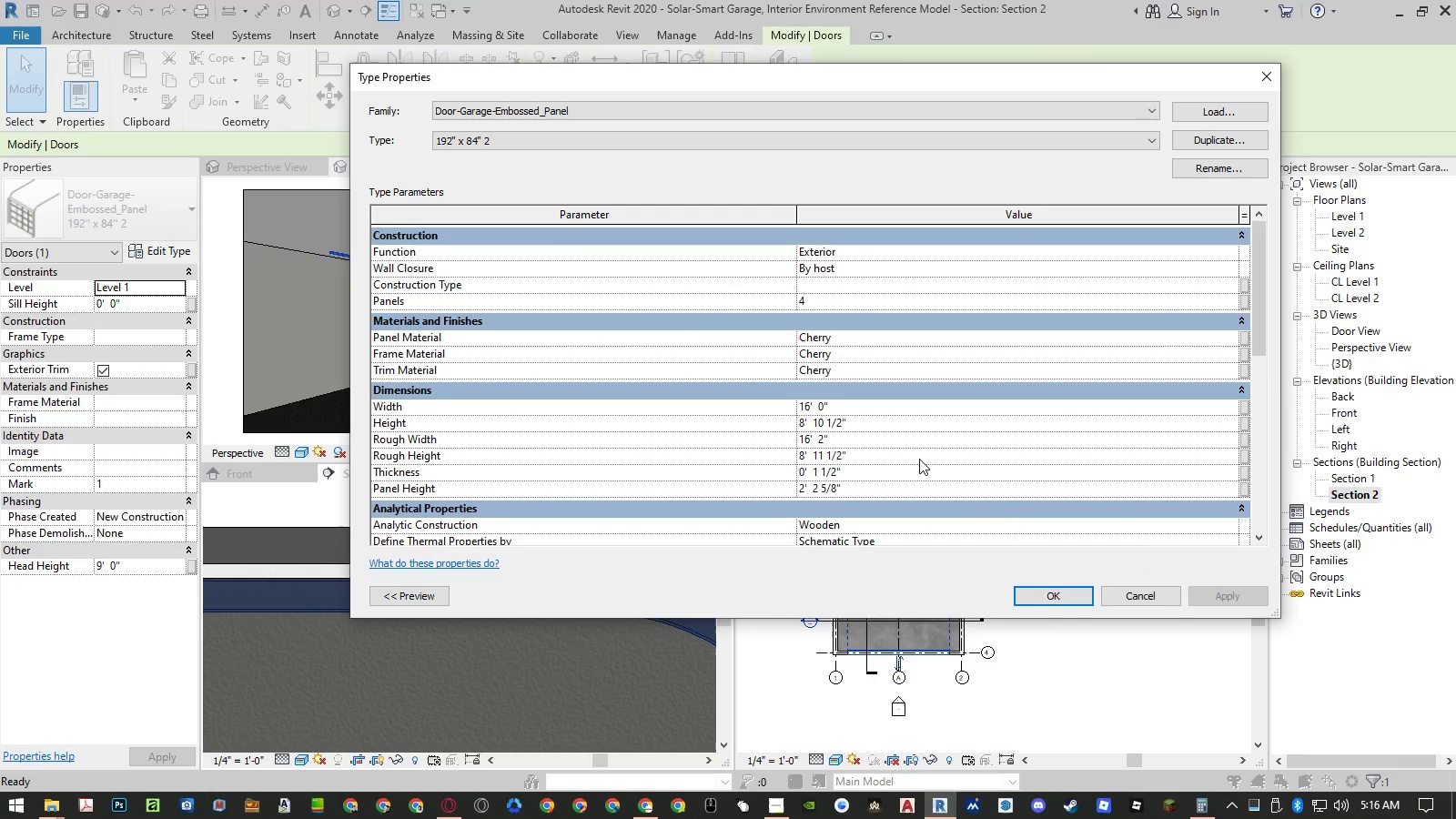 
left_click([1218, 167])
 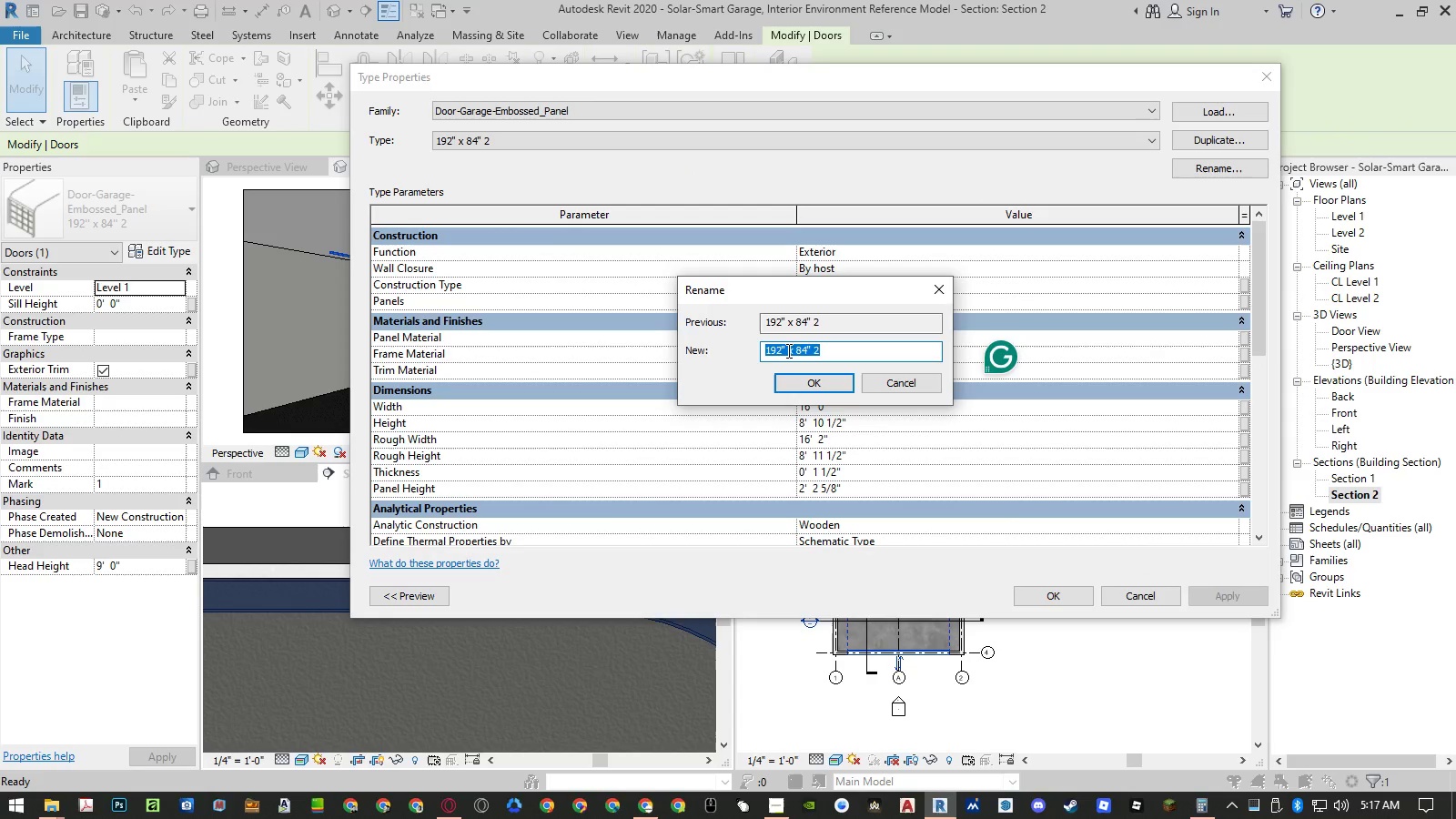 
left_click([809, 343])
 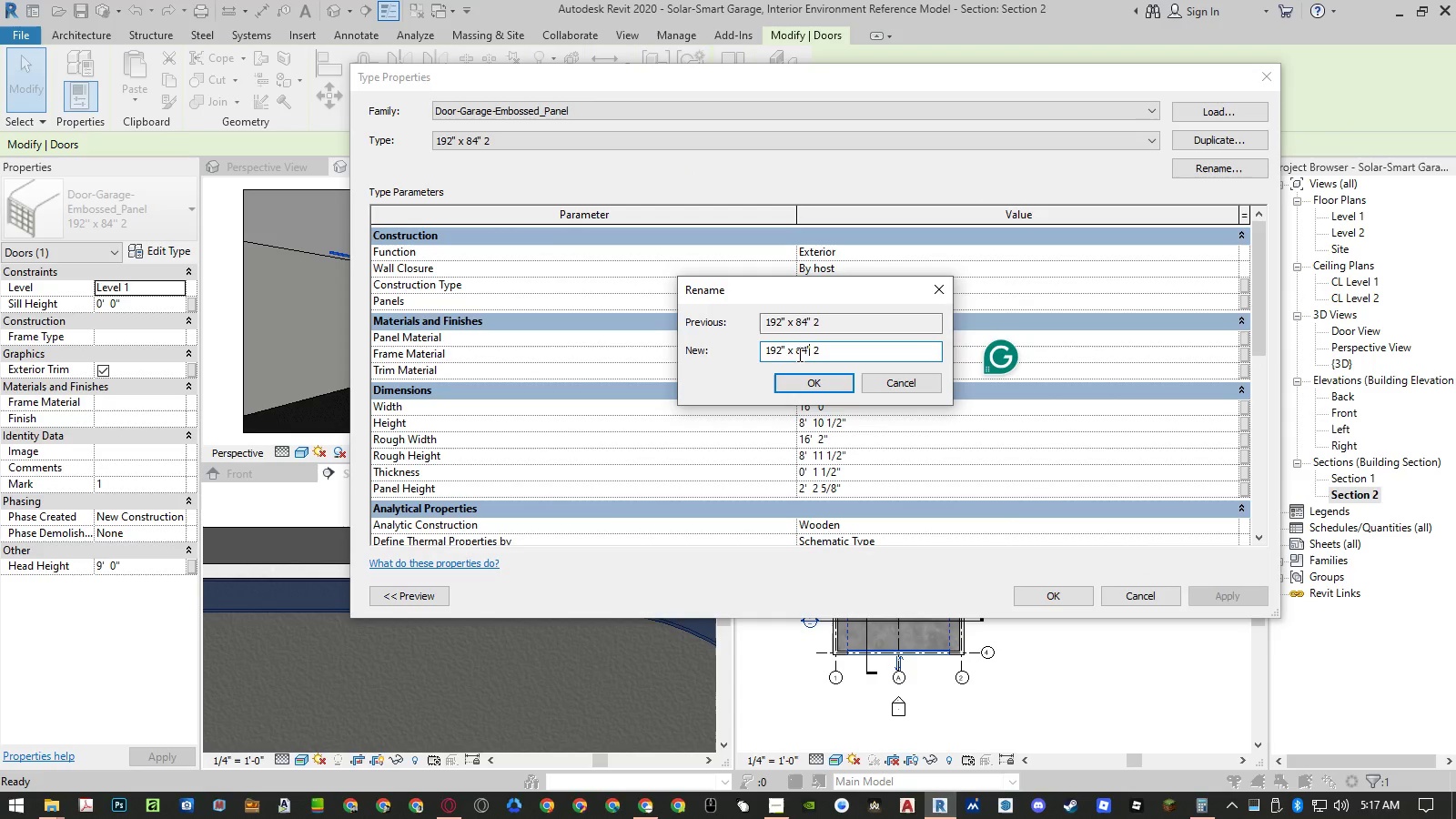 
left_click_drag(start_coordinate=[796, 353], to_coordinate=[874, 349])
 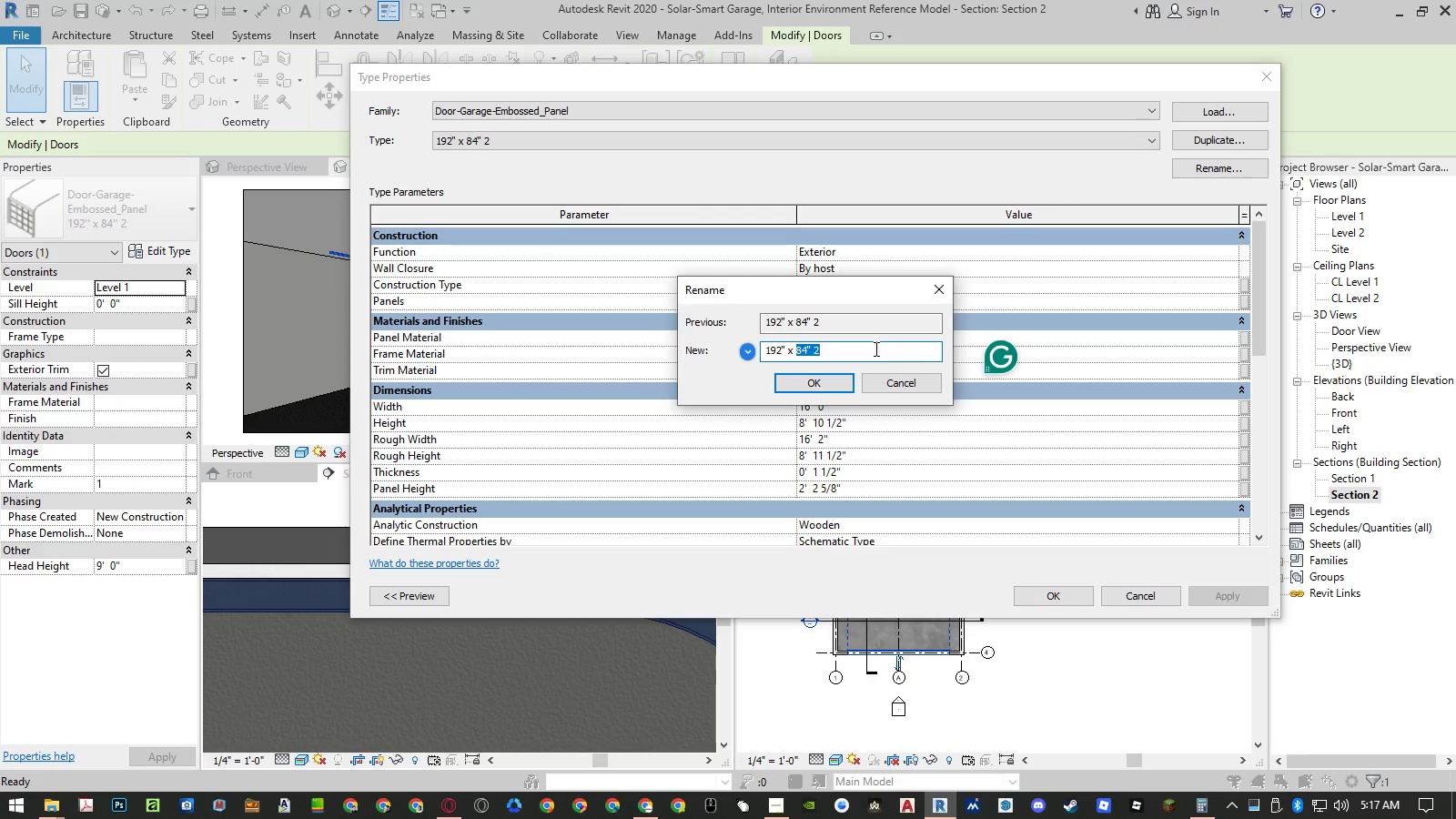 
key(Numpad9)
 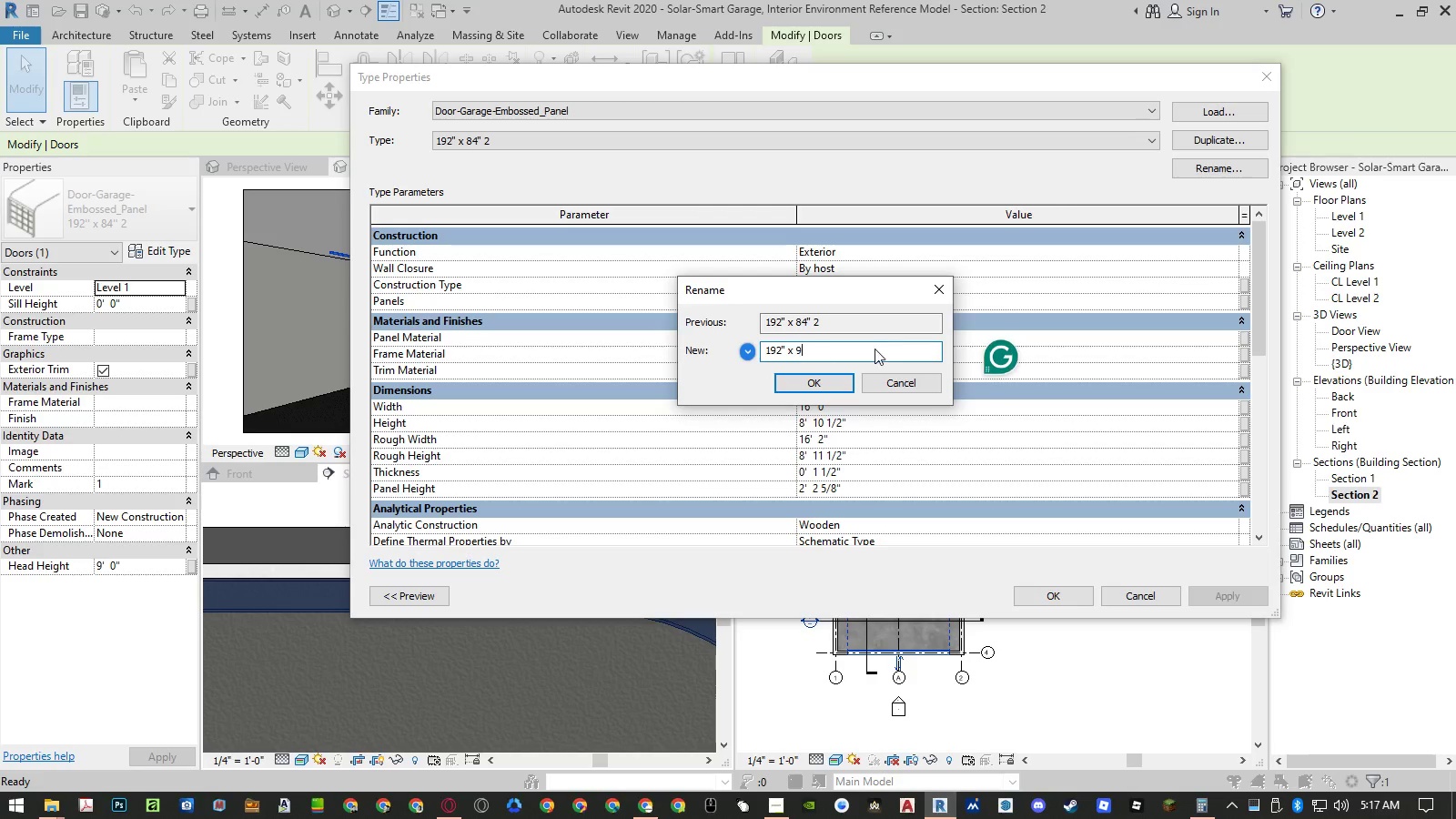 
key(Numpad6)
 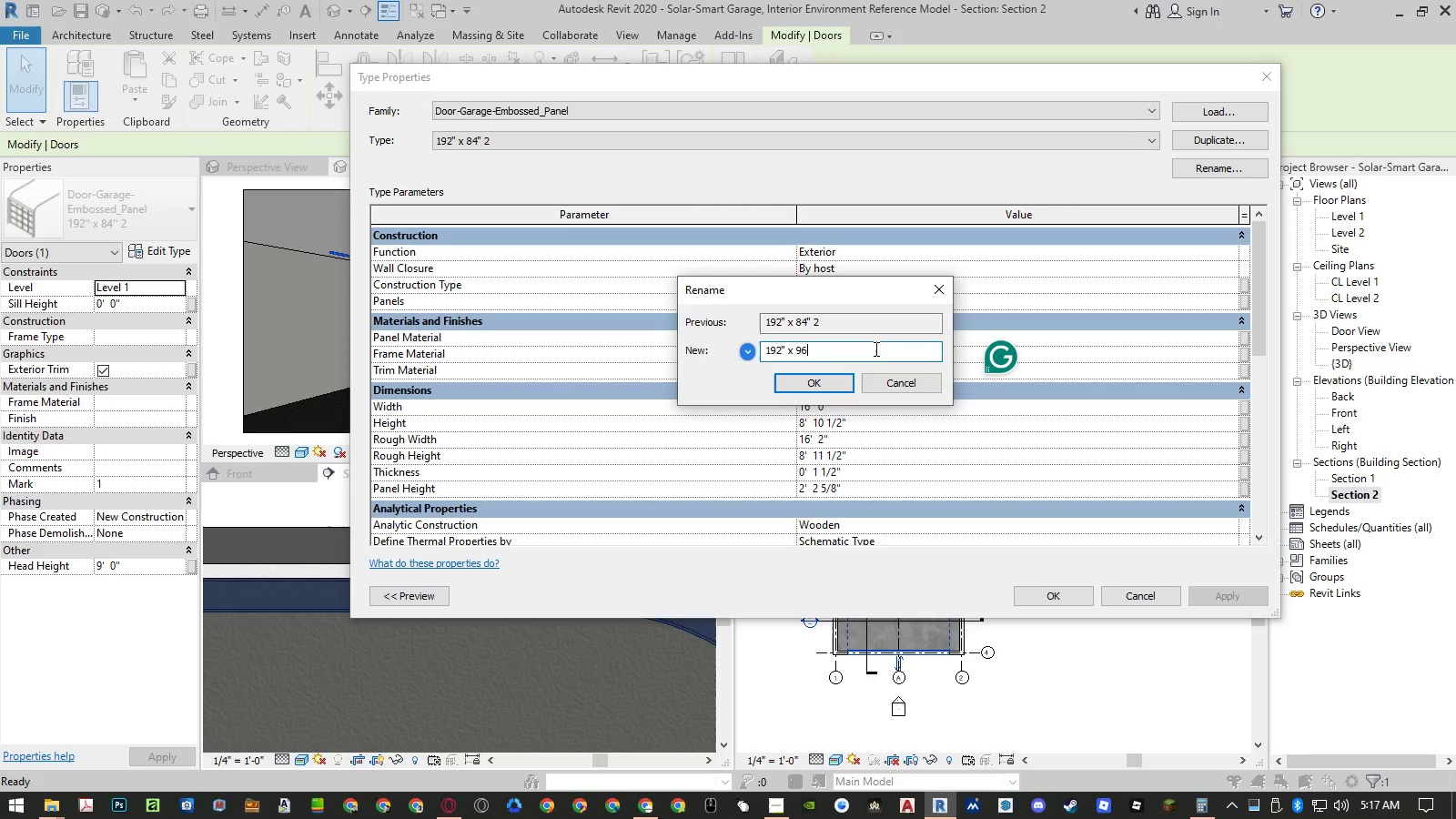 
key(Shift+Quote)
 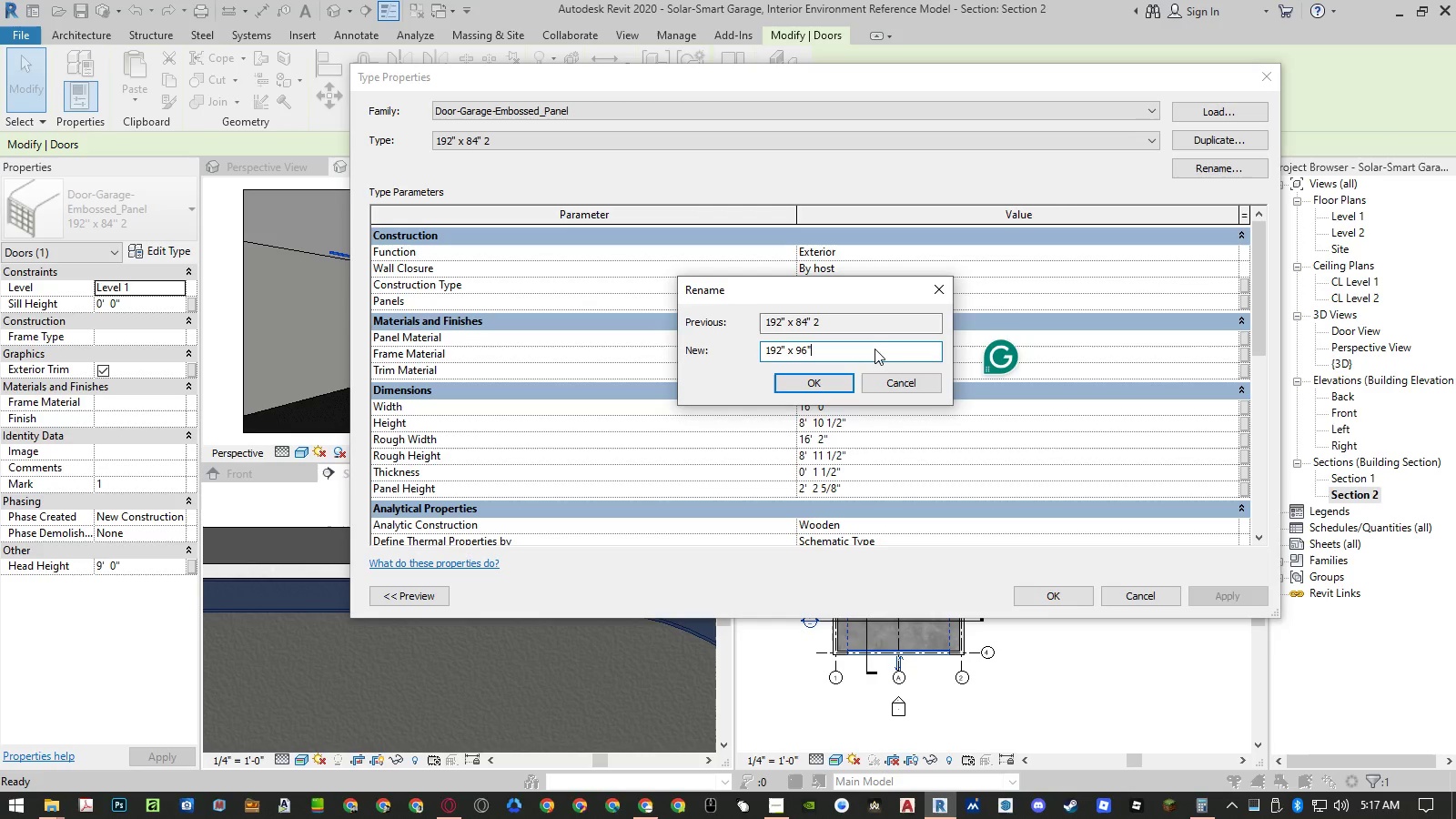 
key(ArrowLeft)
 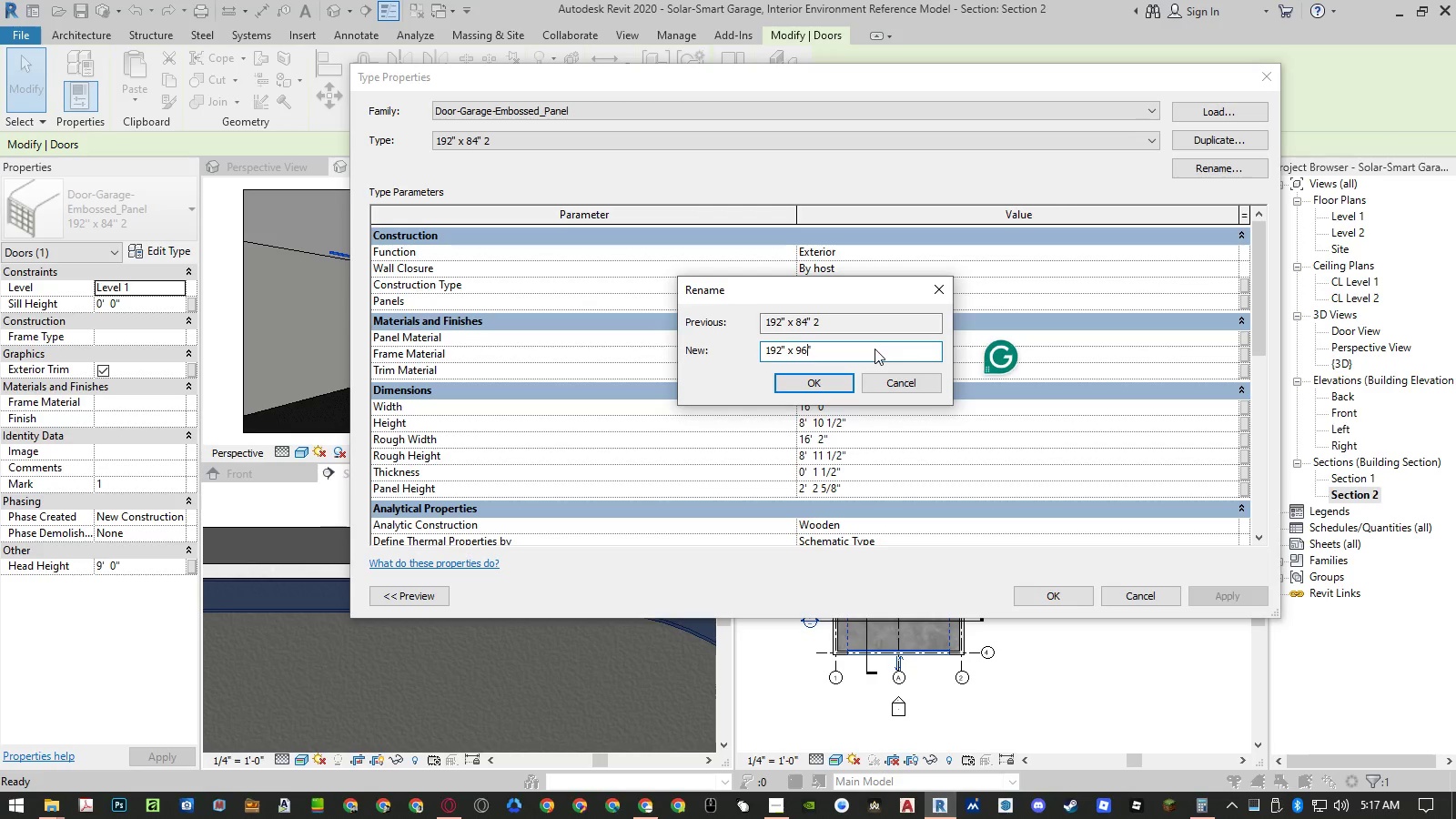 
key(ArrowLeft)
 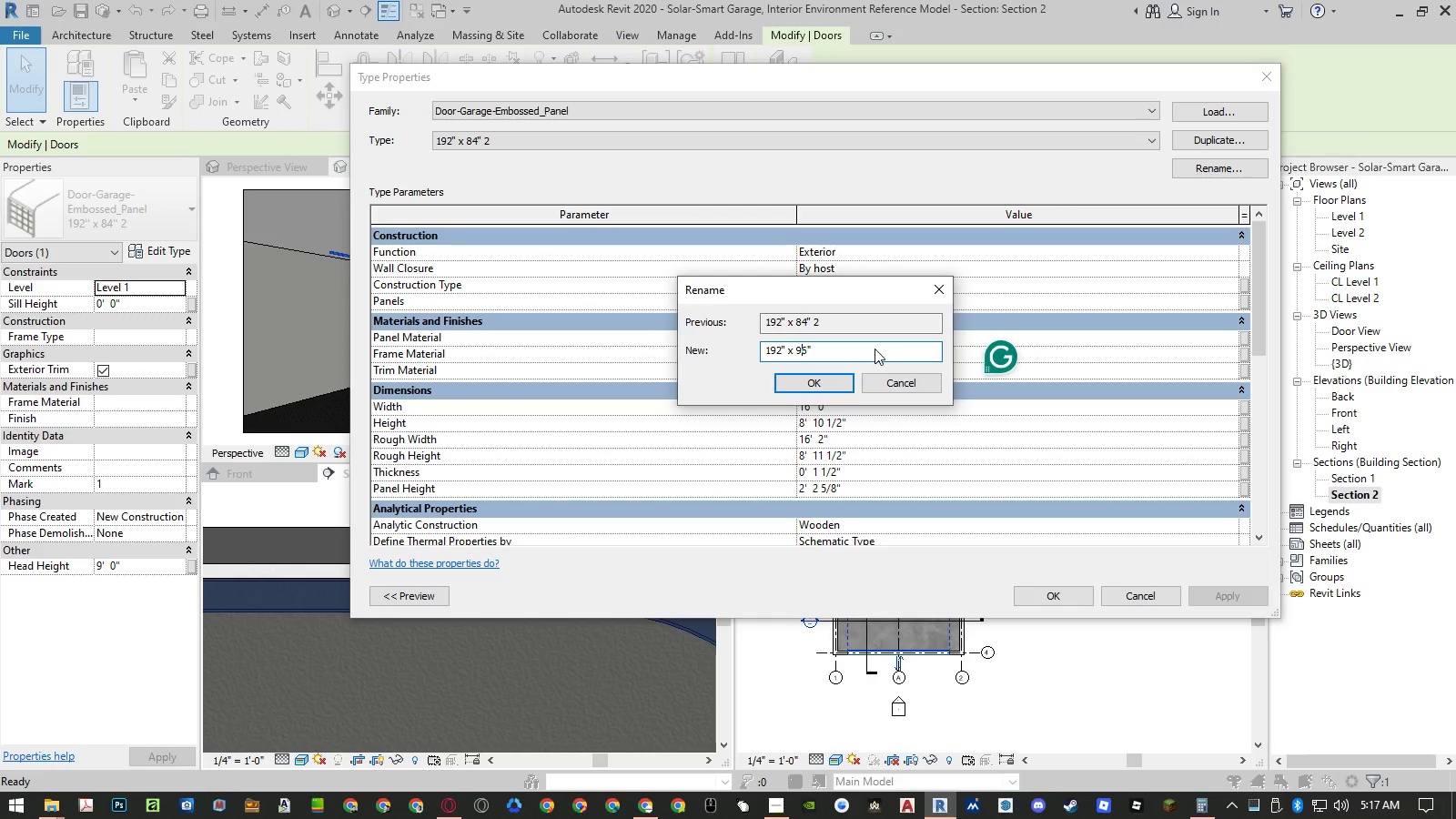 
key(Shift+ShiftLeft)
 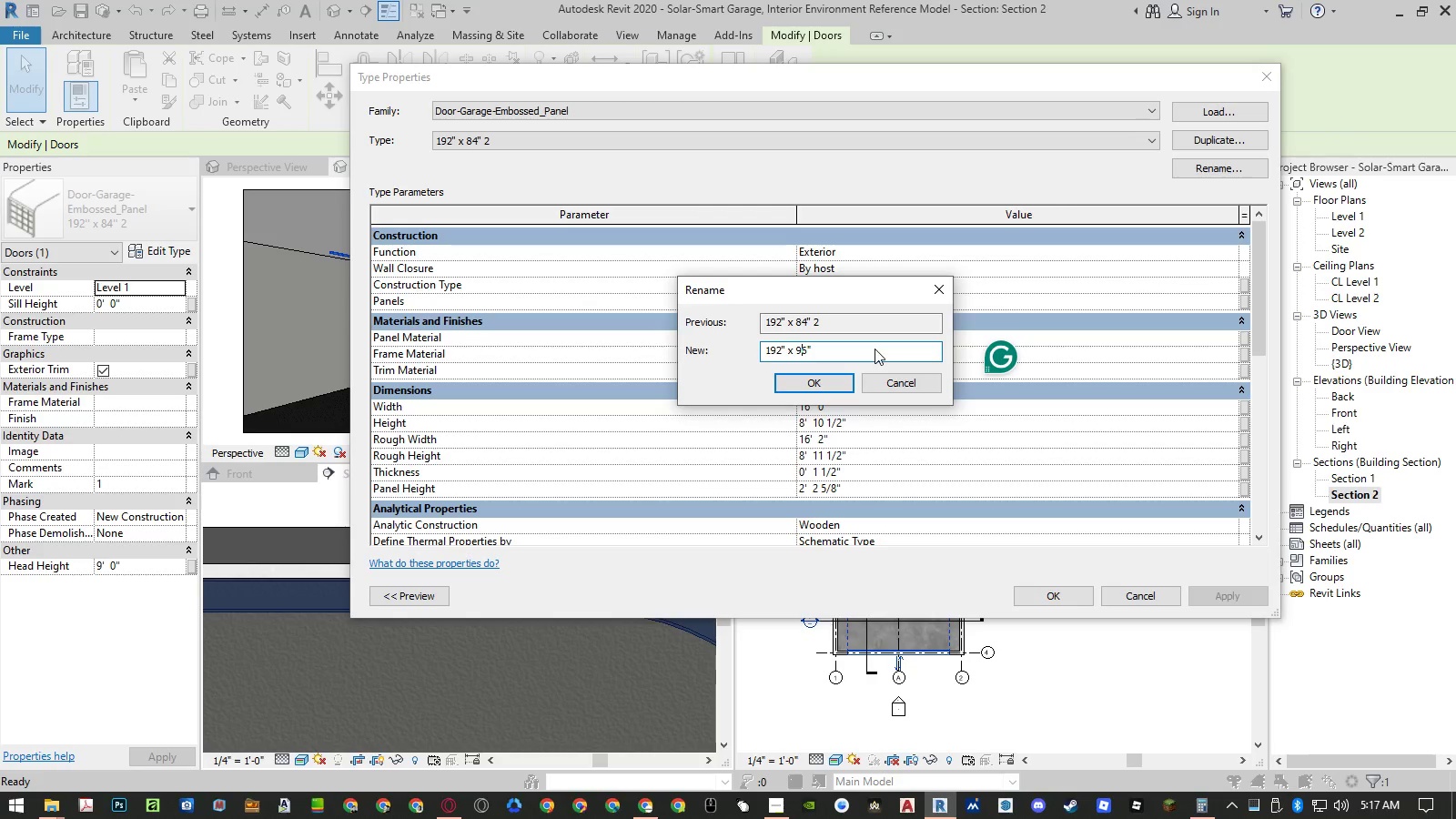 
key(Shift+ArrowLeft)
 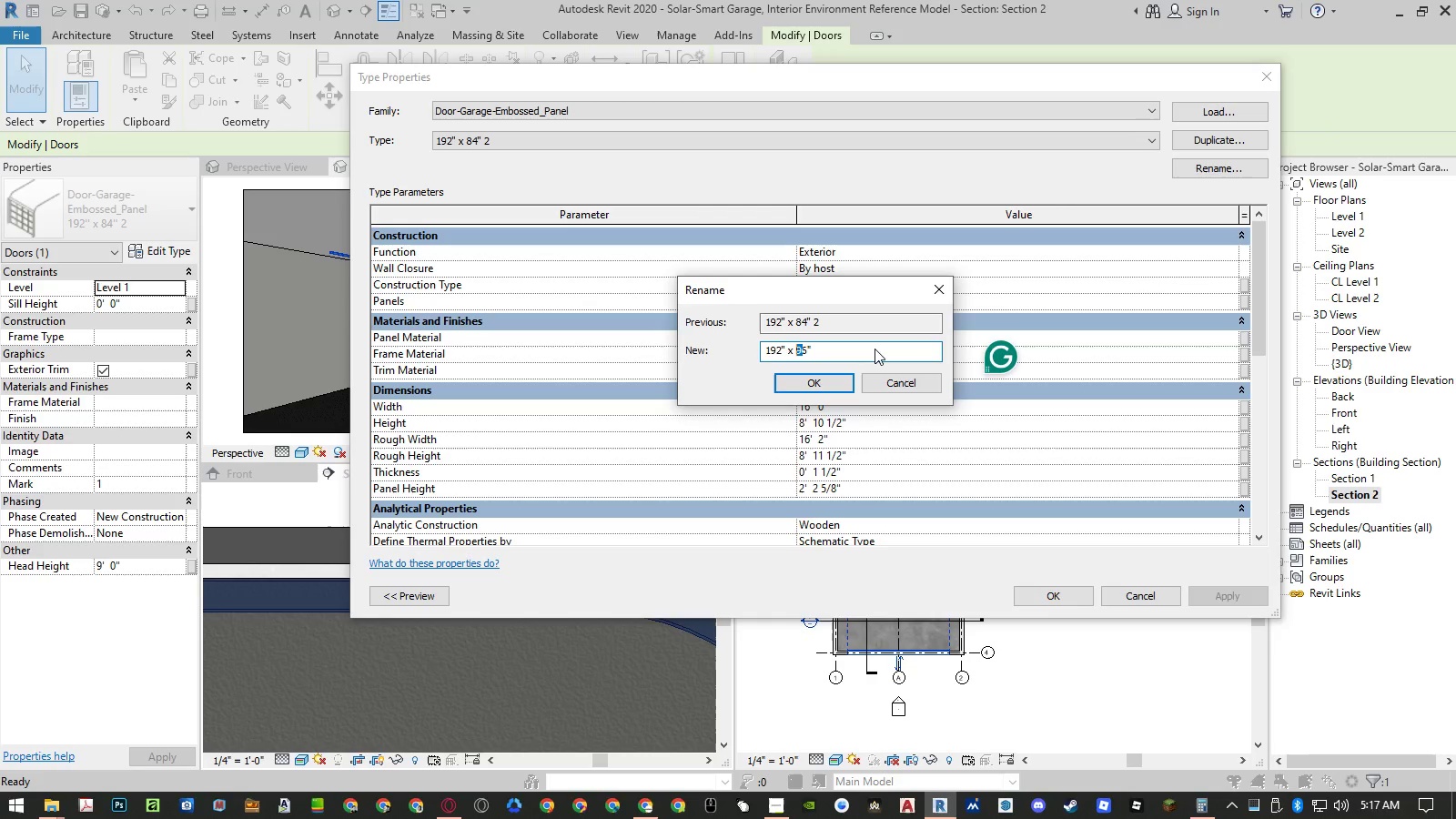 
key(Numpad1)
 